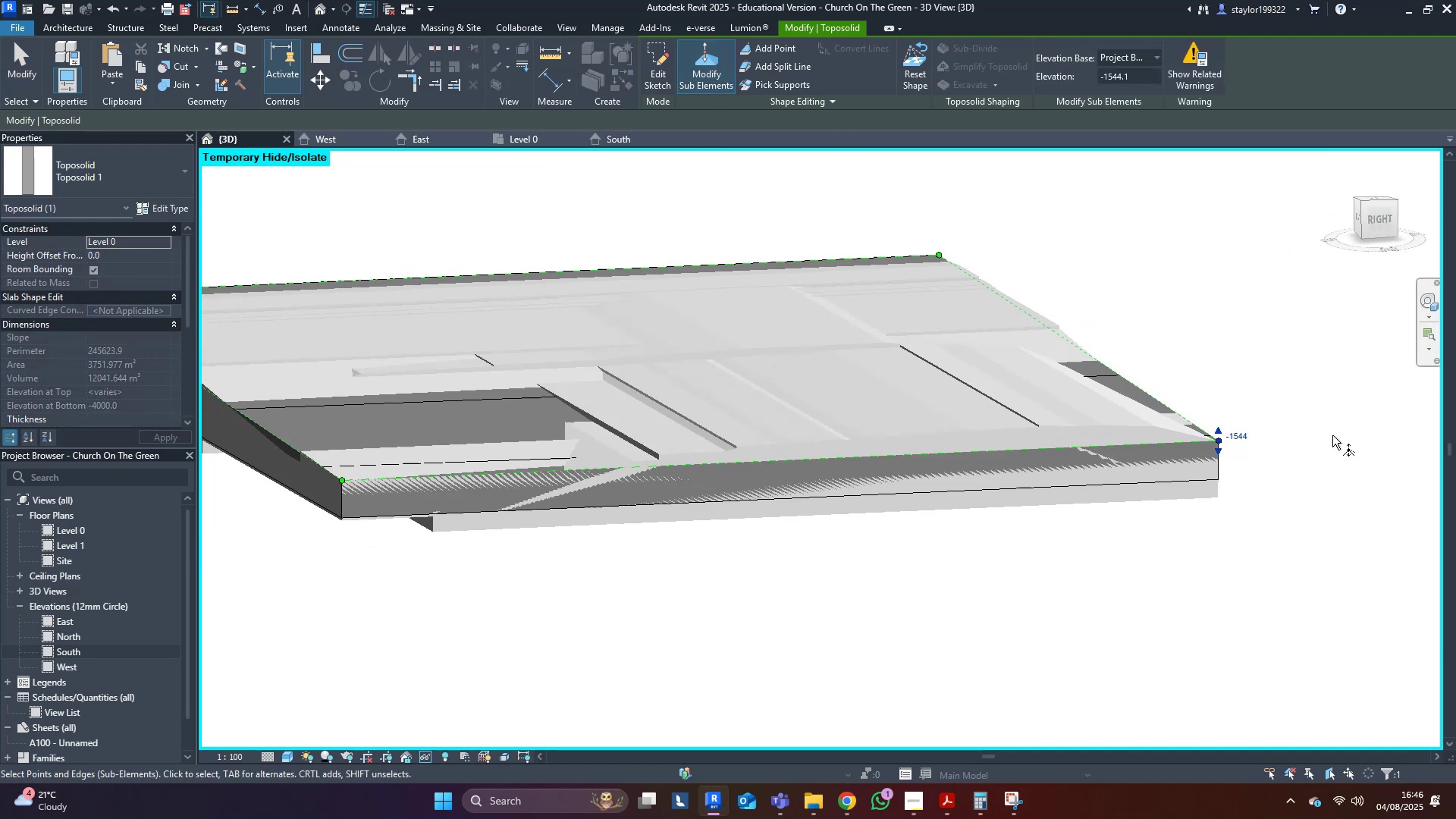 
hold_key(key=ShiftLeft, duration=0.5)
 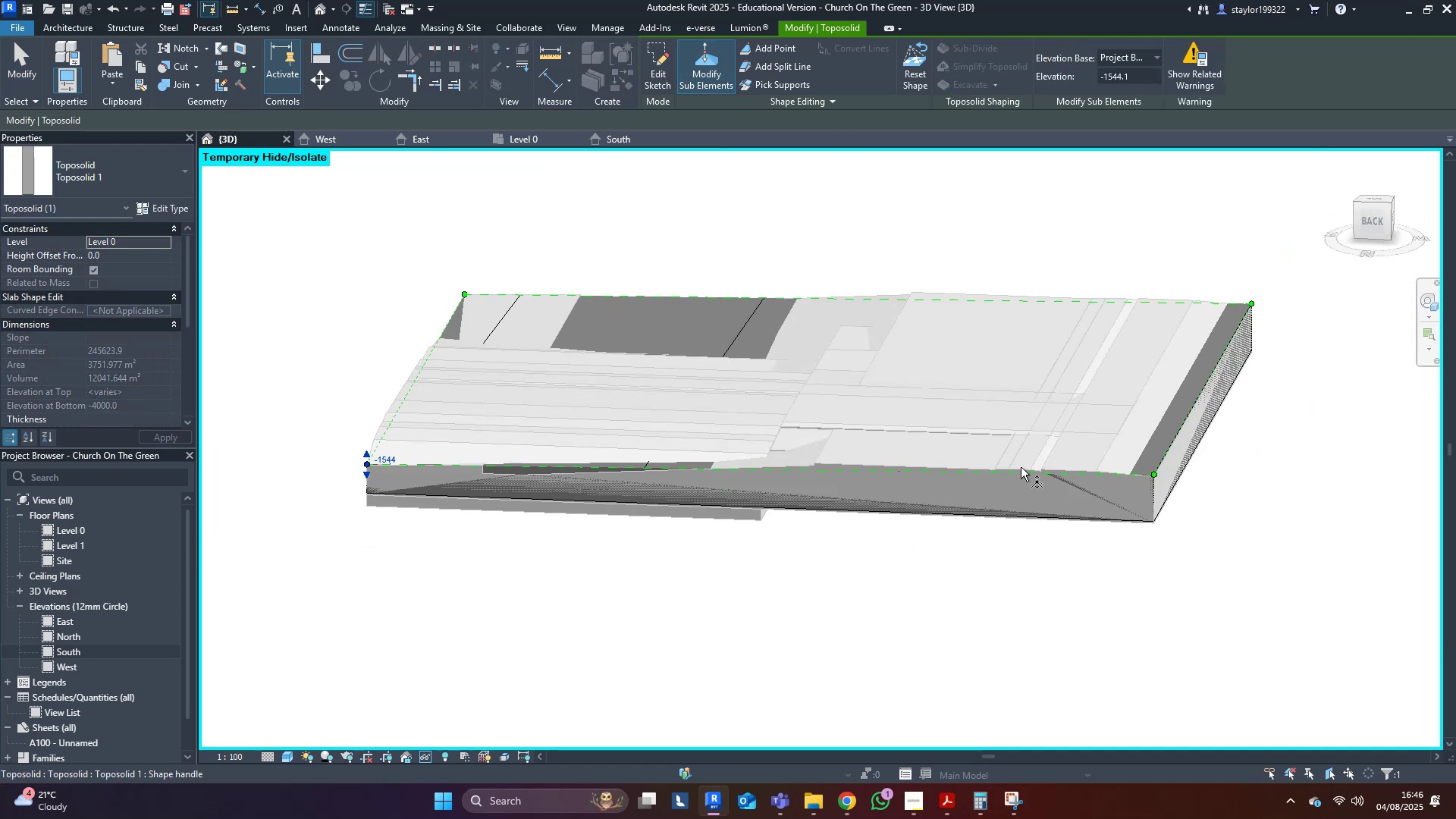 
scroll: coordinate [1164, 478], scroll_direction: up, amount: 4.0
 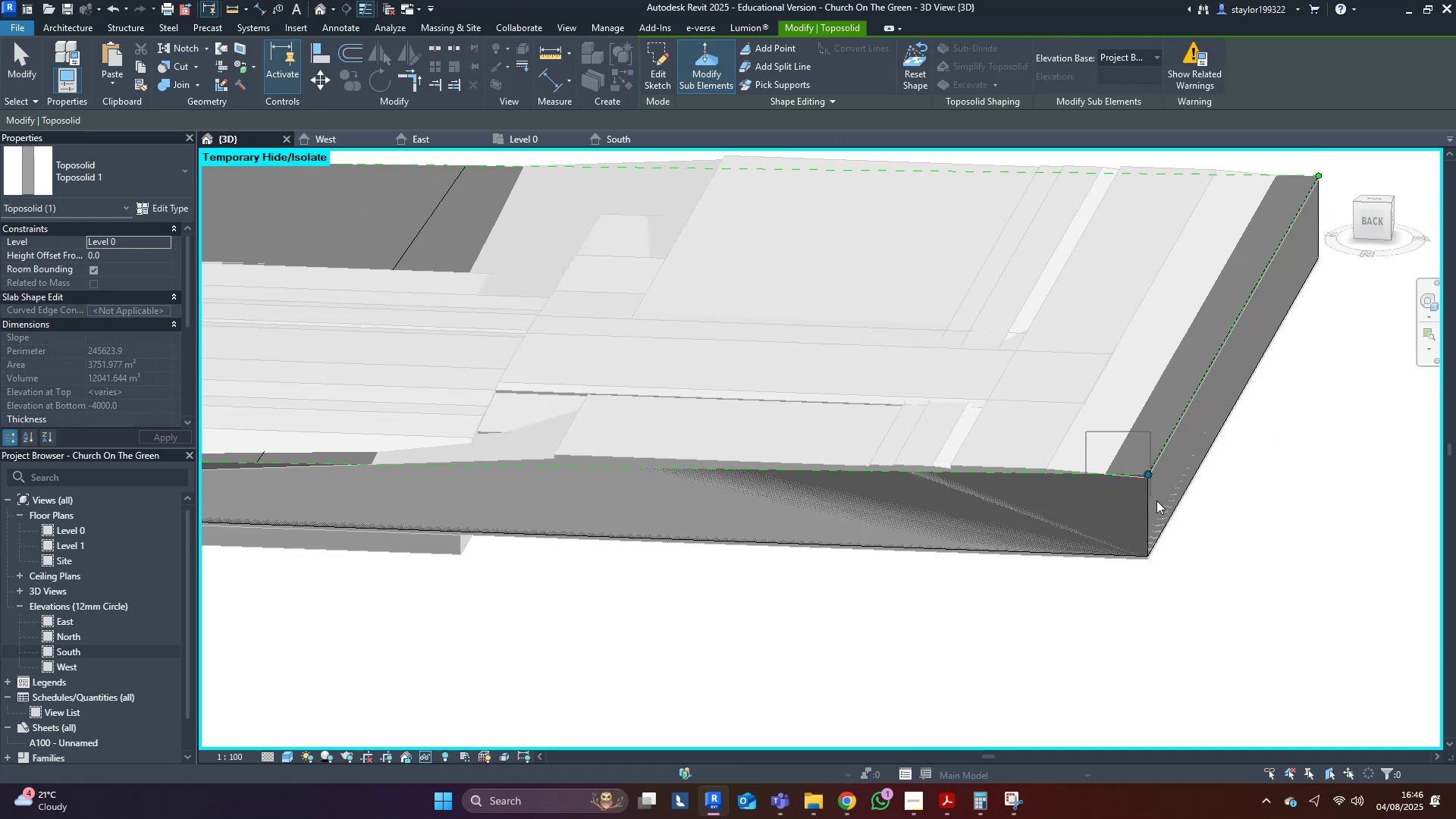 
hold_key(key=ShiftLeft, duration=0.76)
 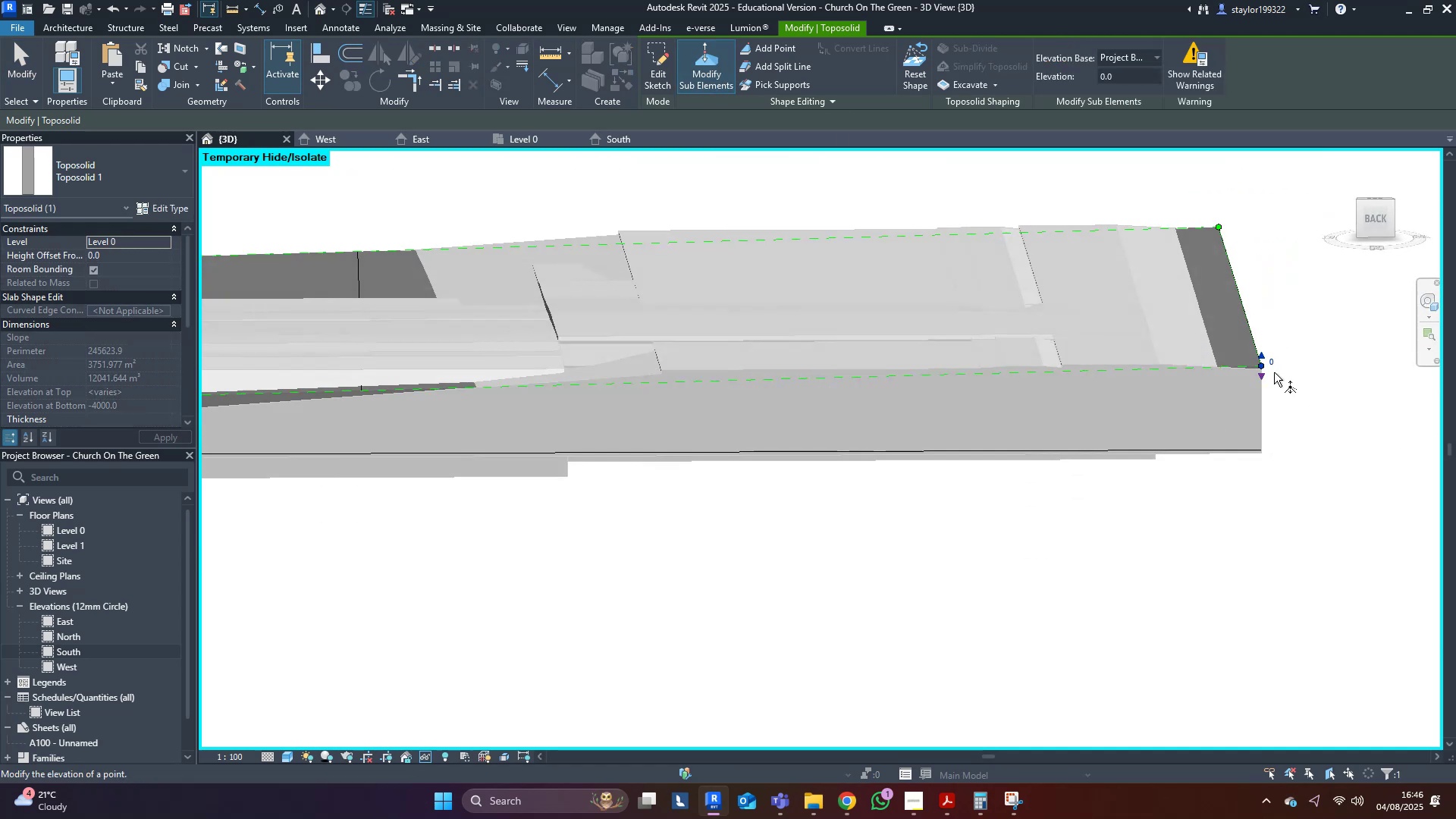 
hold_key(key=ShiftLeft, duration=0.31)
 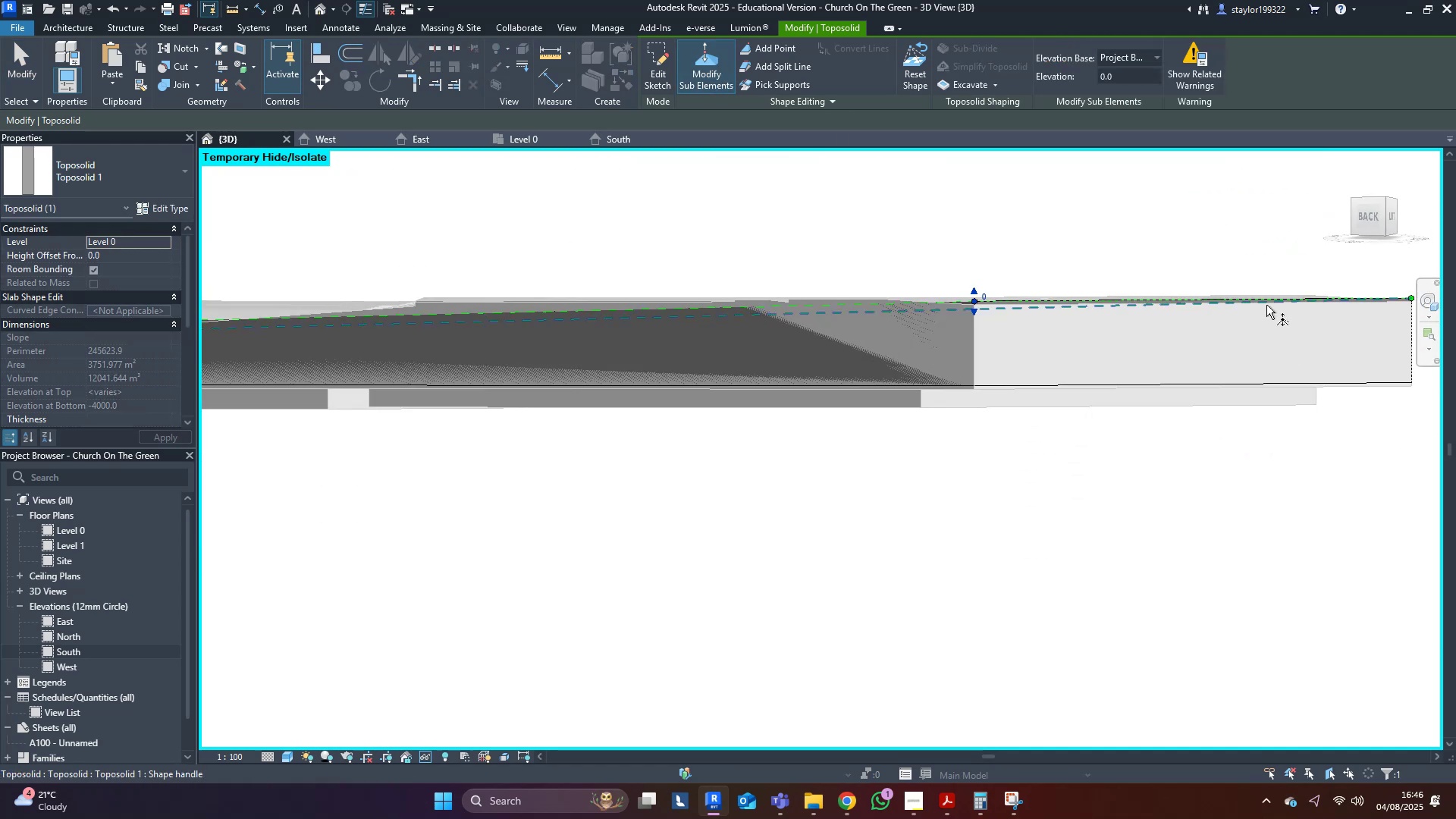 
scroll: coordinate [987, 290], scroll_direction: up, amount: 7.0
 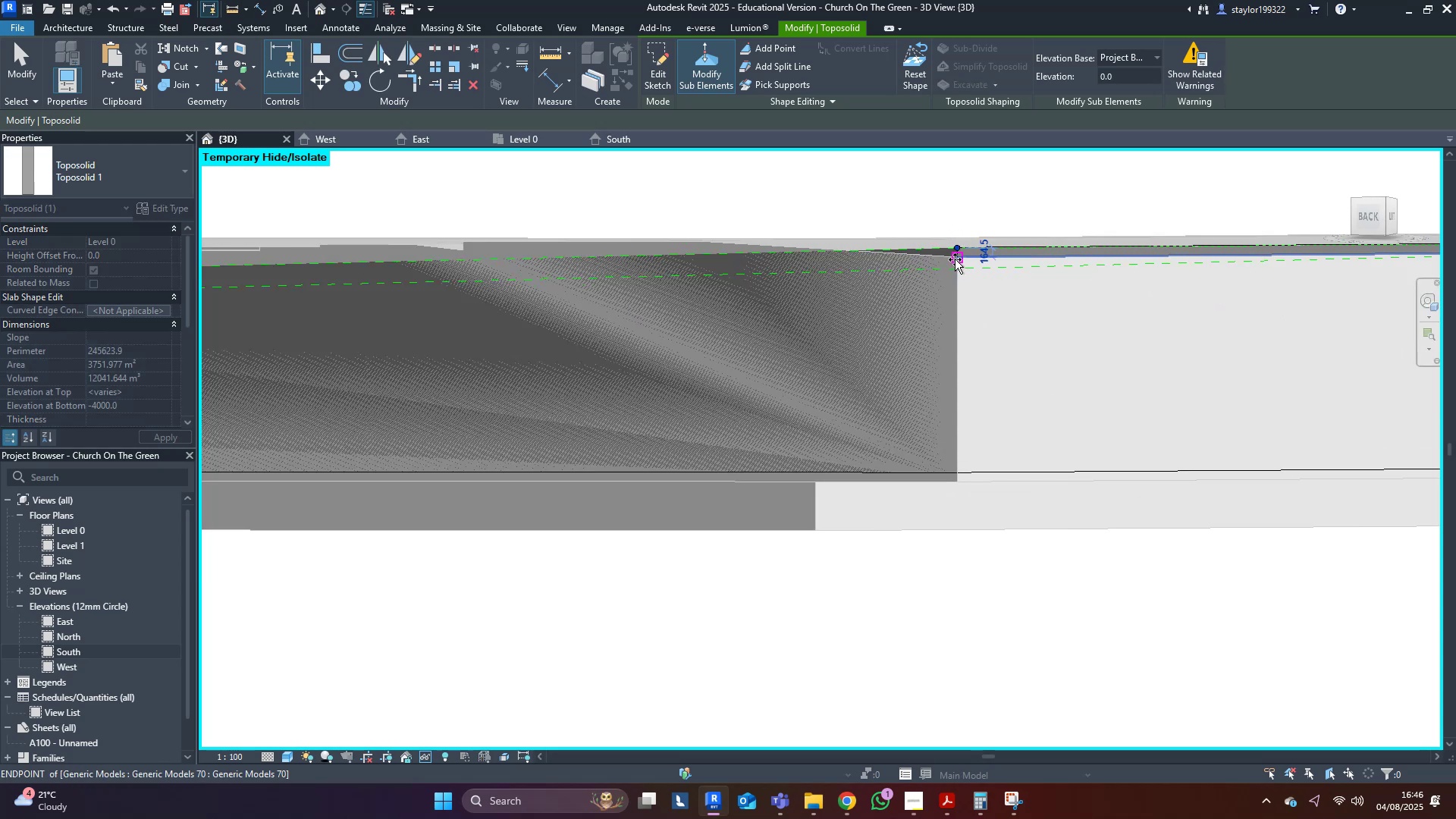 
scroll: coordinate [926, 483], scroll_direction: down, amount: 5.0
 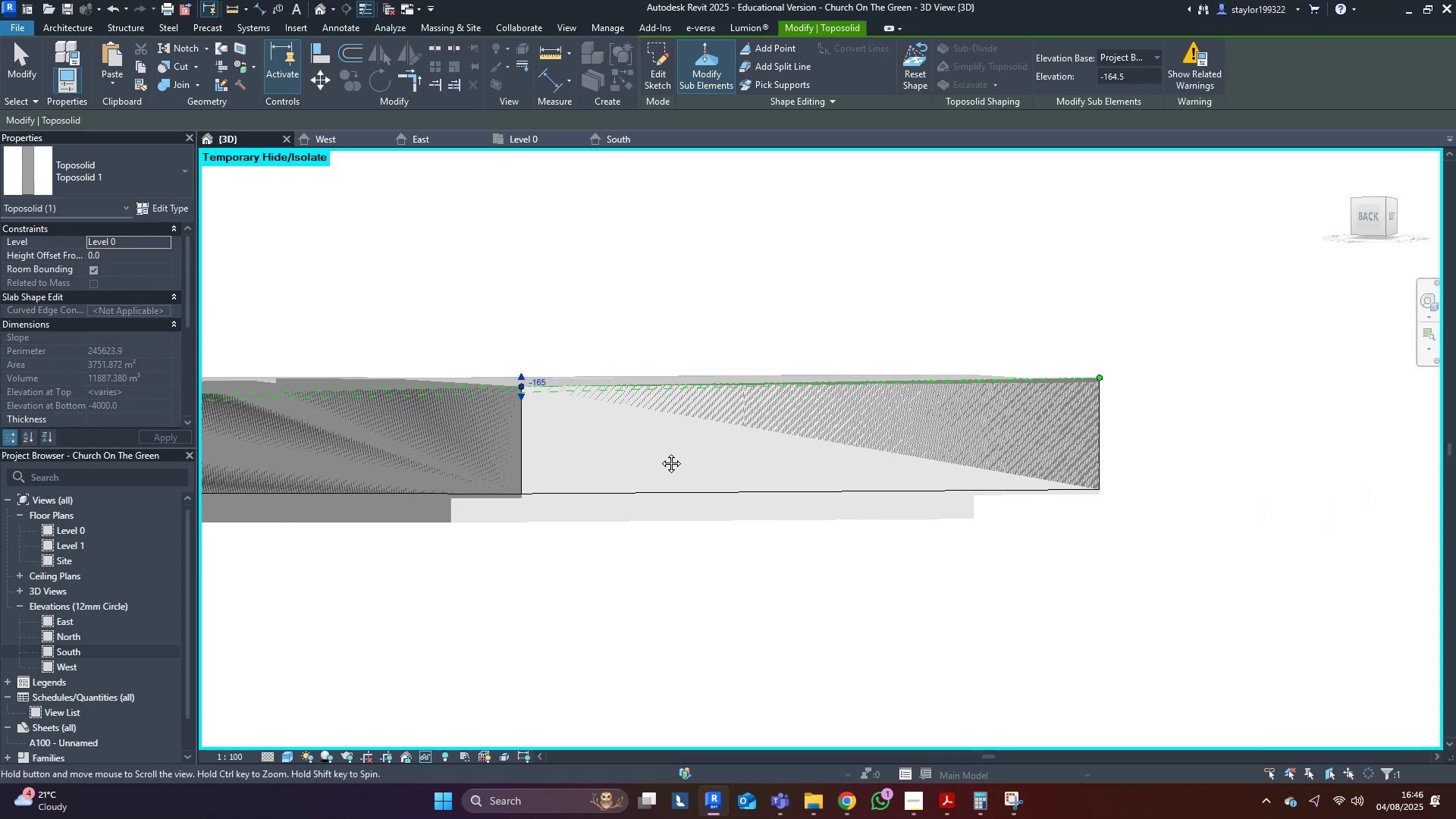 
scroll: coordinate [943, 372], scroll_direction: up, amount: 7.0
 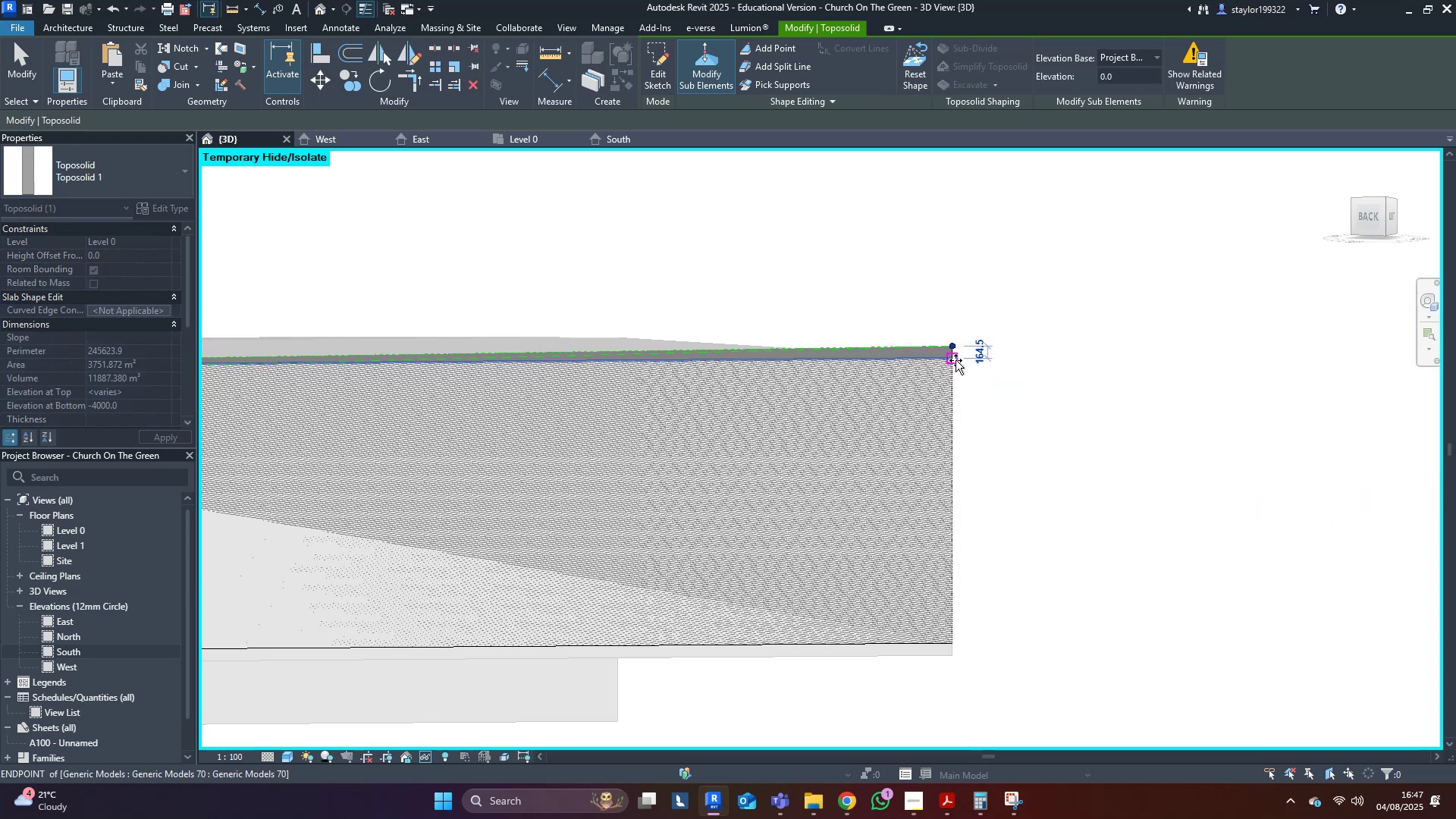 
scroll: coordinate [1281, 450], scroll_direction: down, amount: 8.0
 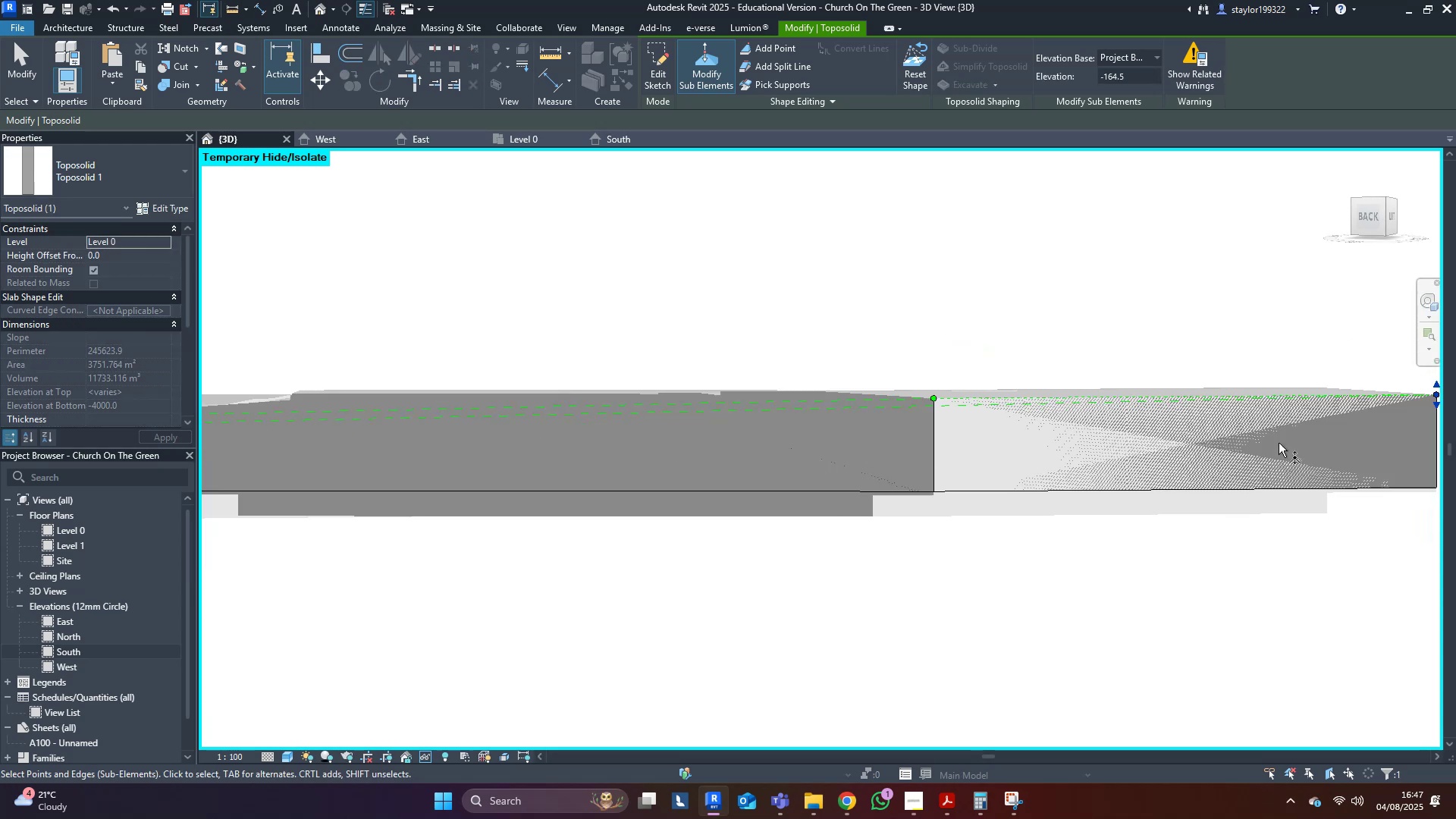 
hold_key(key=ShiftLeft, duration=0.45)
 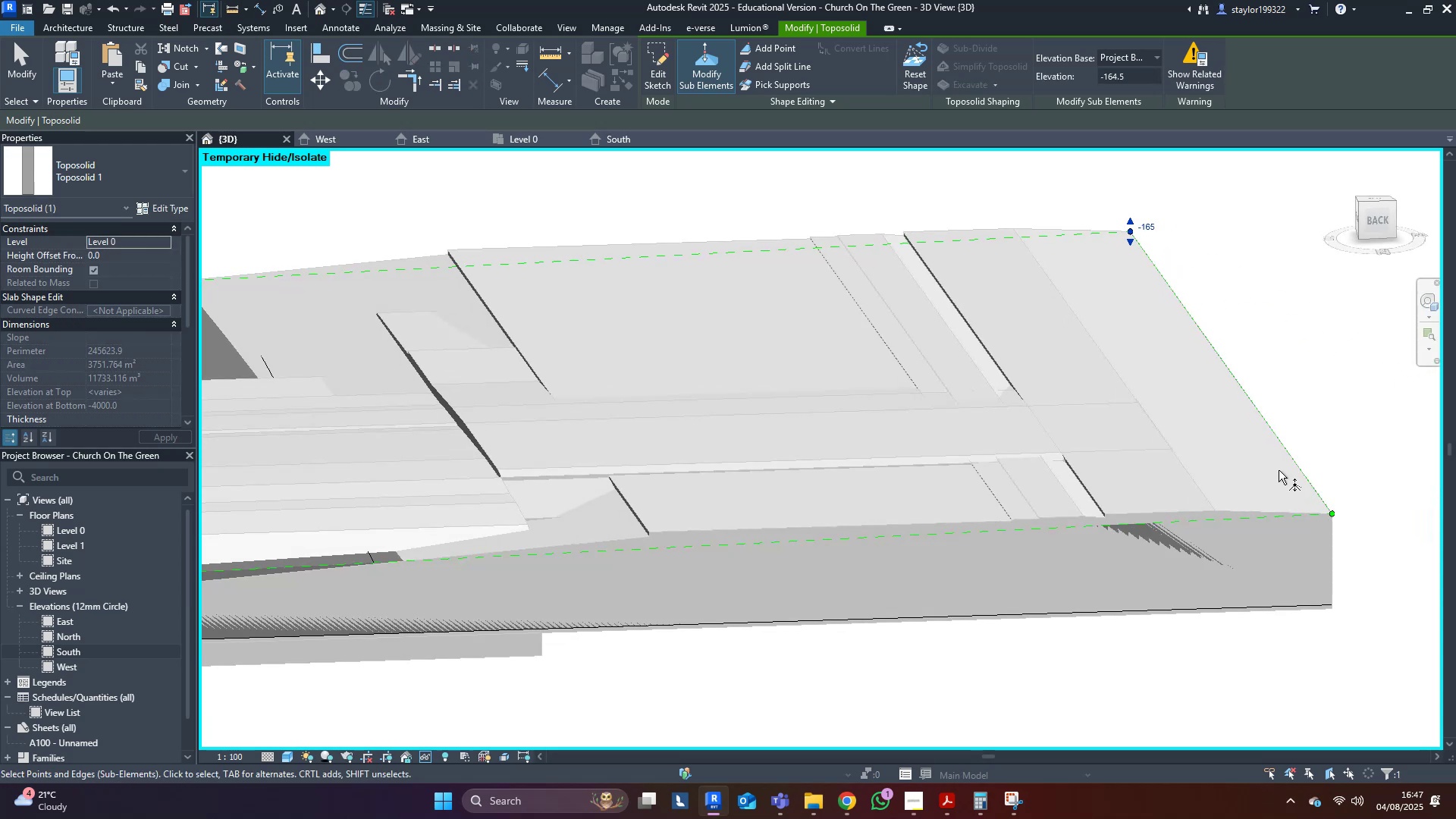 
key(Shift+ShiftLeft)
 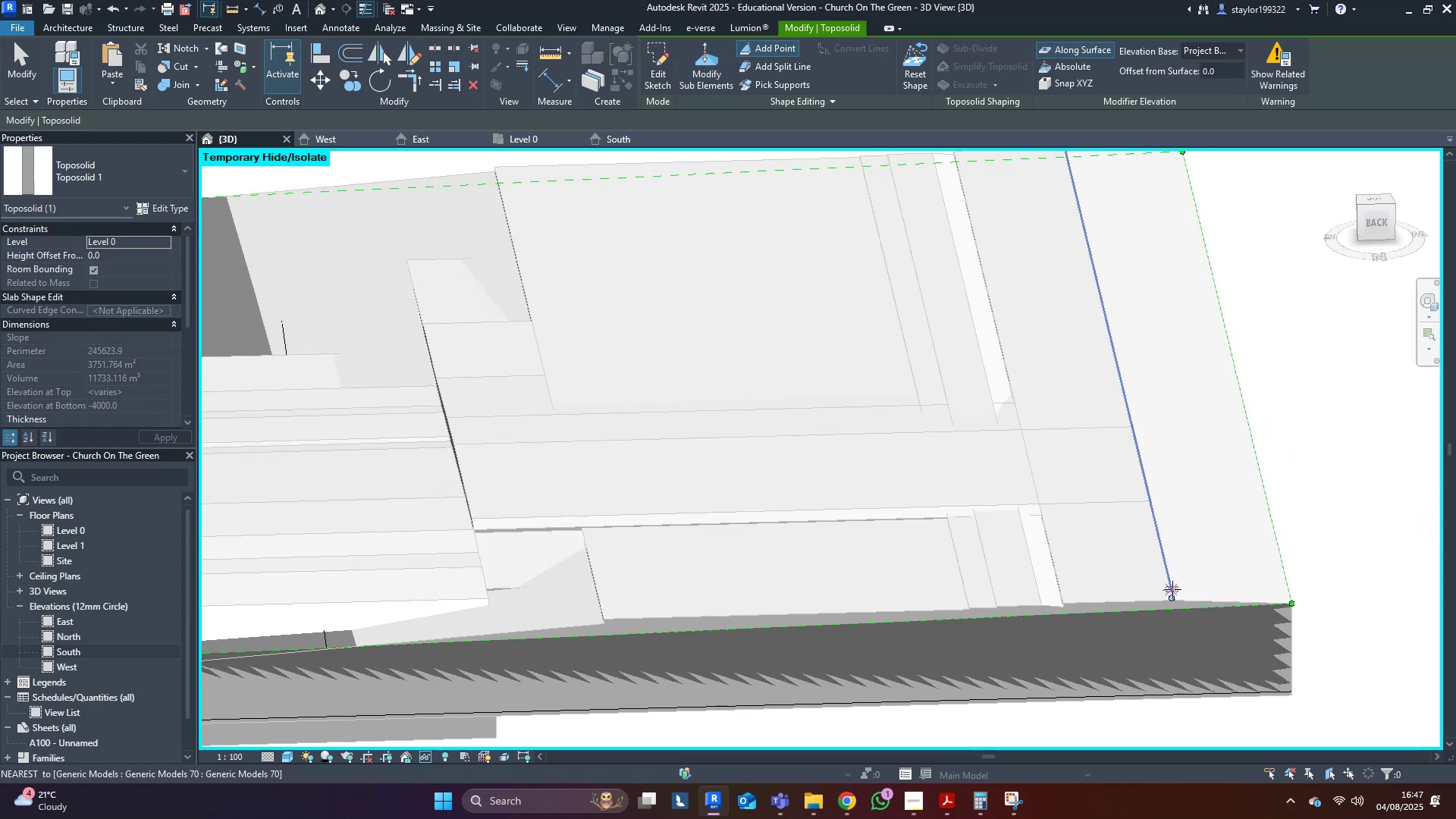 
left_click([1173, 600])
 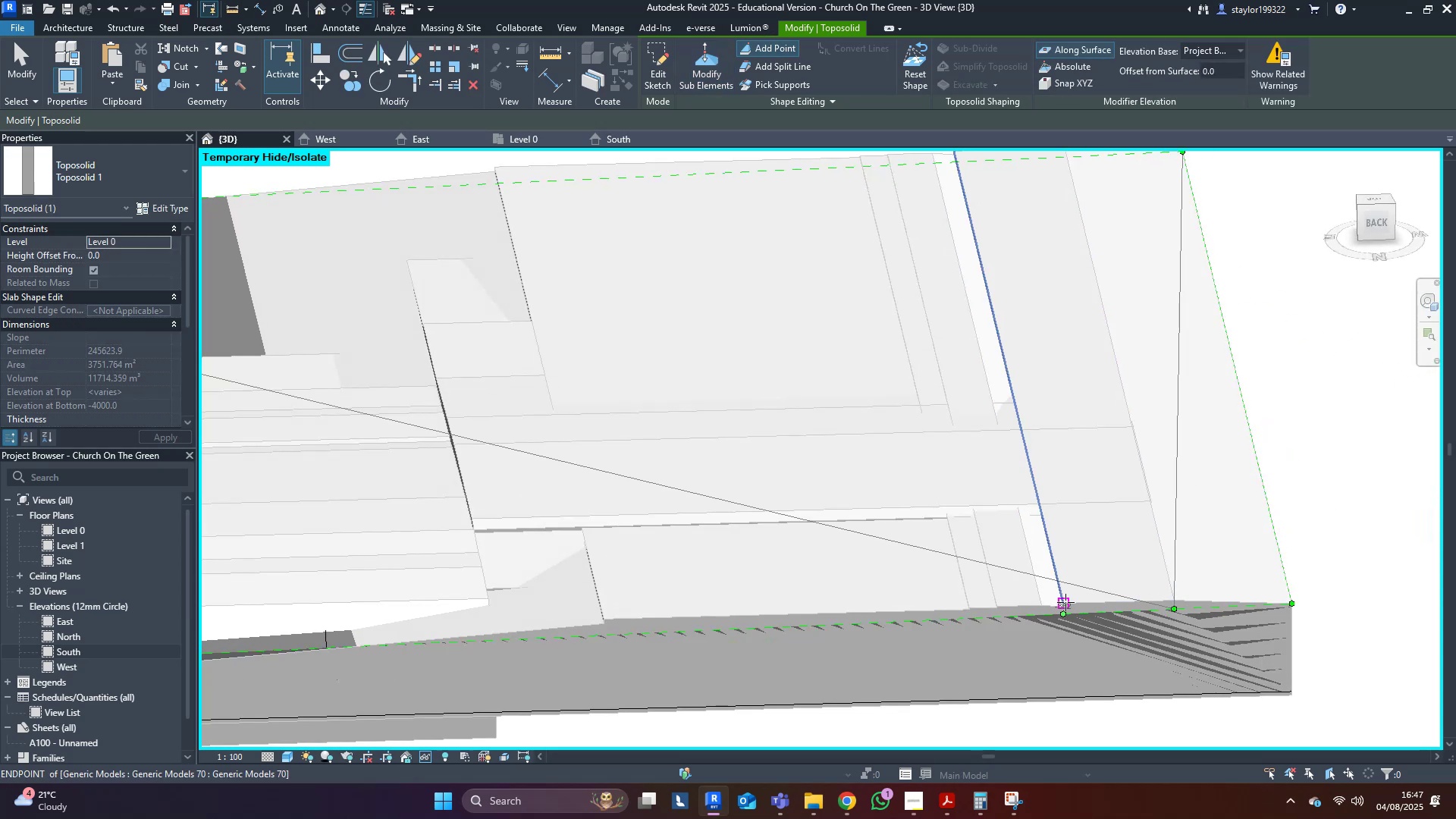 
left_click([1063, 602])
 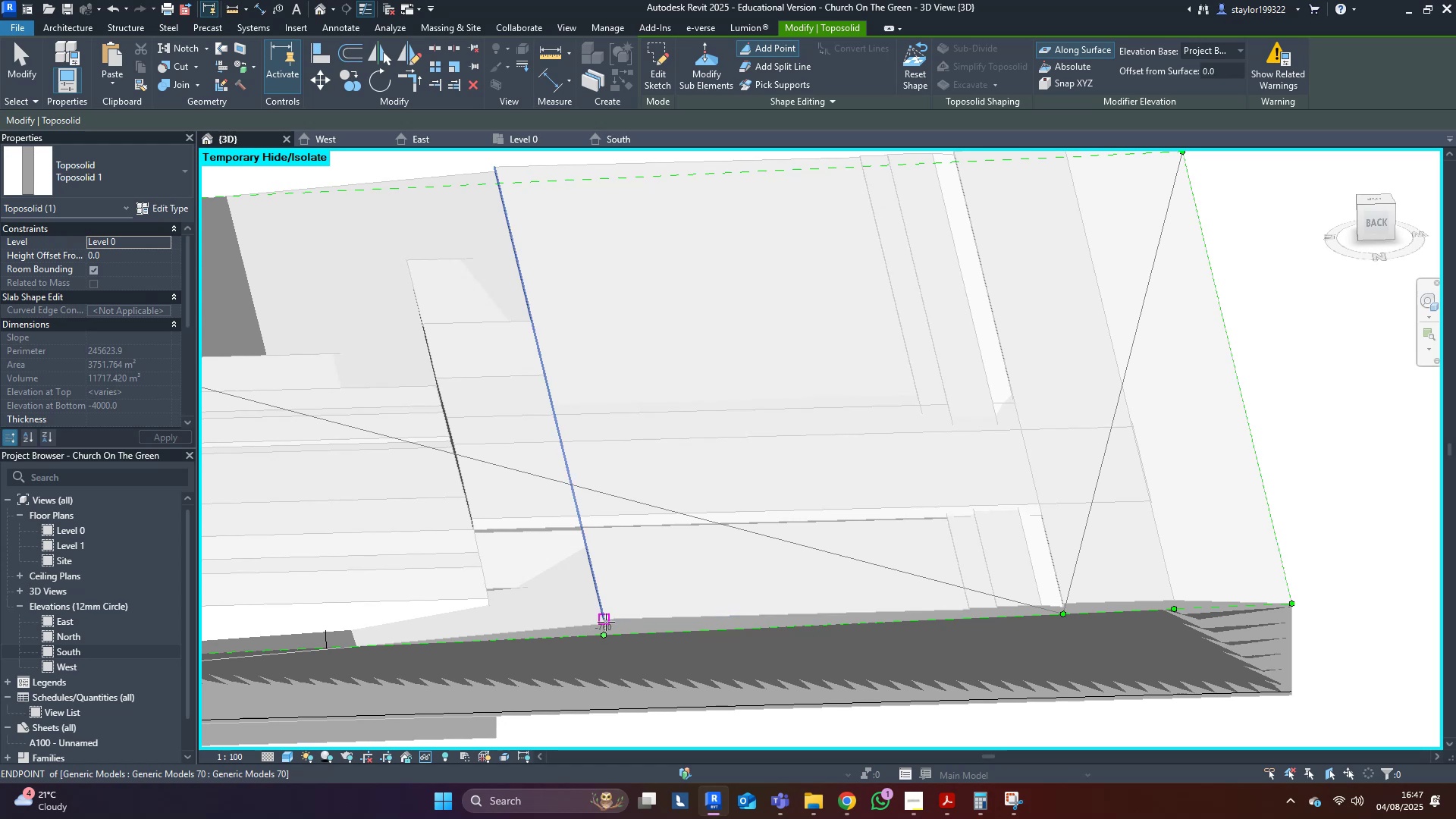 
left_click([607, 619])
 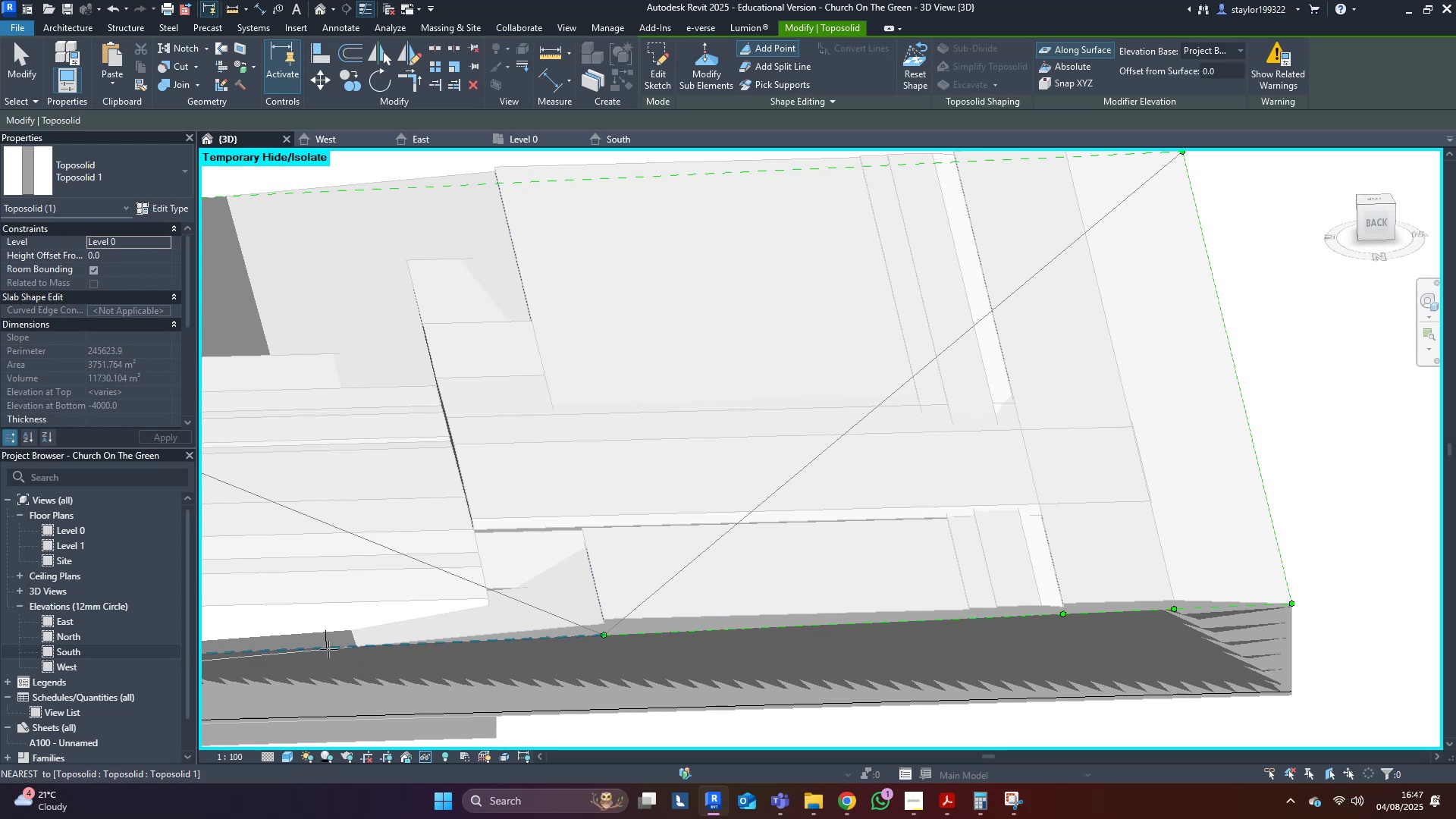 
hold_key(key=ShiftLeft, duration=0.45)
 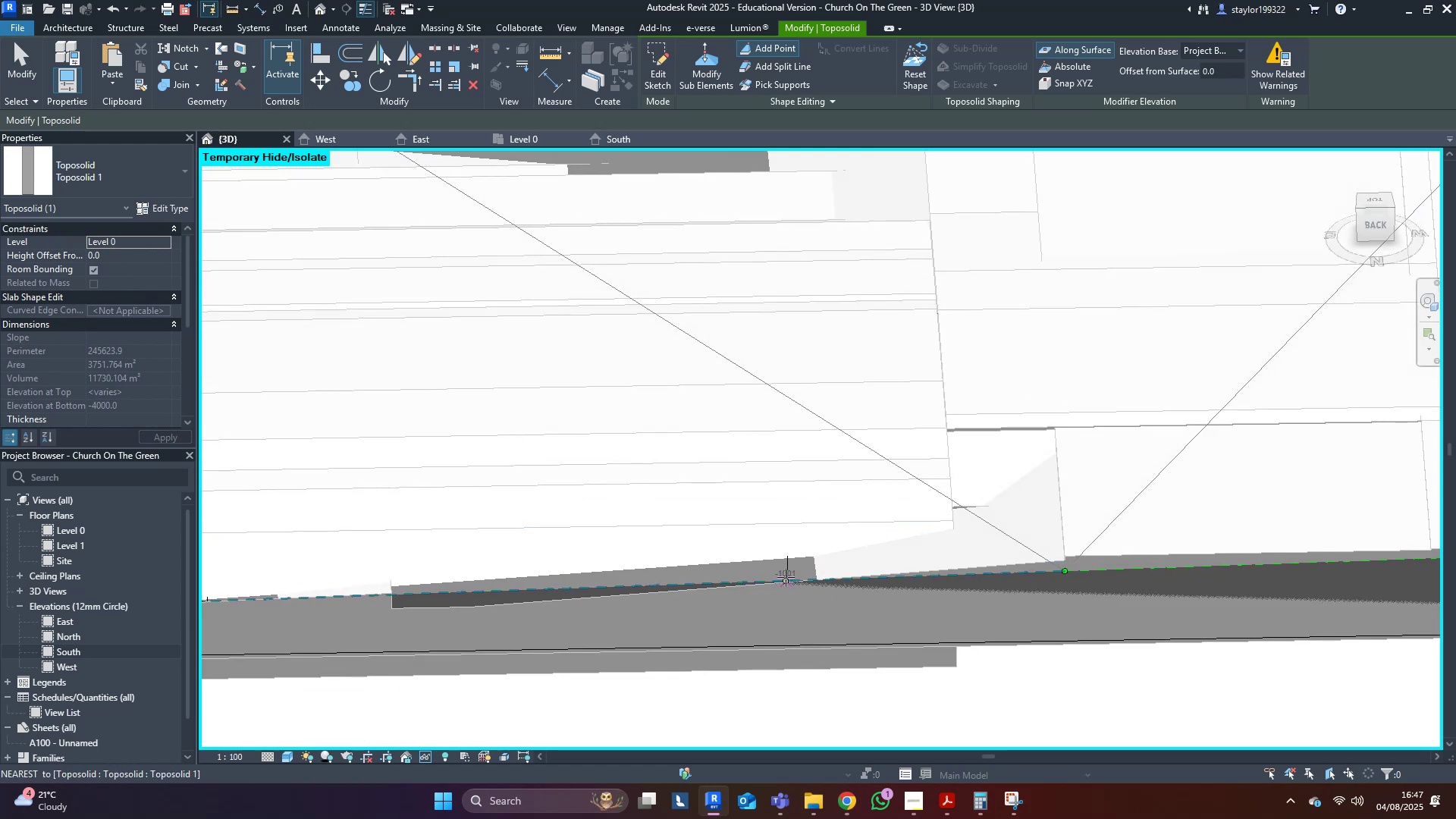 
left_click([786, 579])
 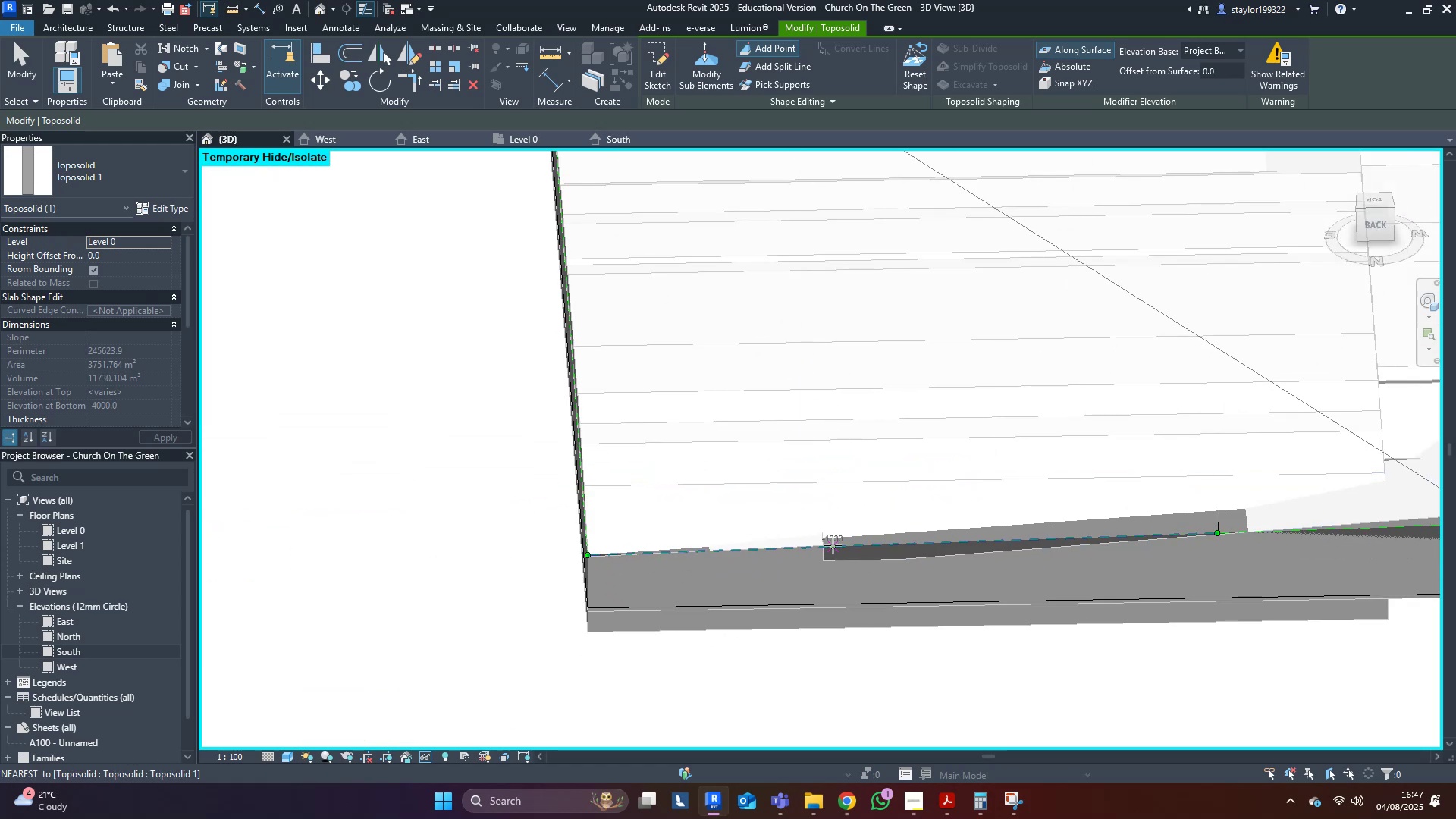 
left_click([821, 541])
 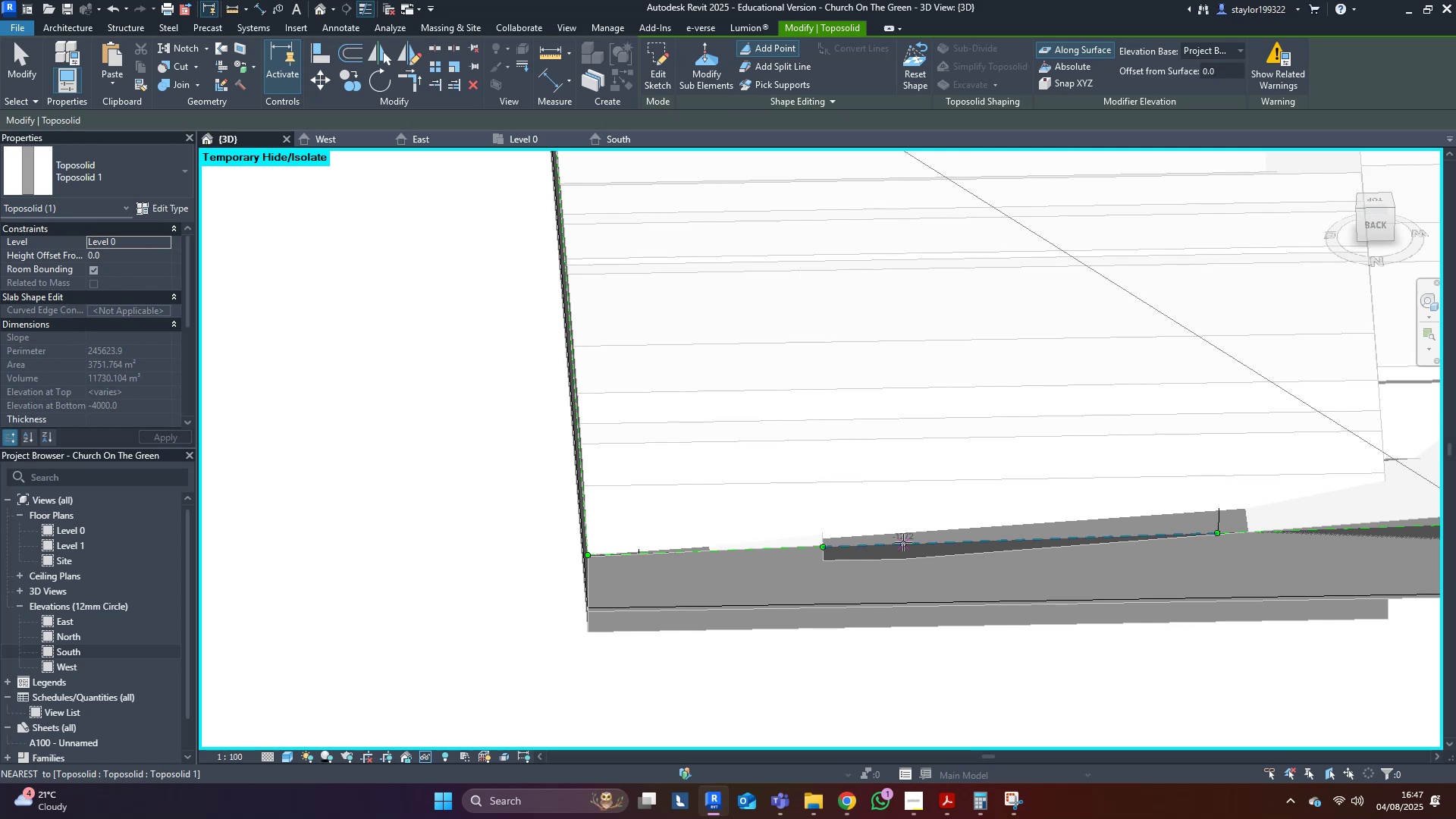 
left_click([903, 542])
 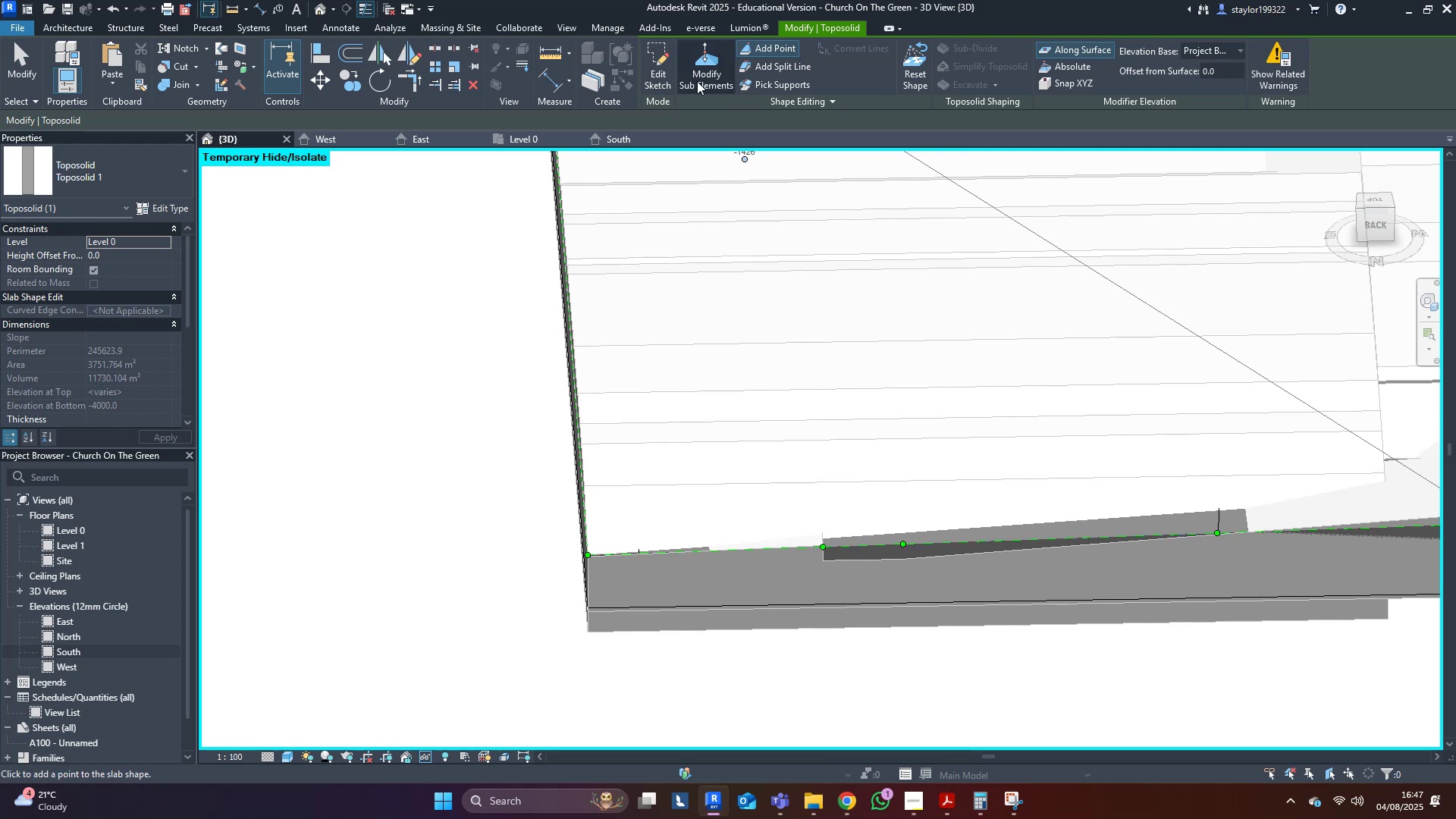 
left_click([717, 53])
 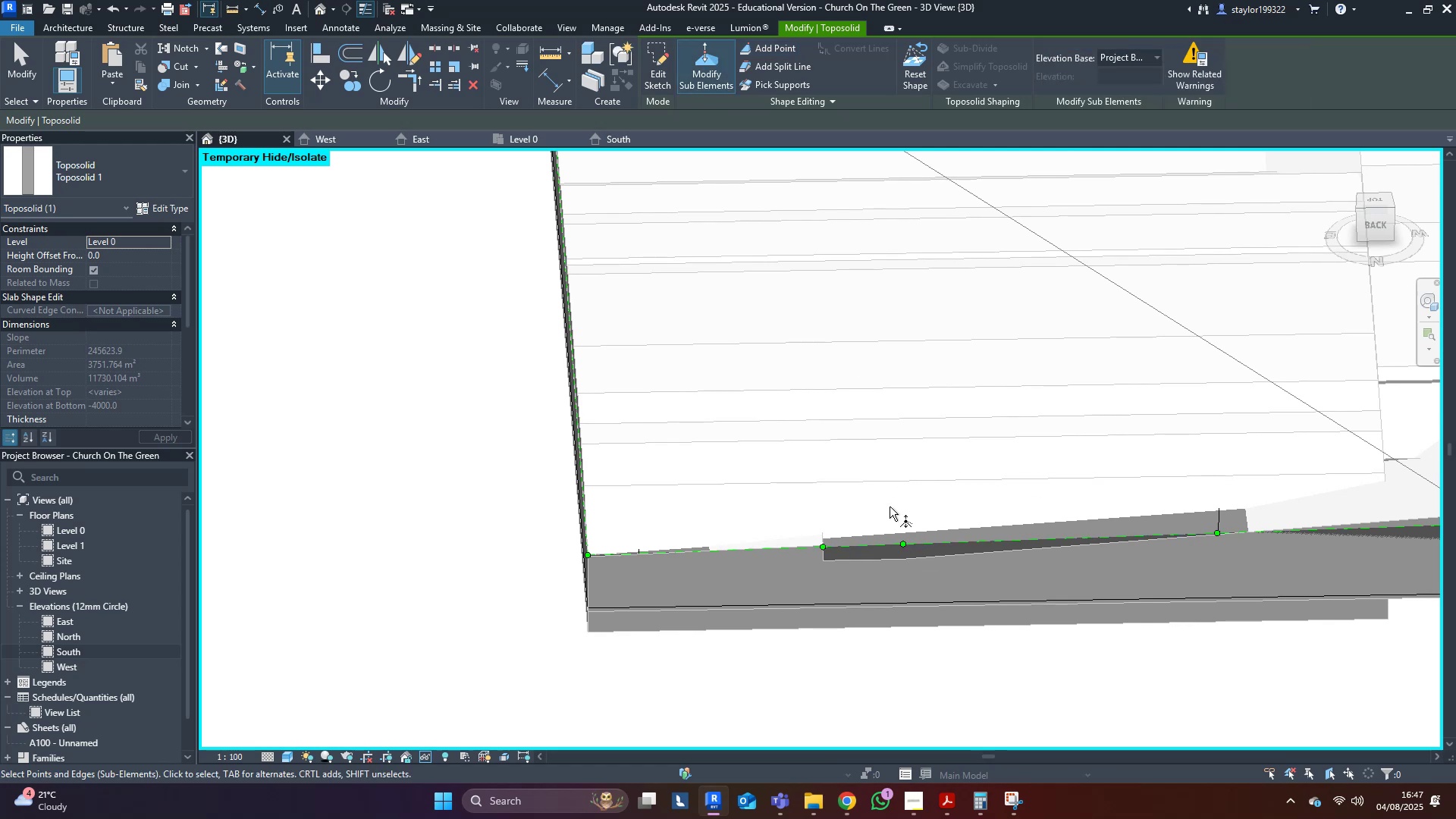 
key(Shift+ShiftLeft)
 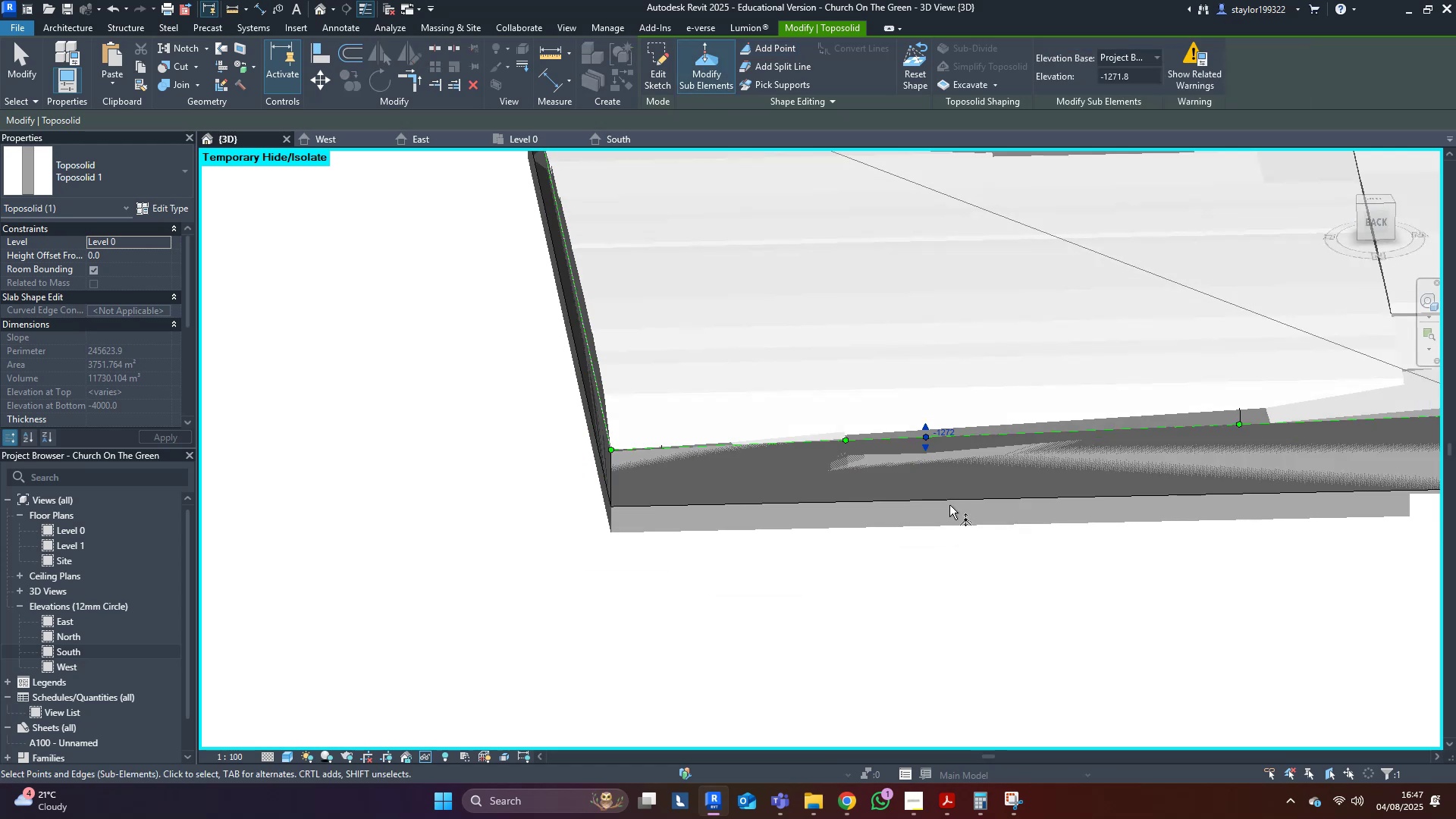 
scroll: coordinate [918, 419], scroll_direction: up, amount: 3.0
 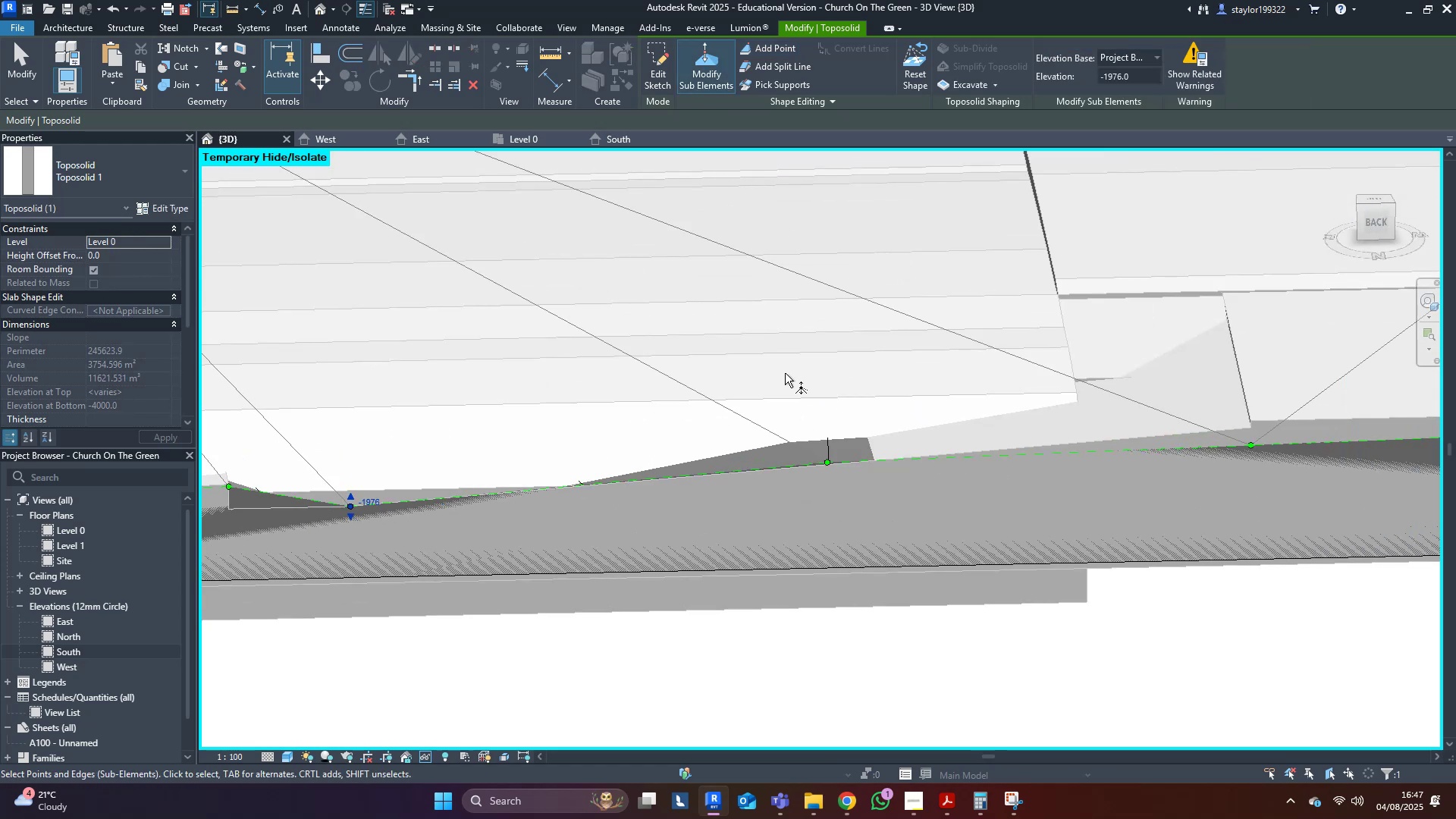 
hold_key(key=ShiftLeft, duration=0.43)
 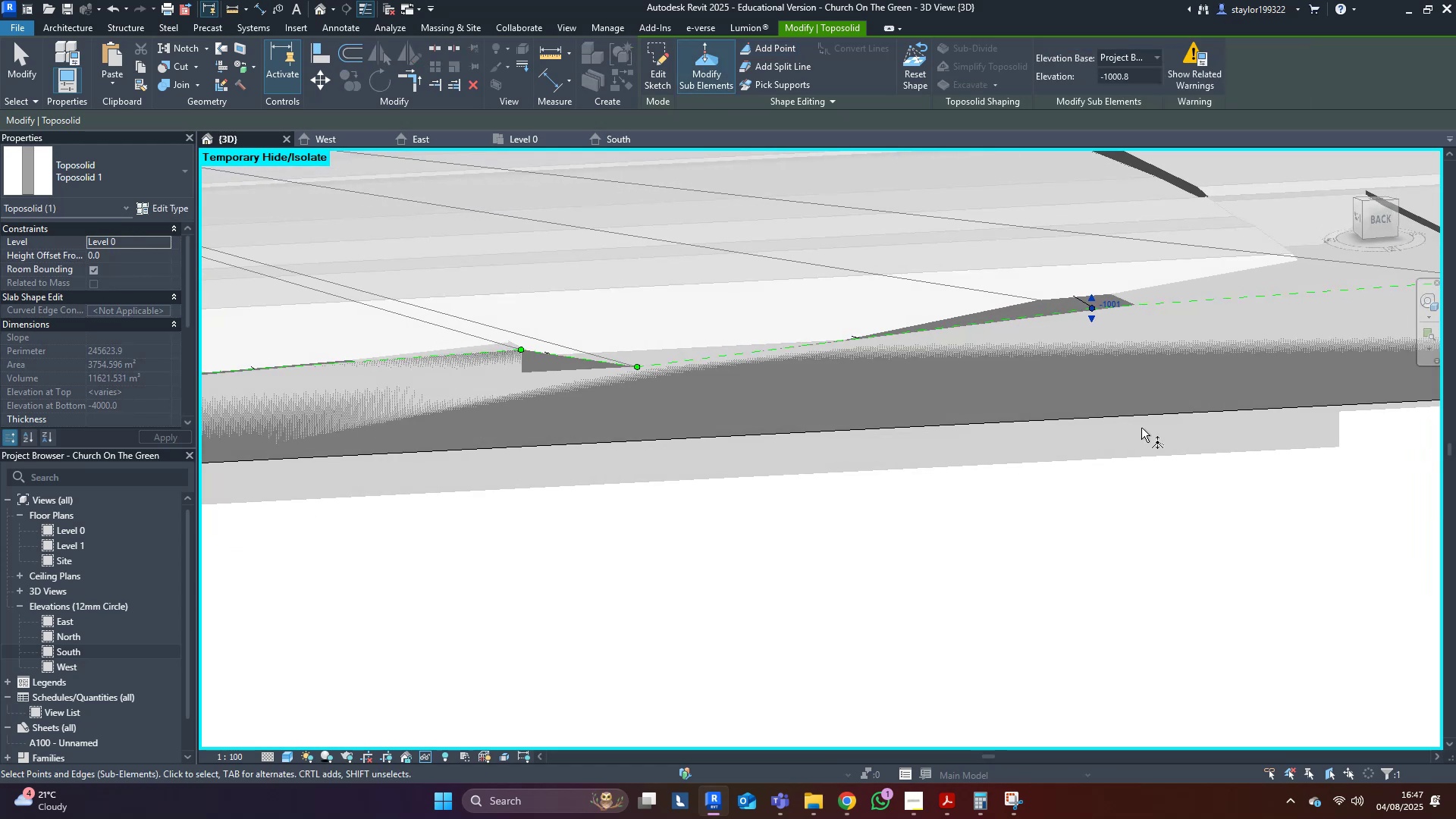 
key(Shift+ShiftLeft)
 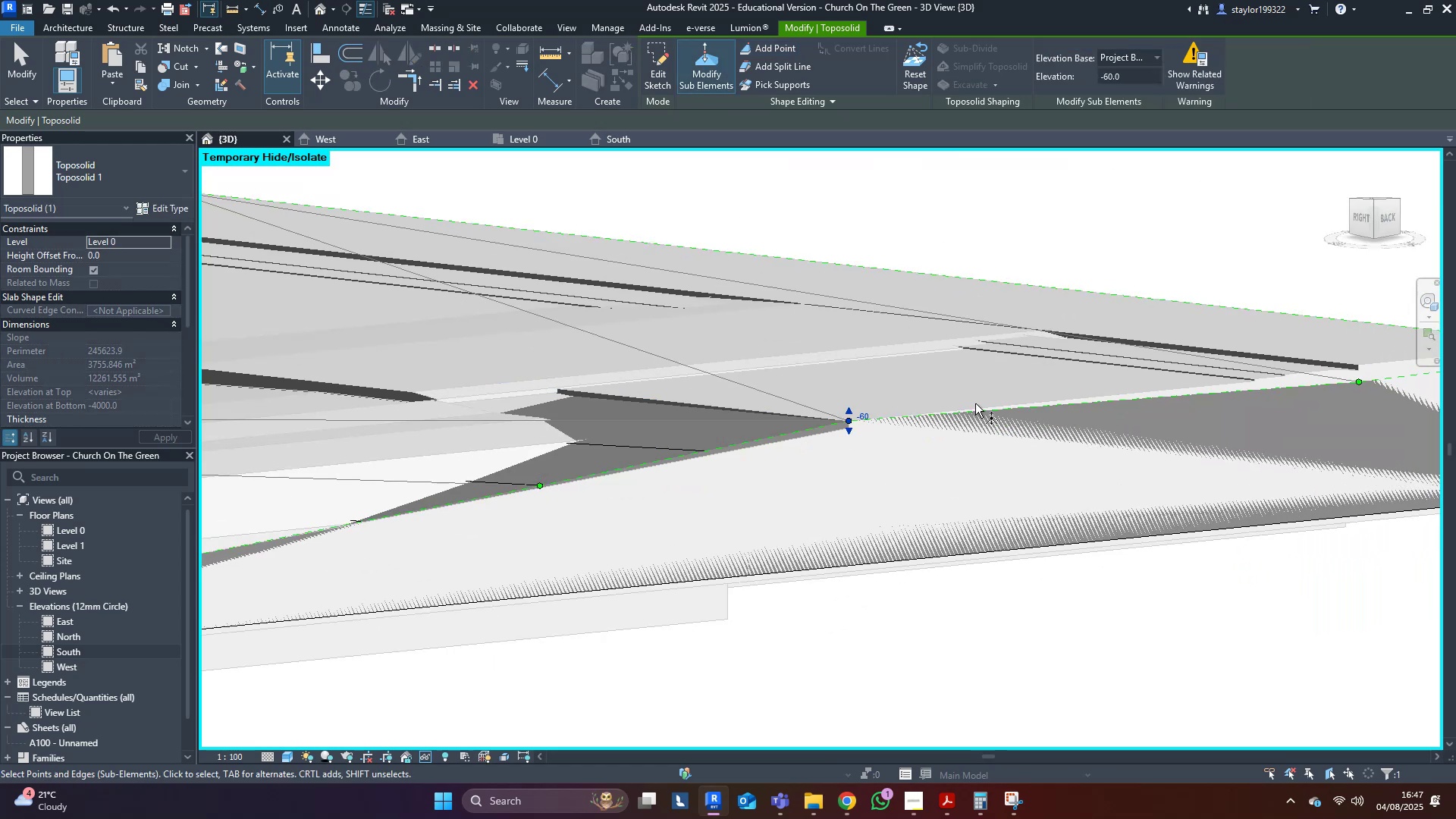 
scroll: coordinate [824, 488], scroll_direction: up, amount: 2.0
 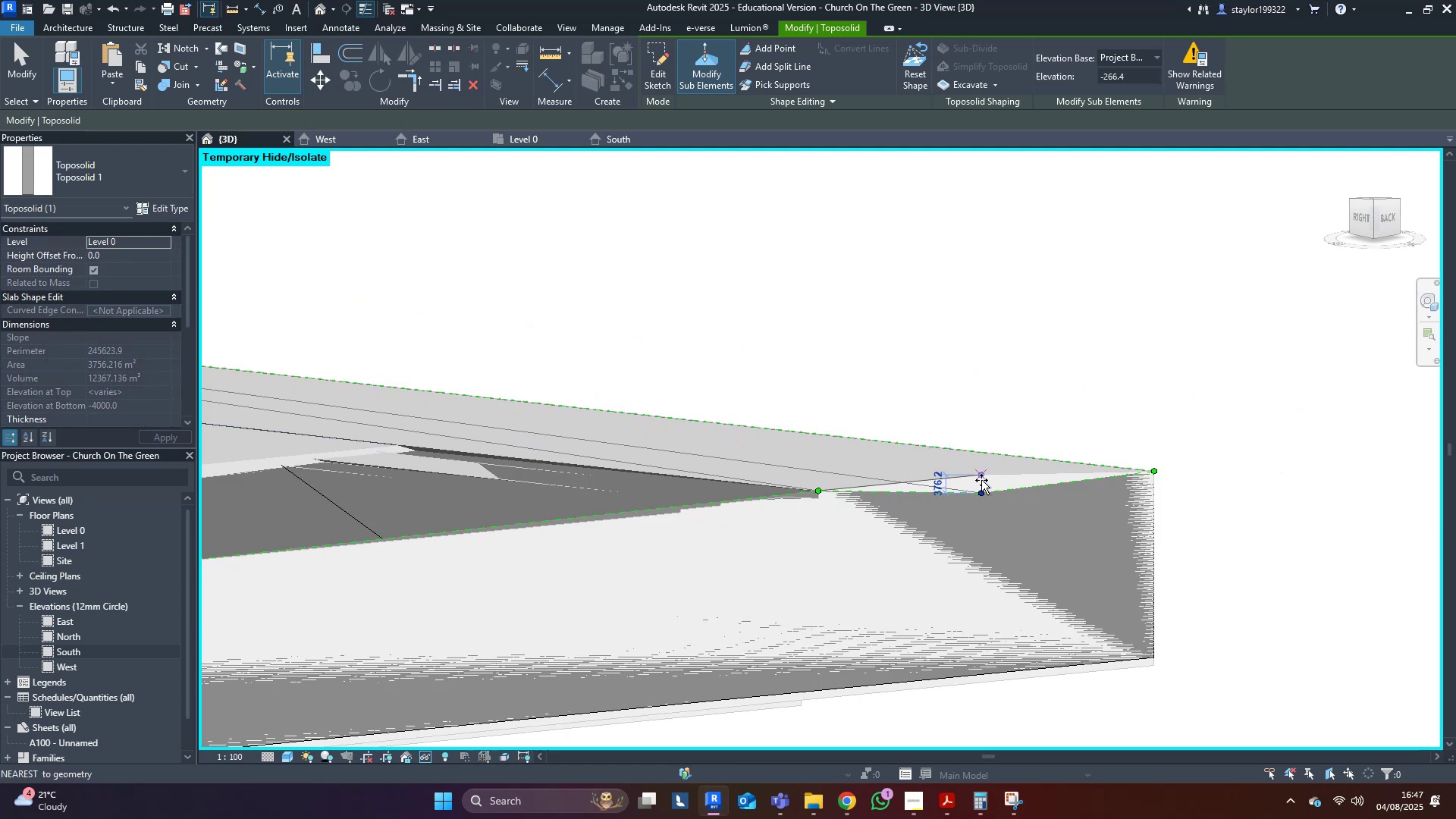 
left_click([1029, 340])
 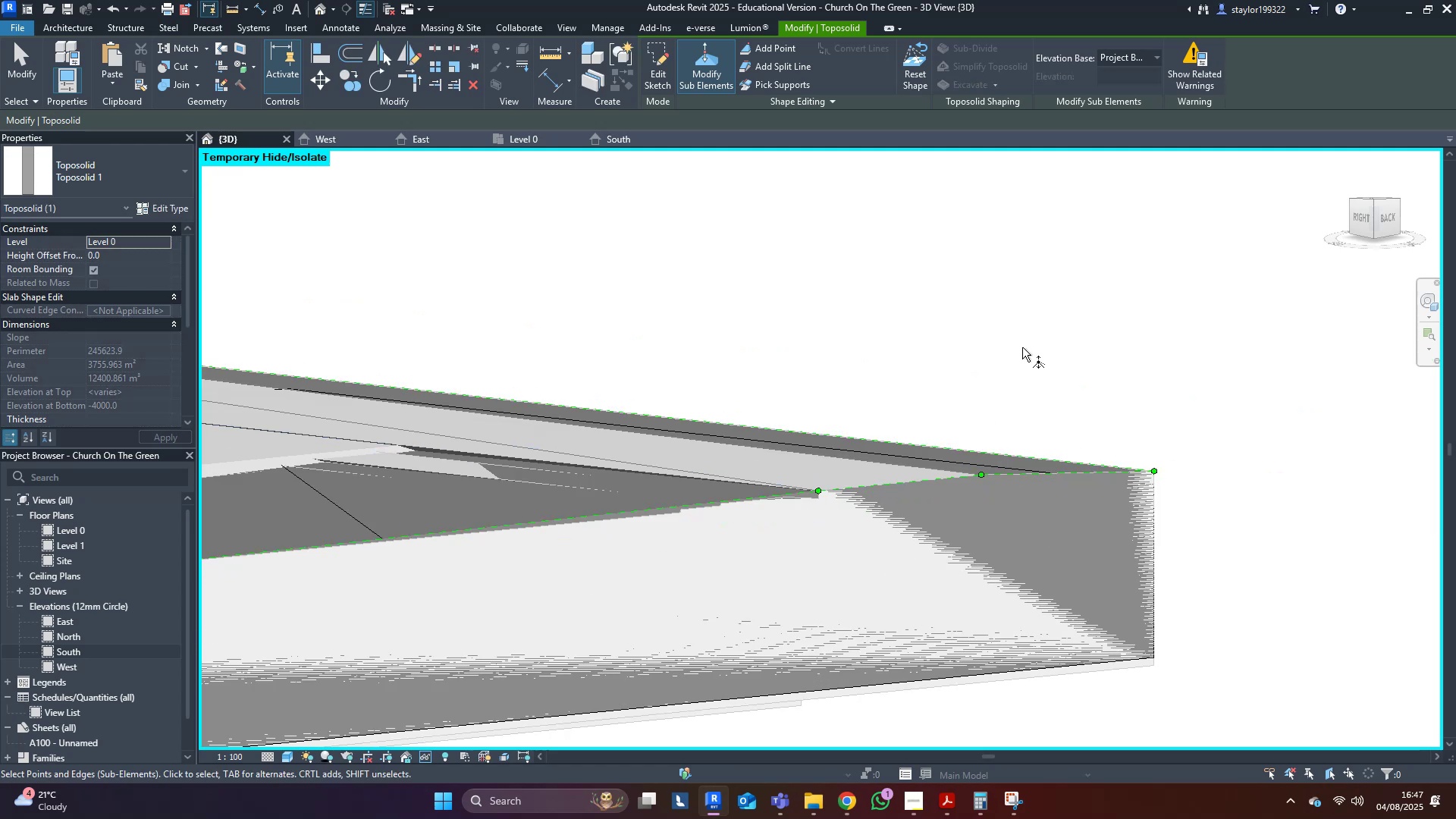 
scroll: coordinate [988, 352], scroll_direction: down, amount: 10.0
 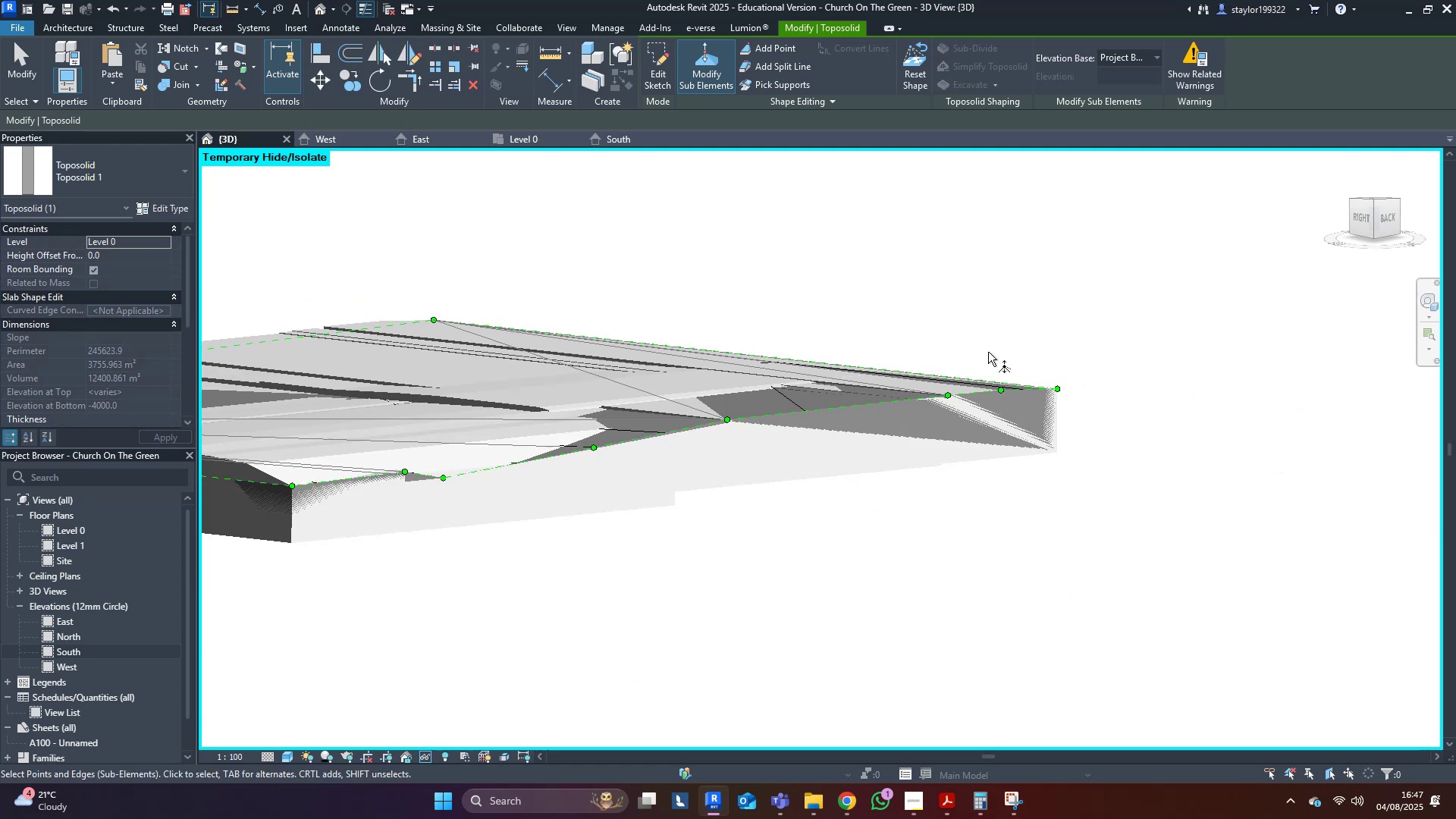 
hold_key(key=ShiftLeft, duration=1.52)
 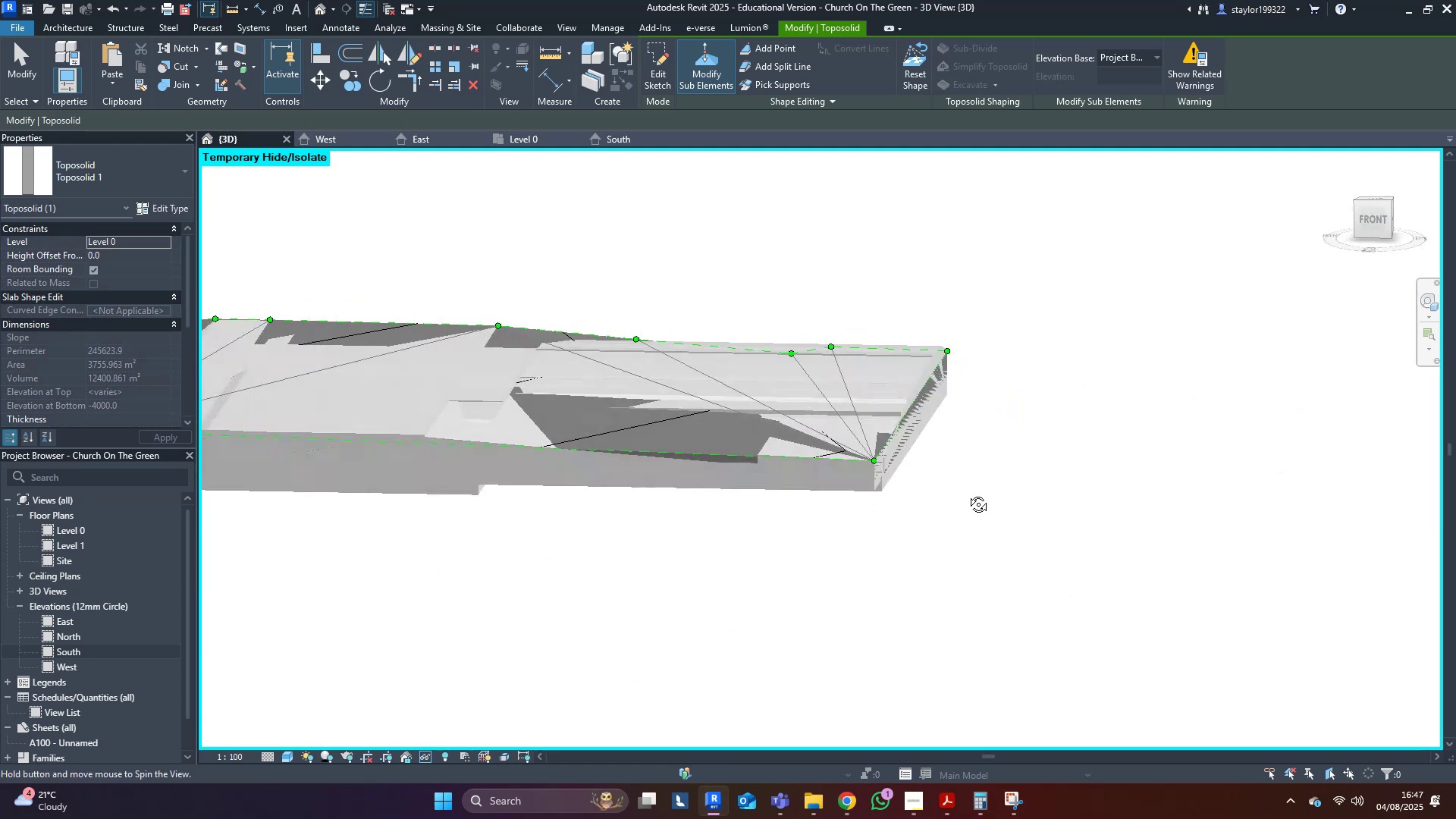 
key(Shift+ShiftLeft)
 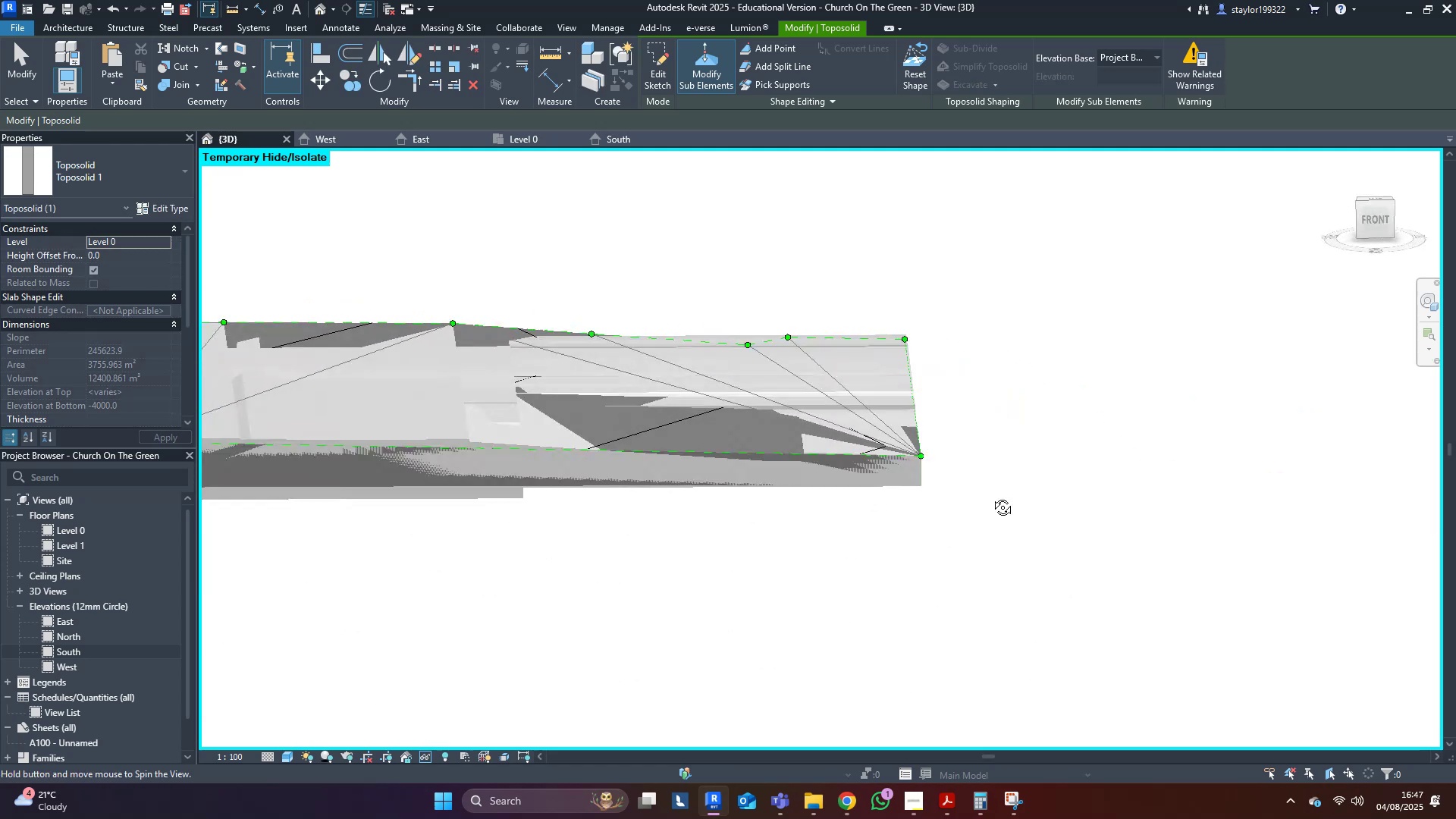 
key(Shift+ShiftLeft)
 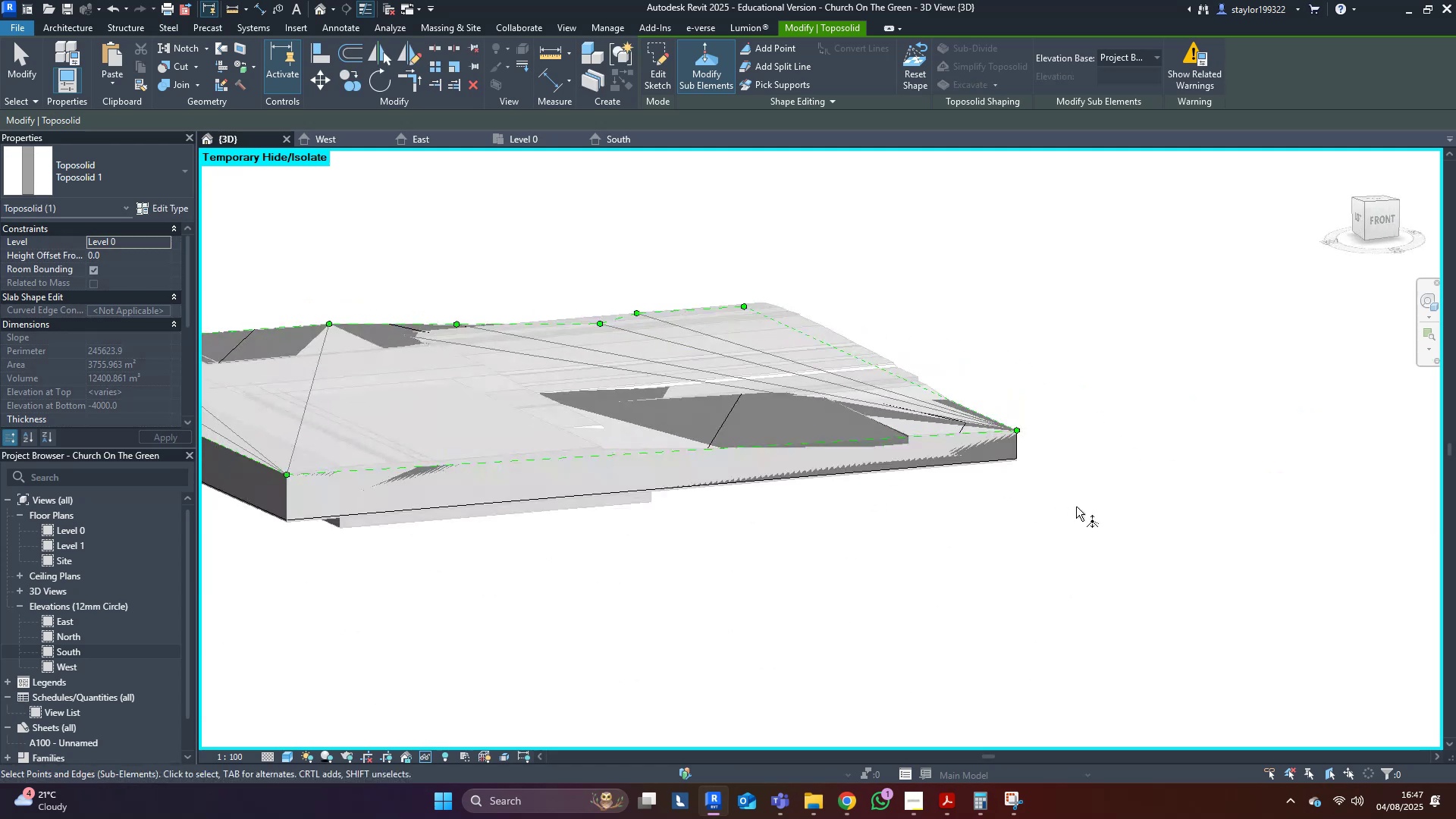 
left_click([831, 594])
 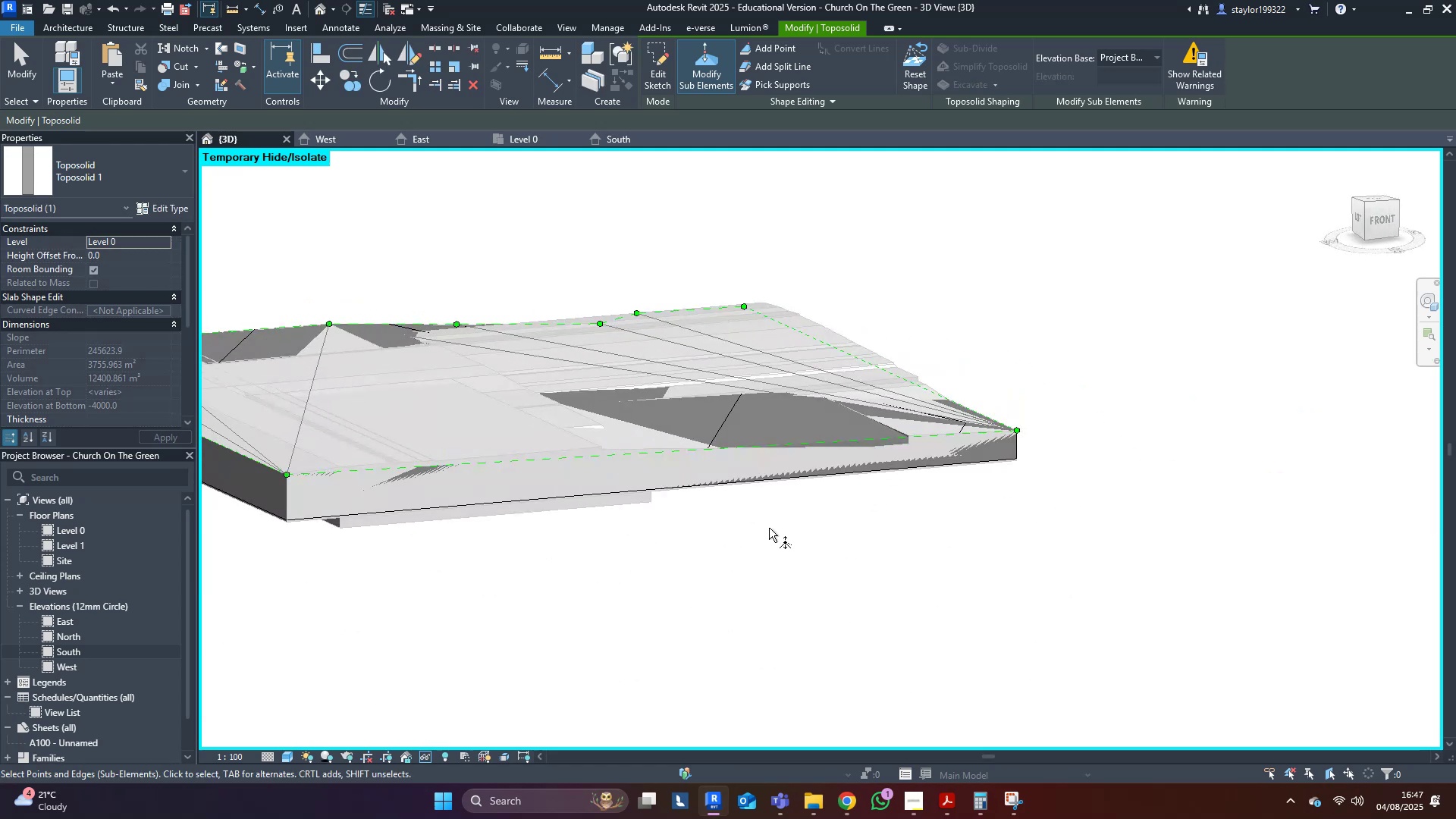 
key(Escape)
 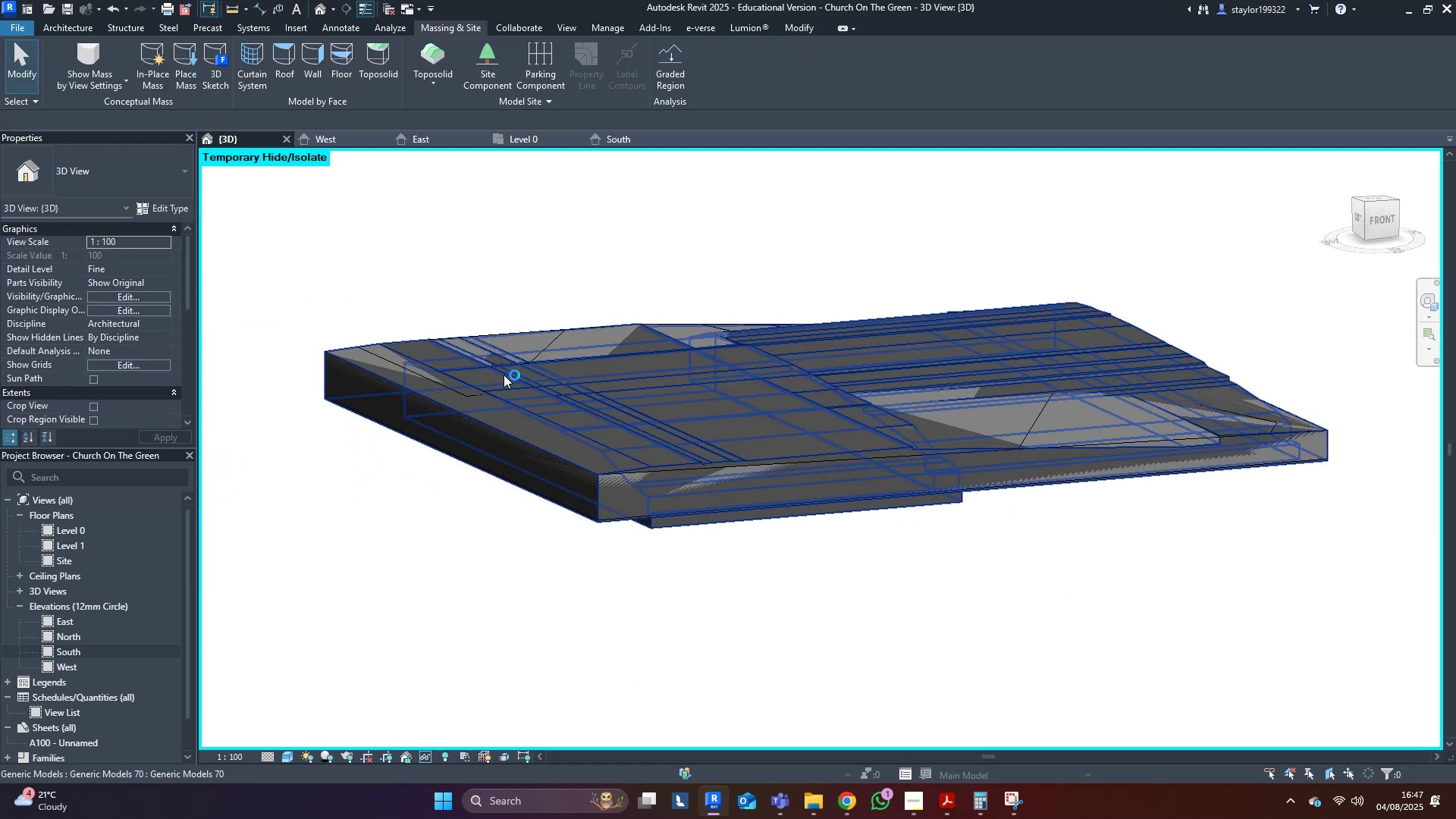 
left_click([504, 375])
 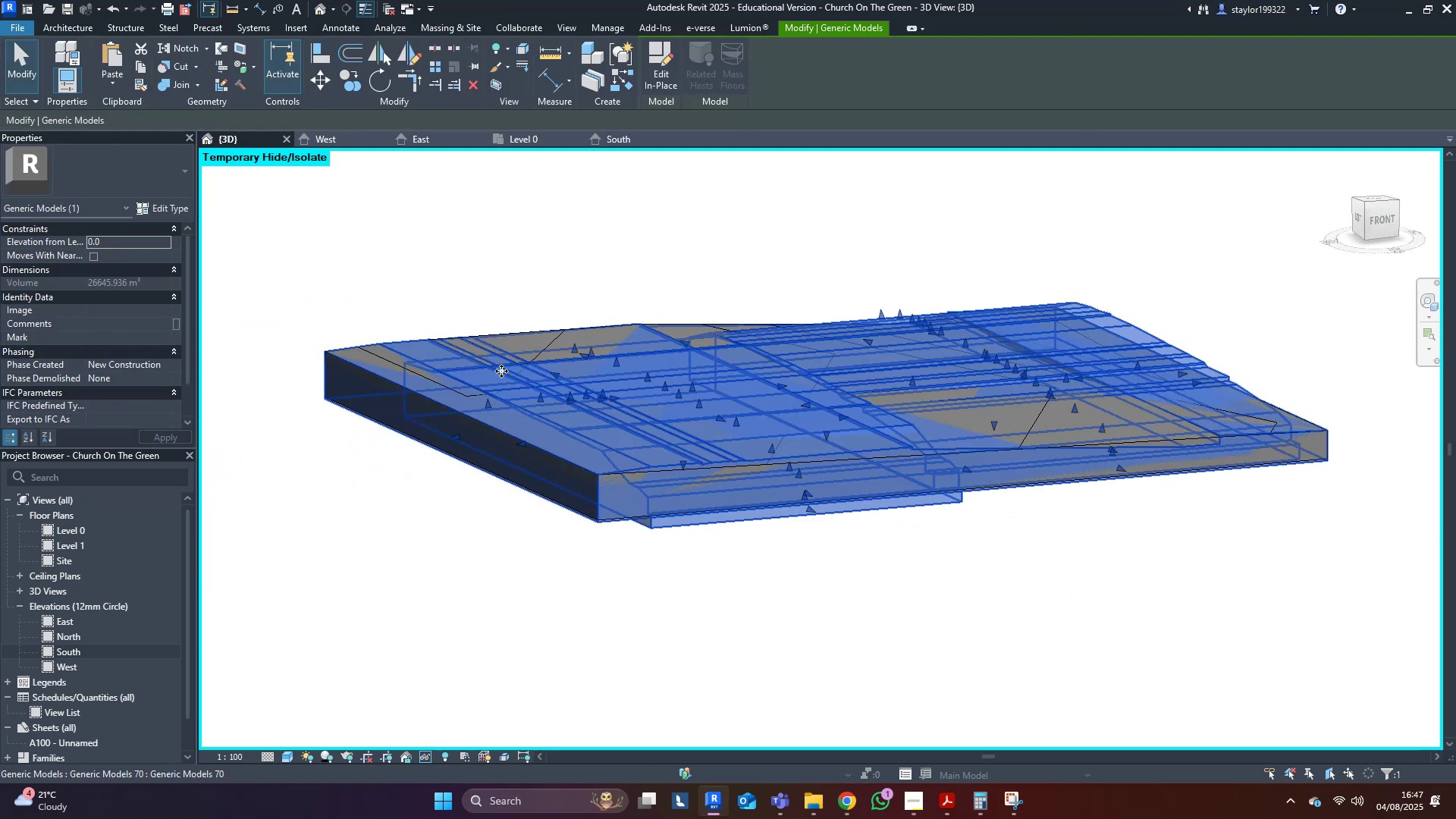 
type(hh)
 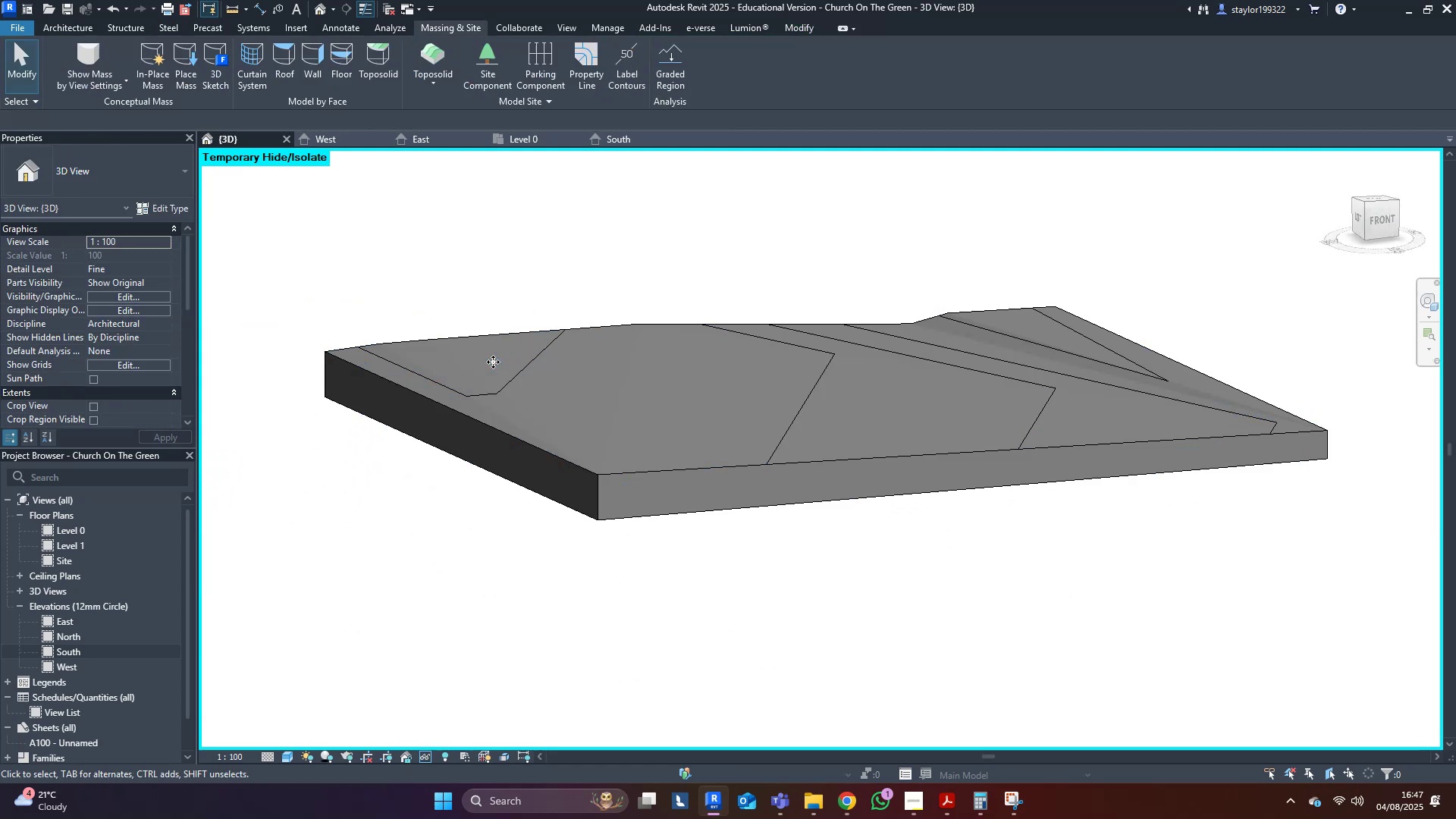 
hold_key(key=ShiftLeft, duration=1.5)
 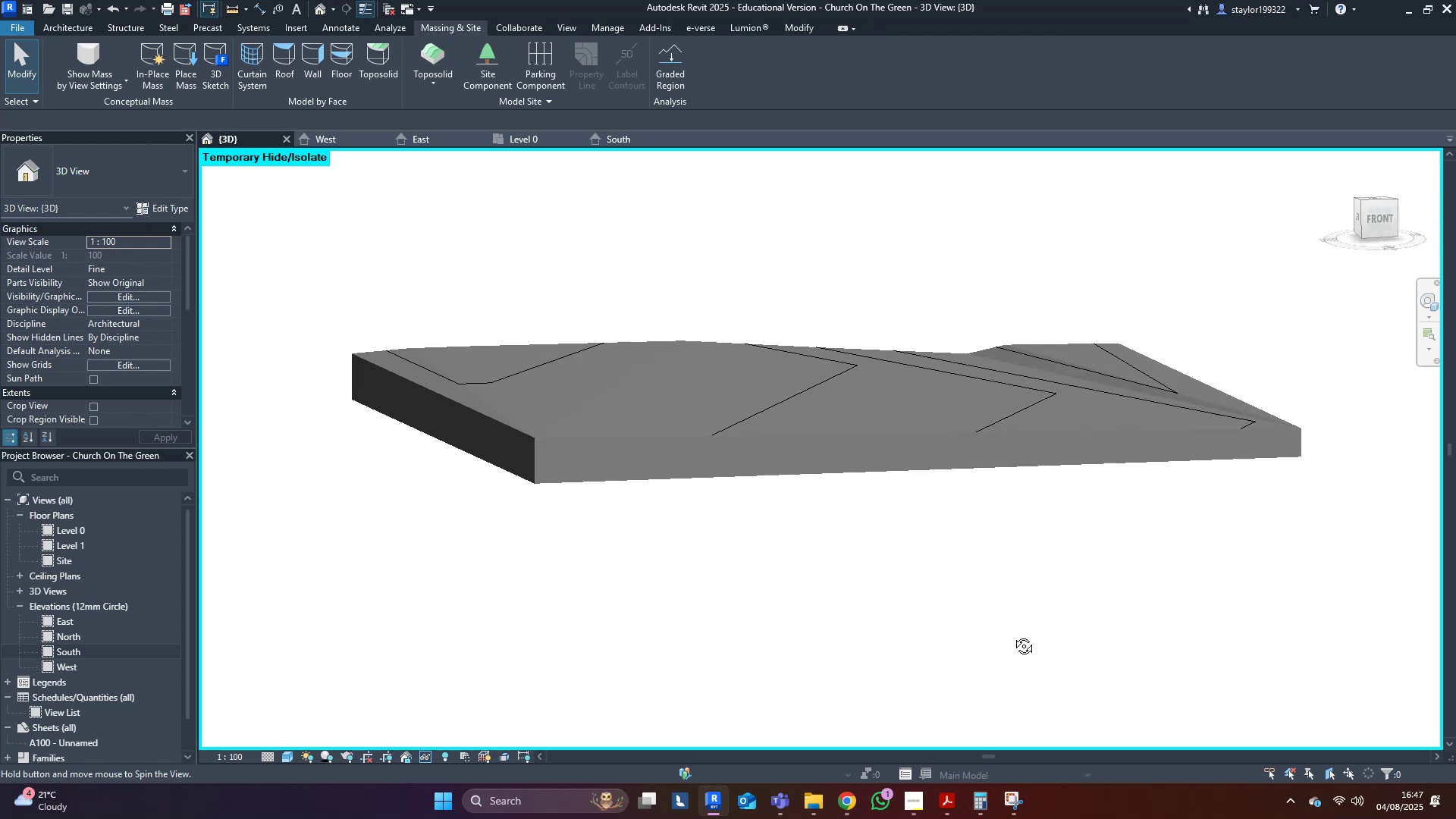 
hold_key(key=ShiftLeft, duration=0.42)
 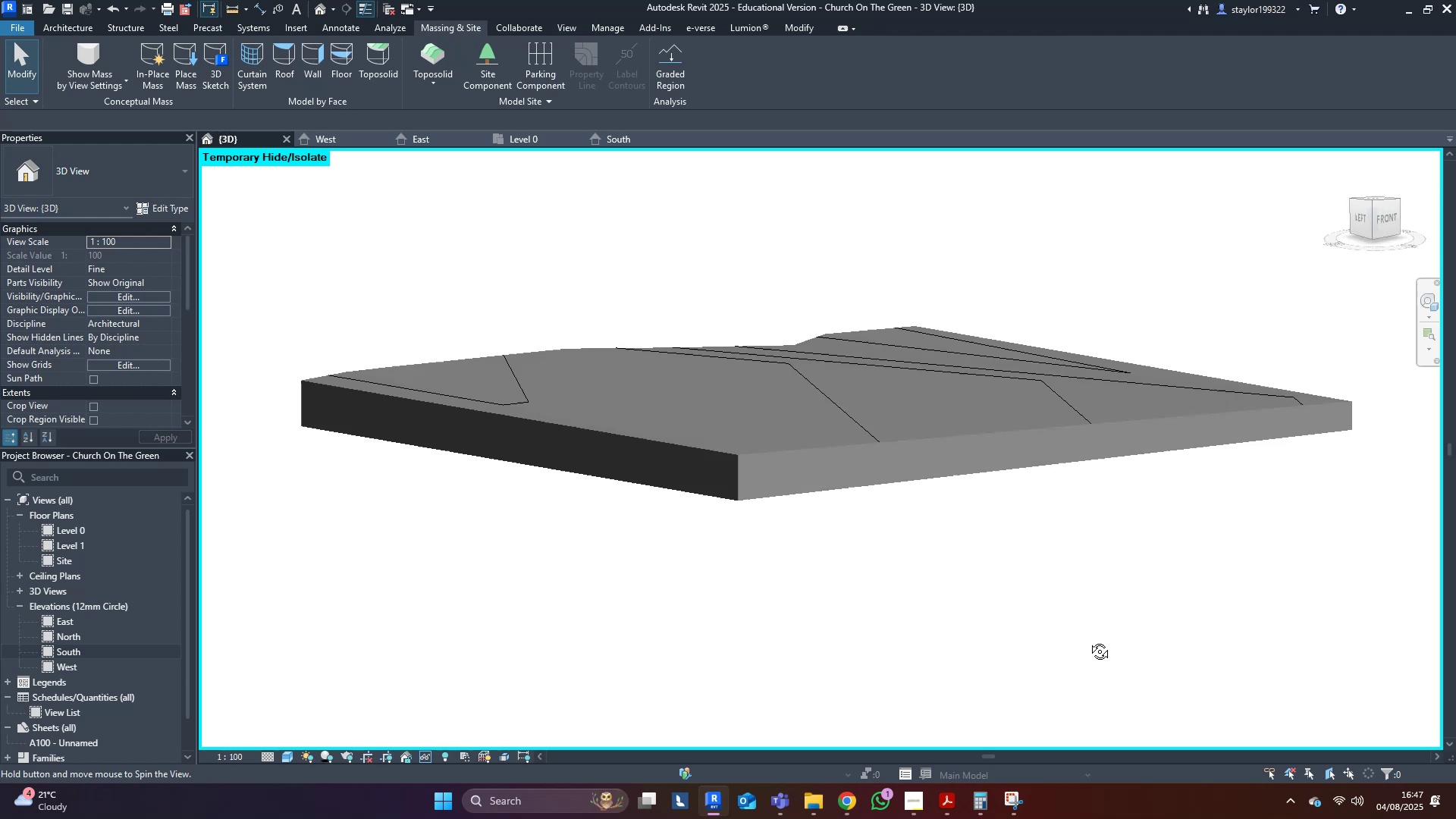 
key(Control+ControlLeft)
 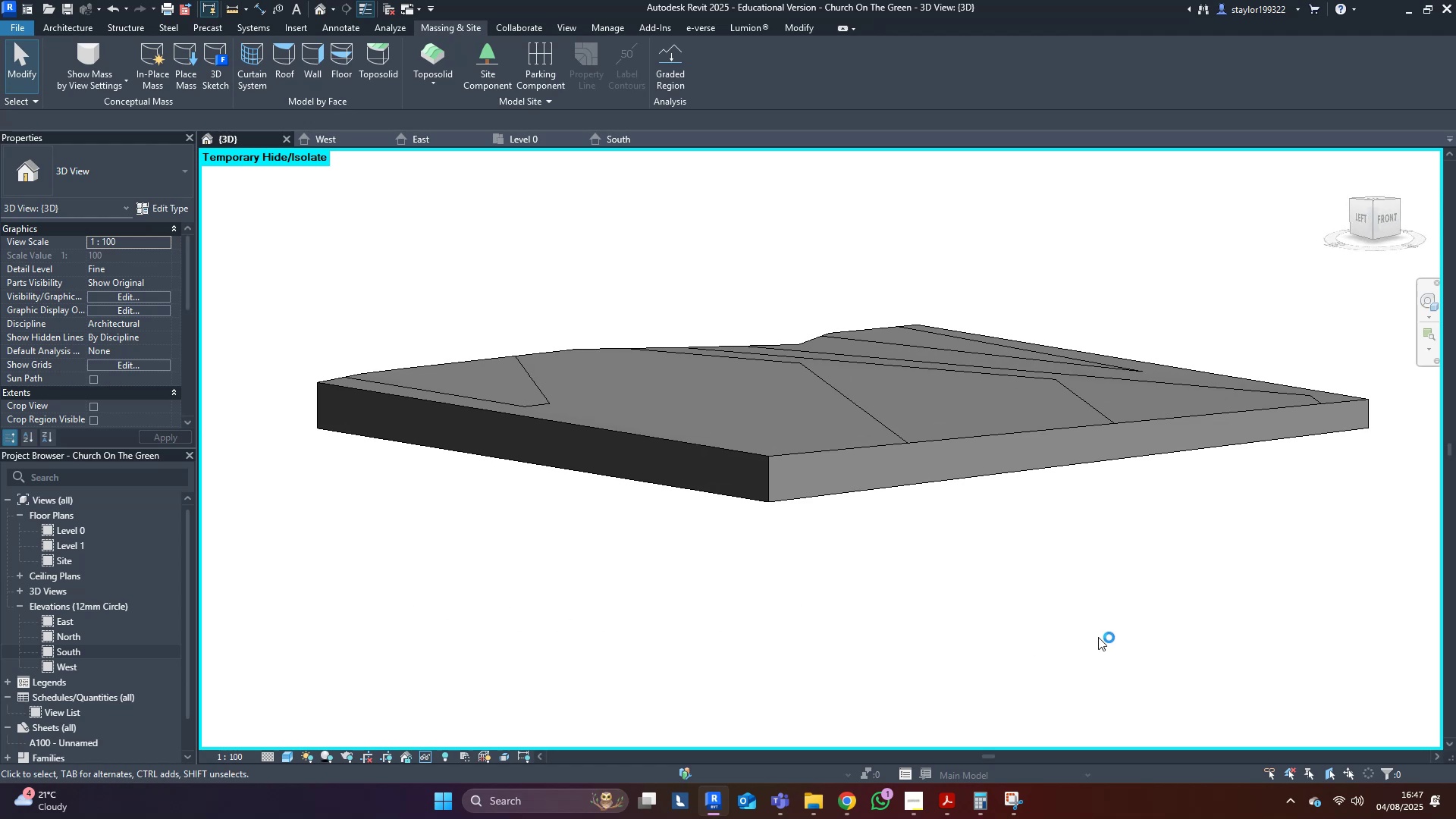 
key(Control+Z)
 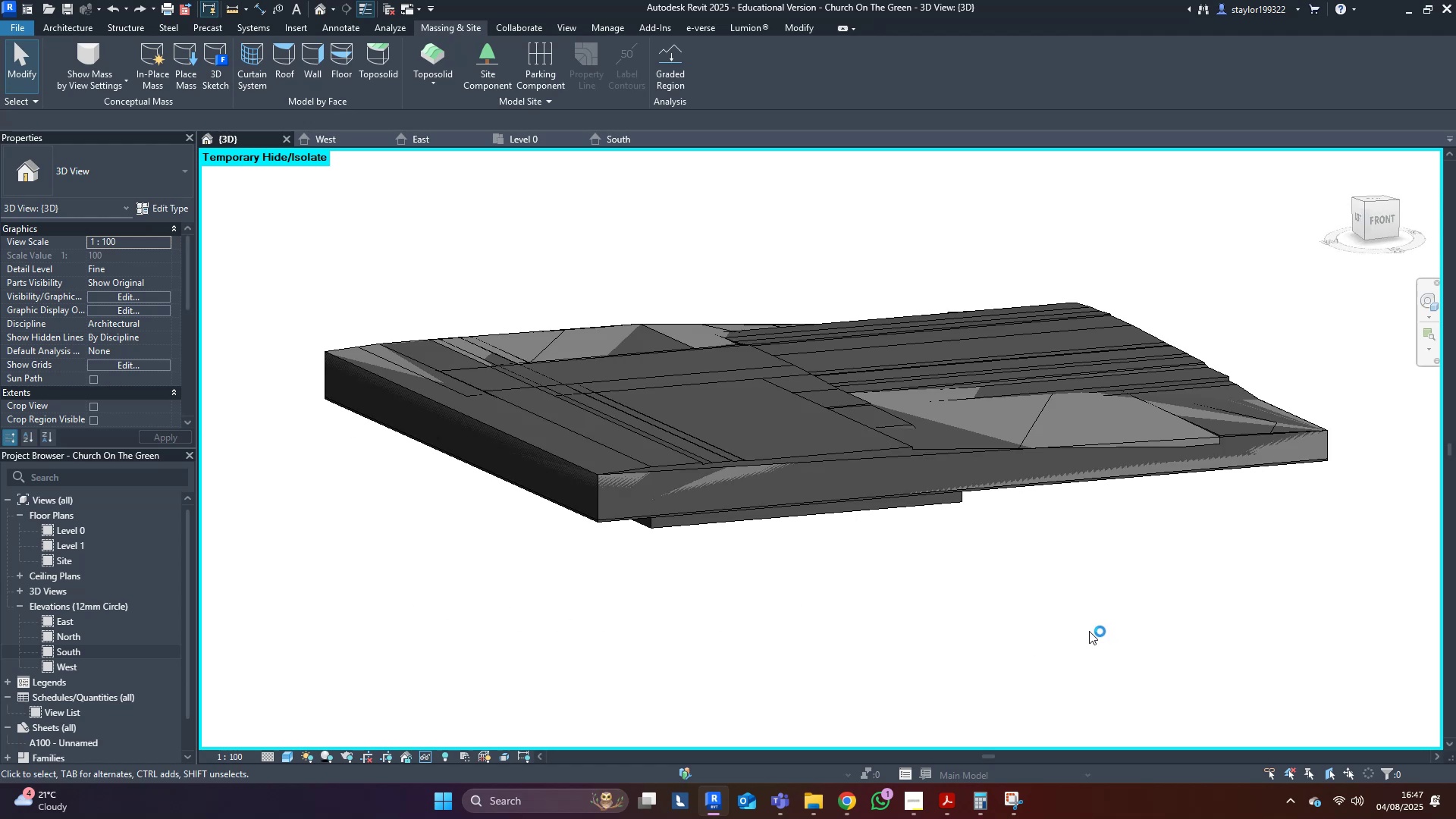 
key(Shift+ShiftLeft)
 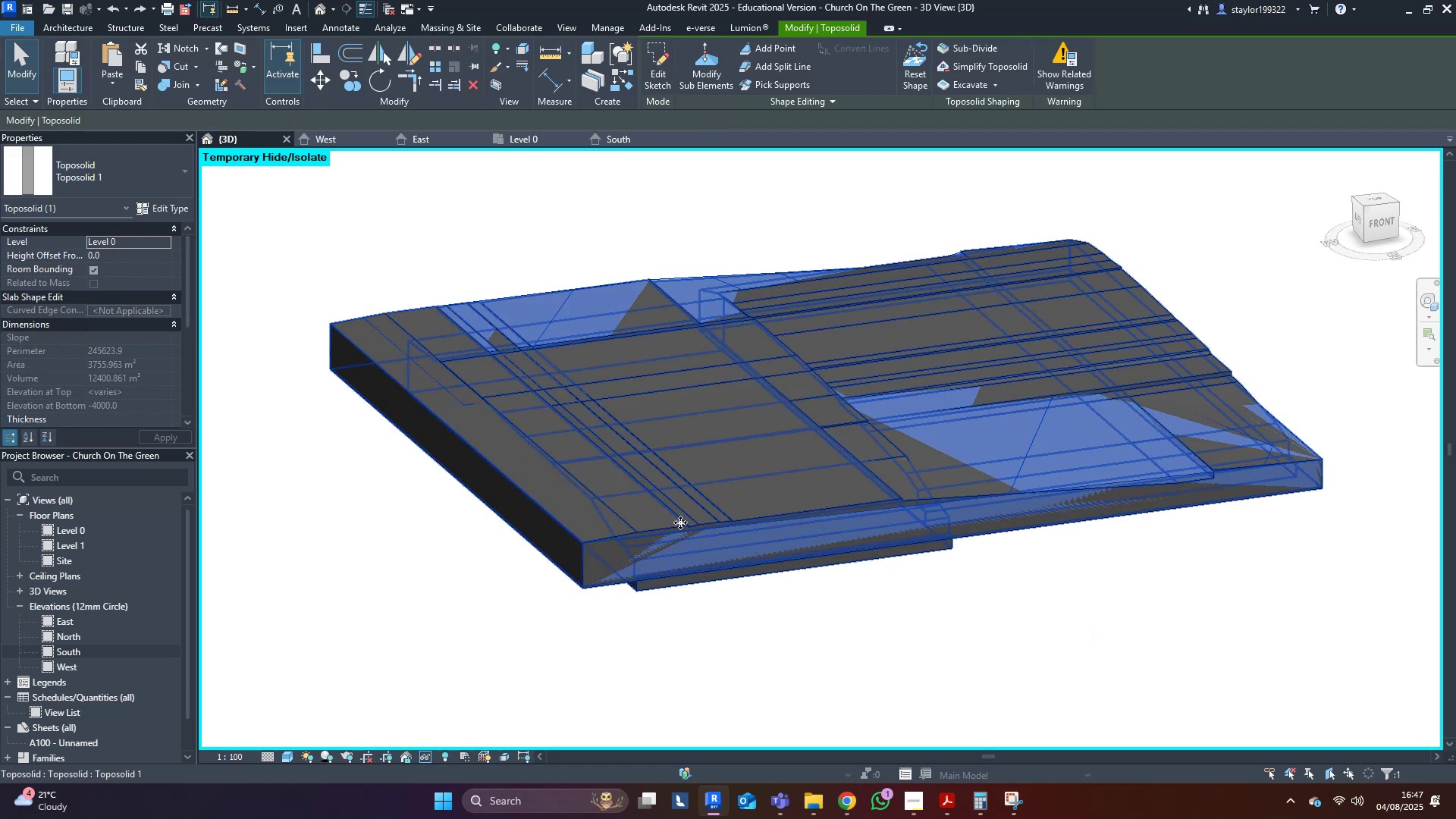 
left_click([767, 48])
 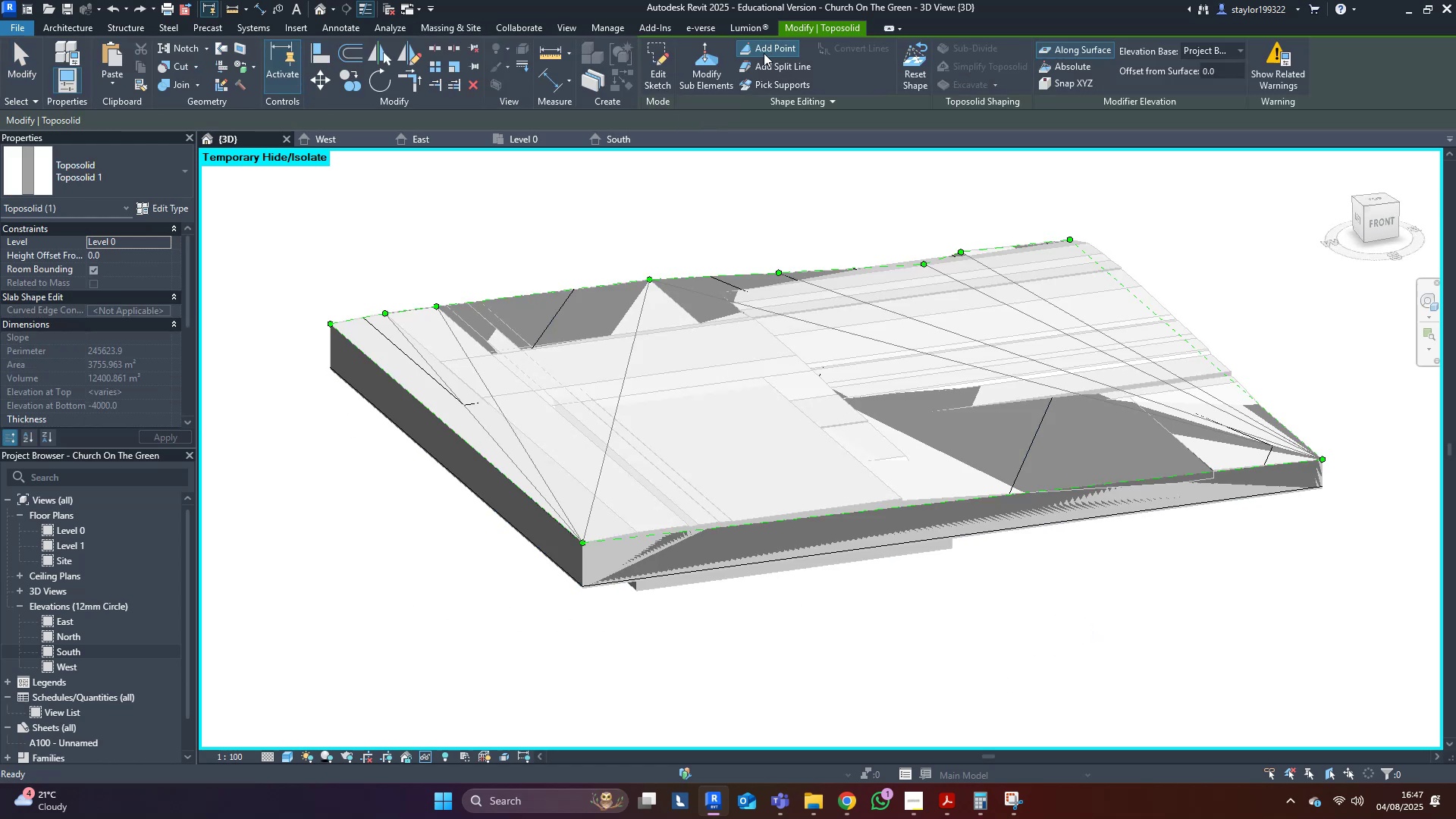 
scroll: coordinate [609, 491], scroll_direction: up, amount: 2.0
 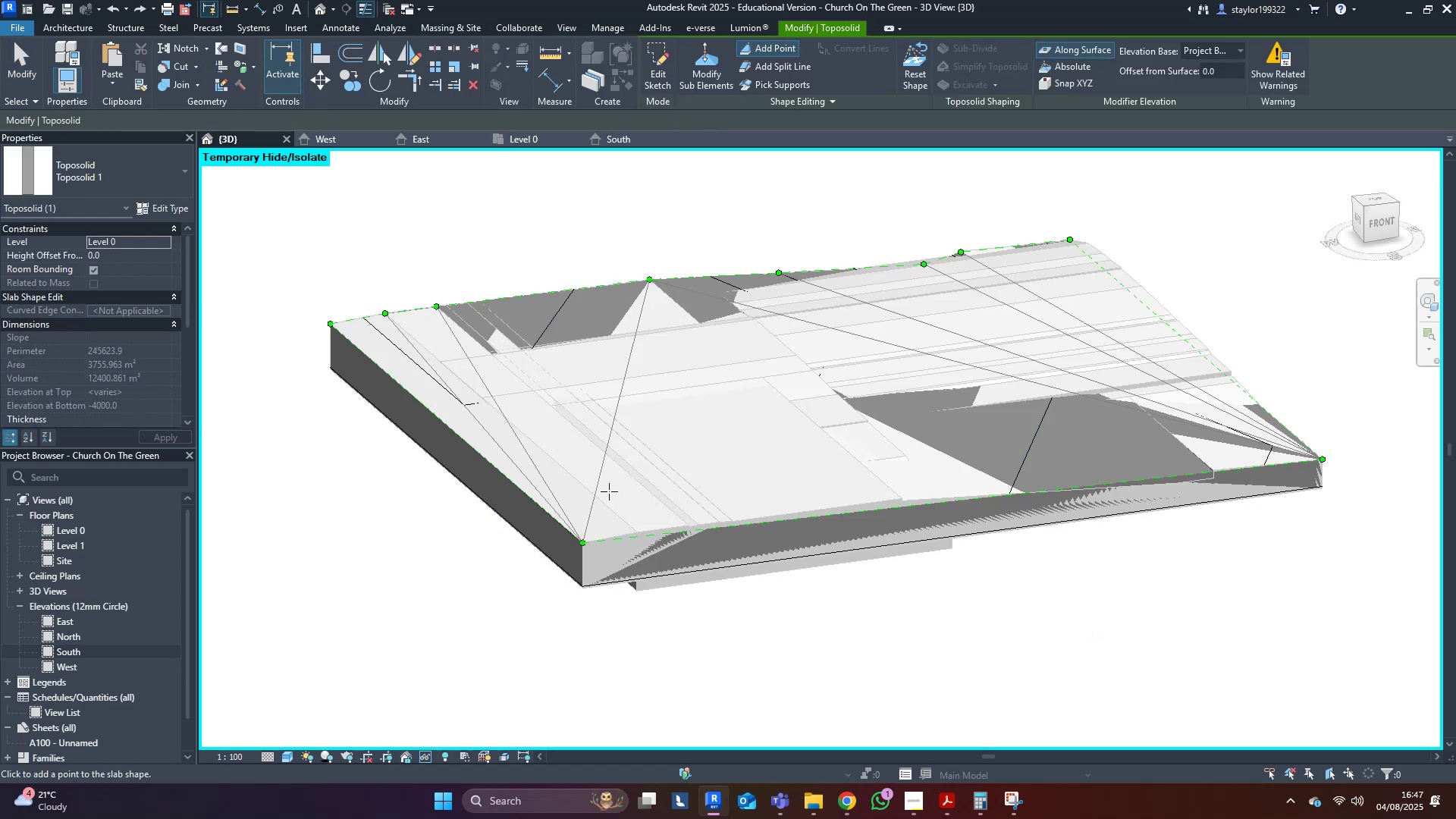 
key(Shift+ShiftLeft)
 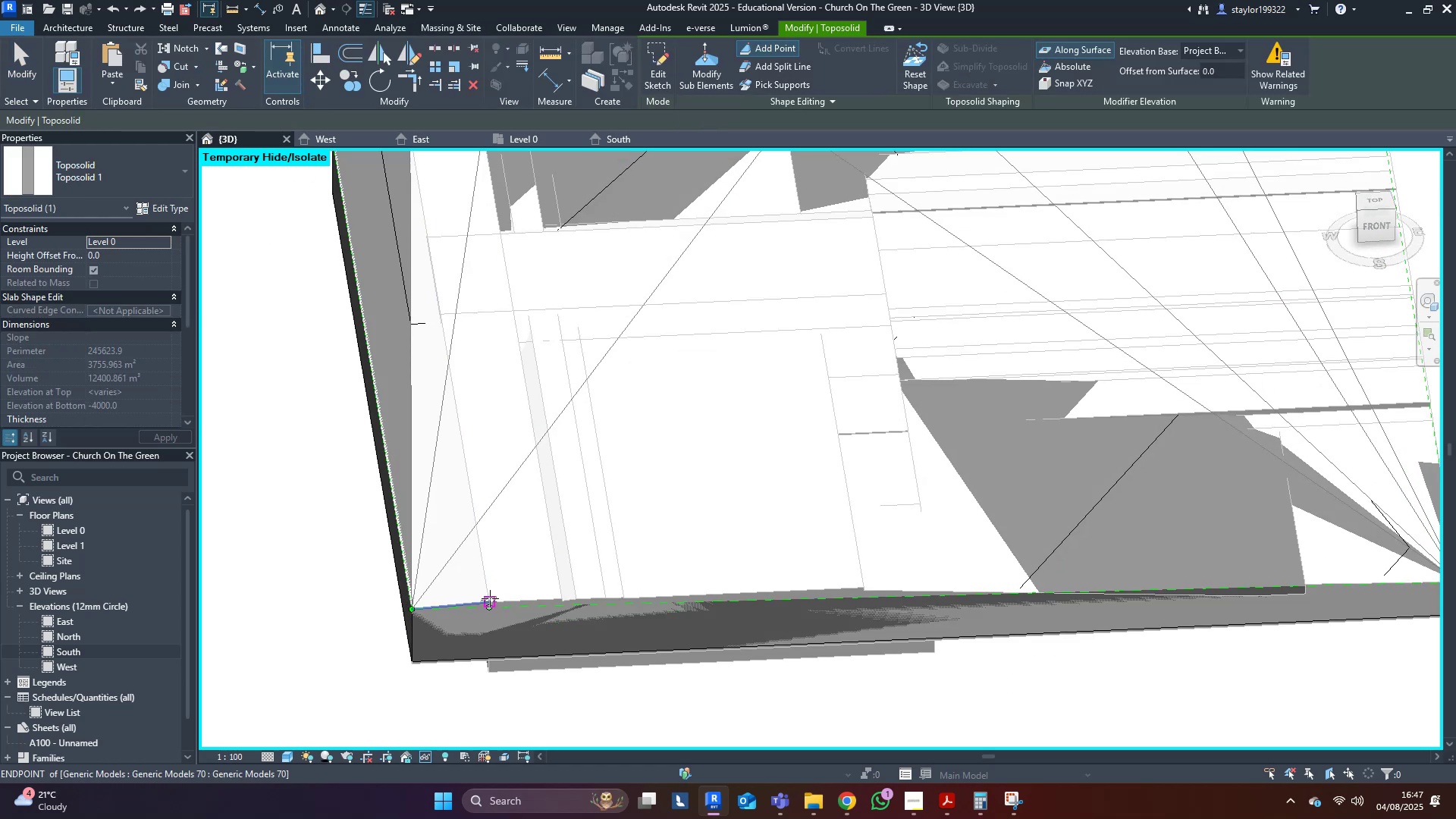 
left_click([490, 598])
 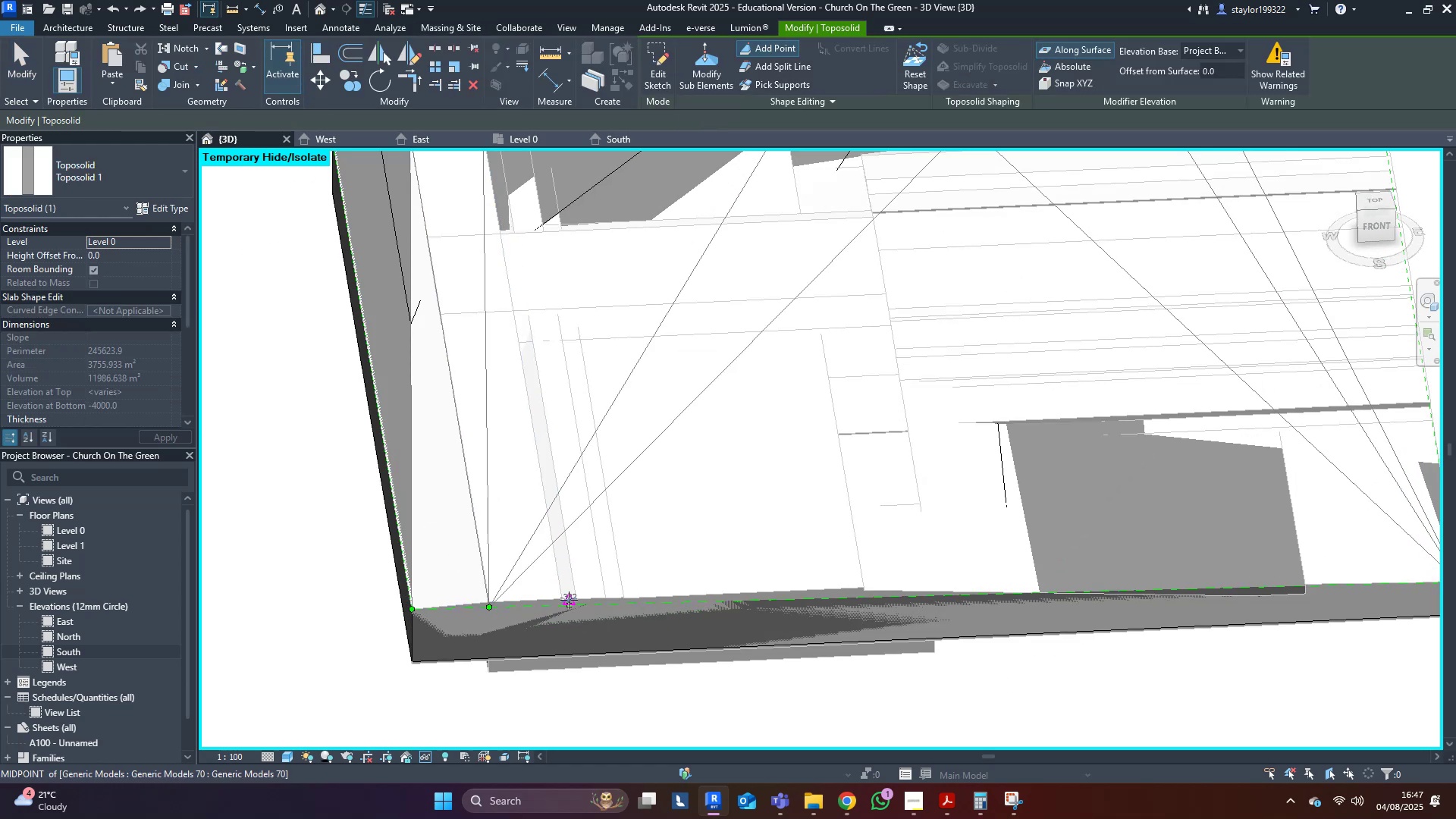 
left_click([574, 599])
 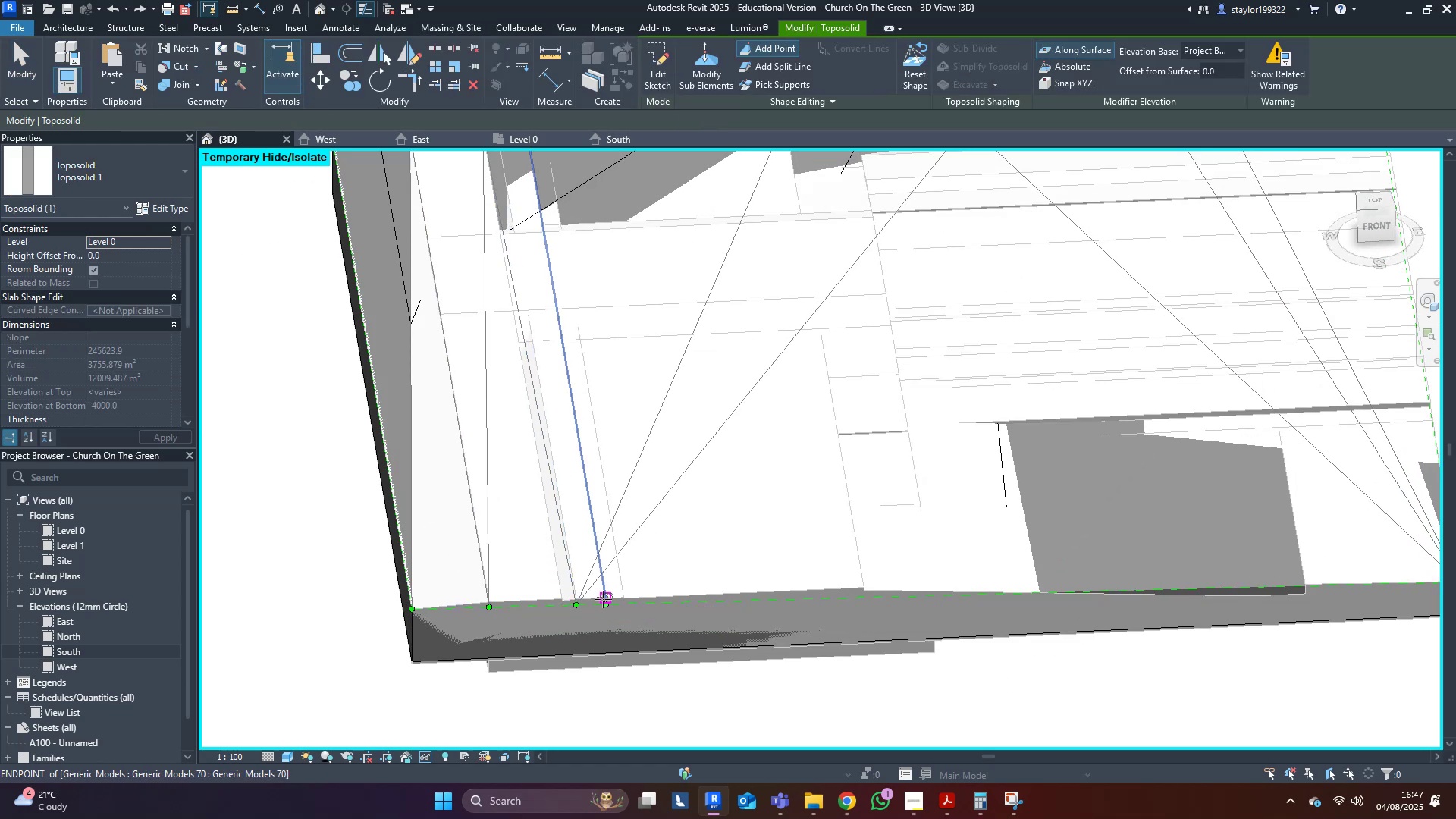 
left_click([598, 600])
 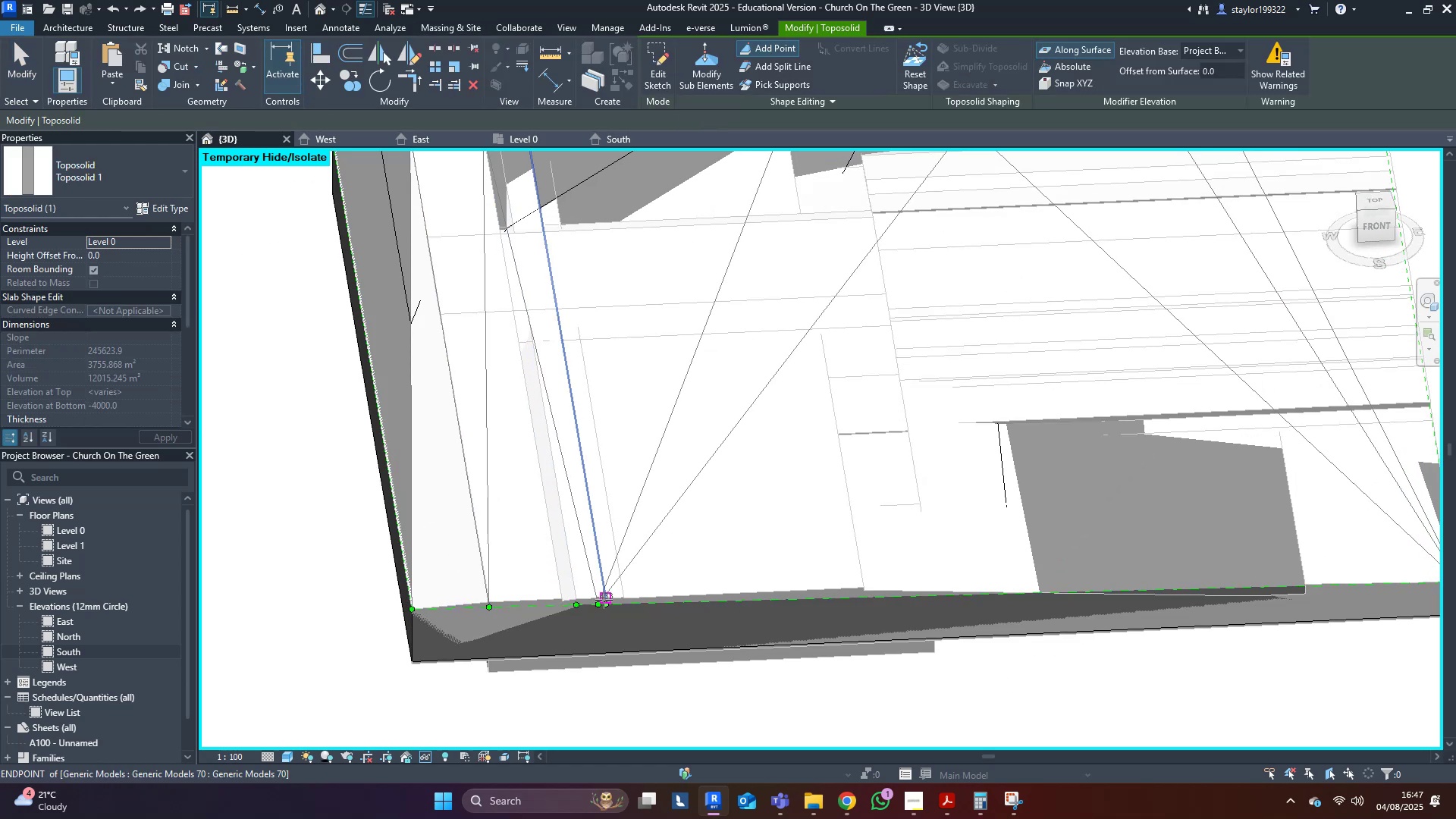 
key(Control+ControlLeft)
 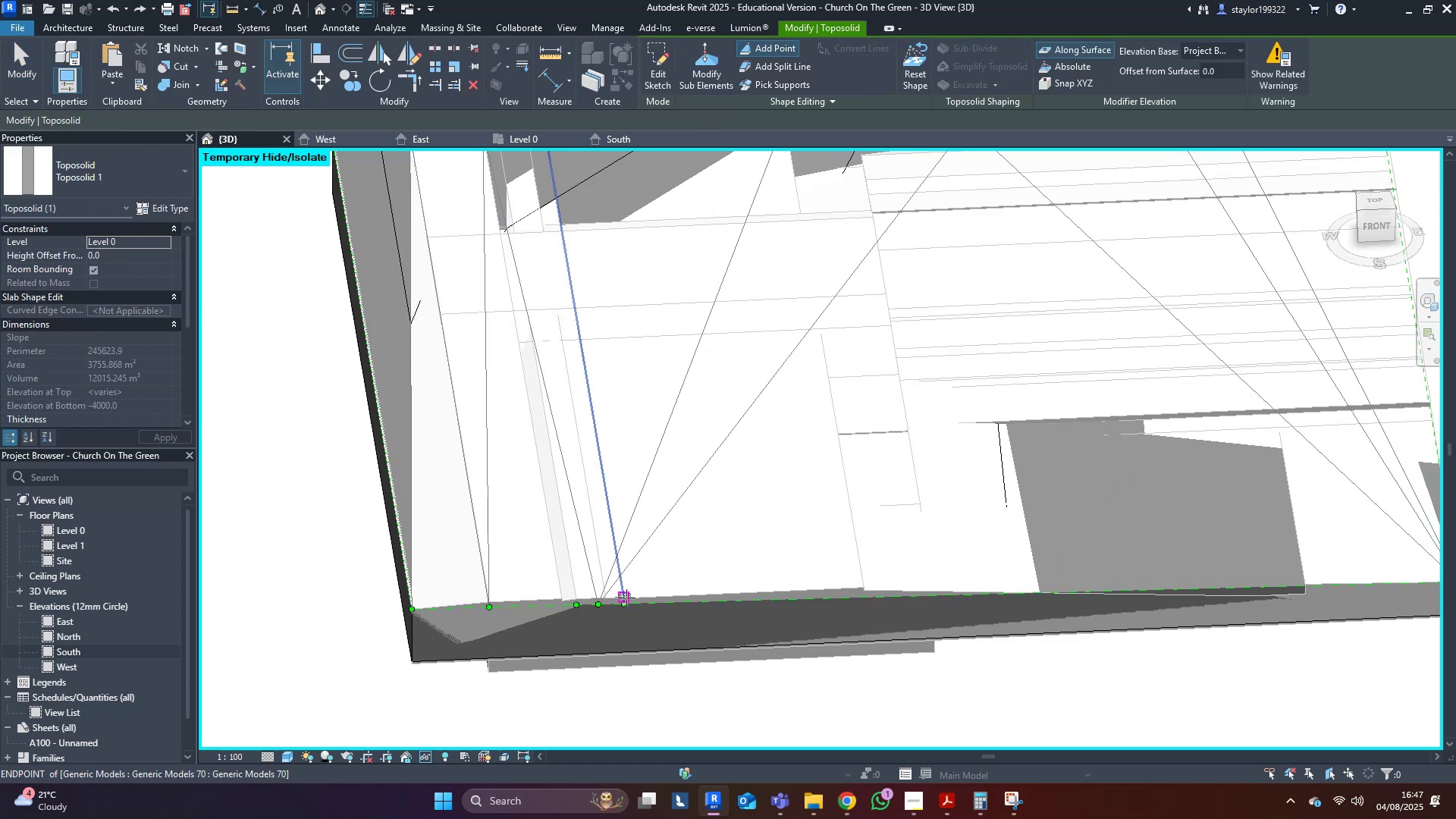 
key(Control+Z)
 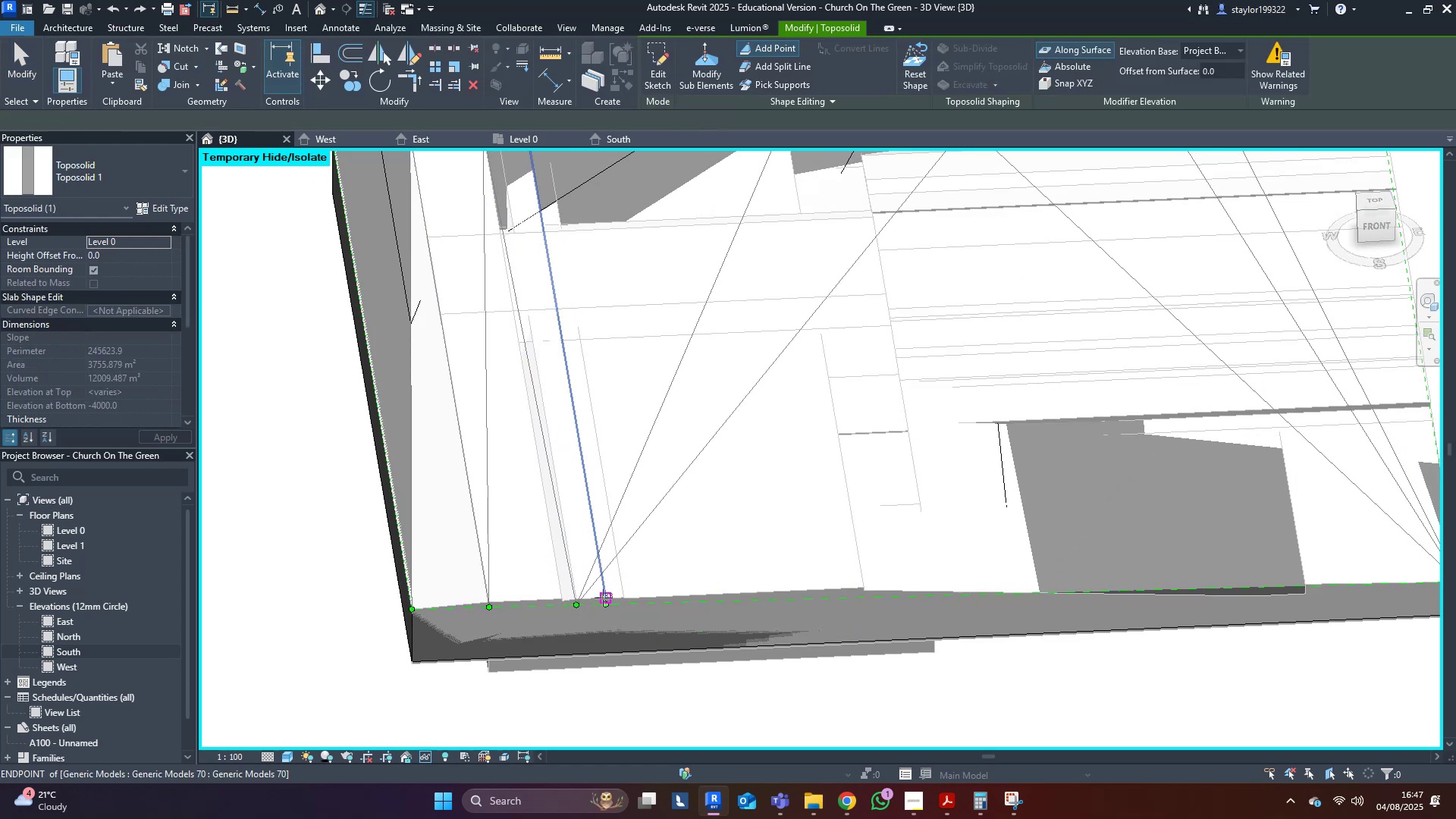 
left_click([603, 598])
 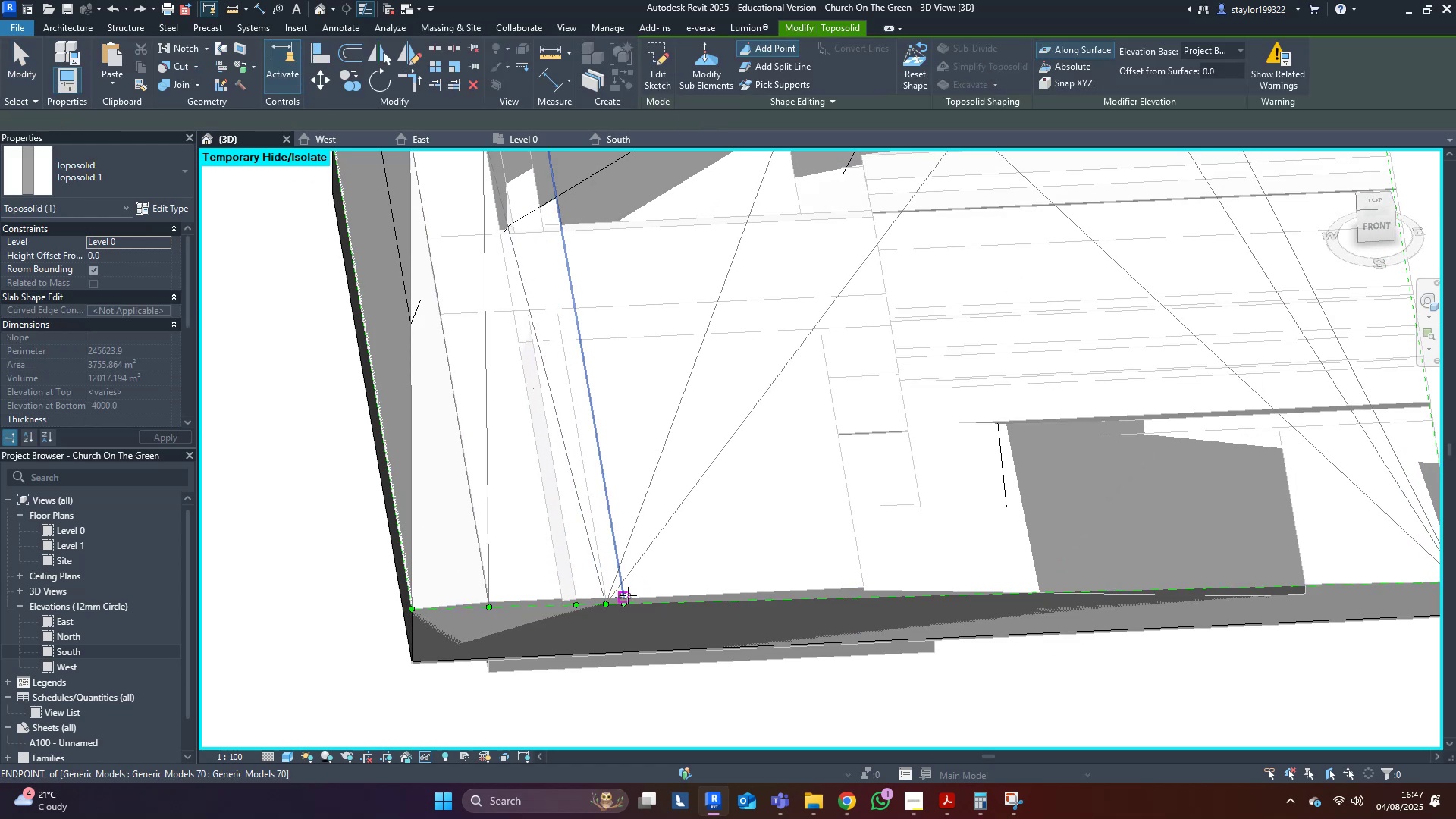 
left_click([628, 595])
 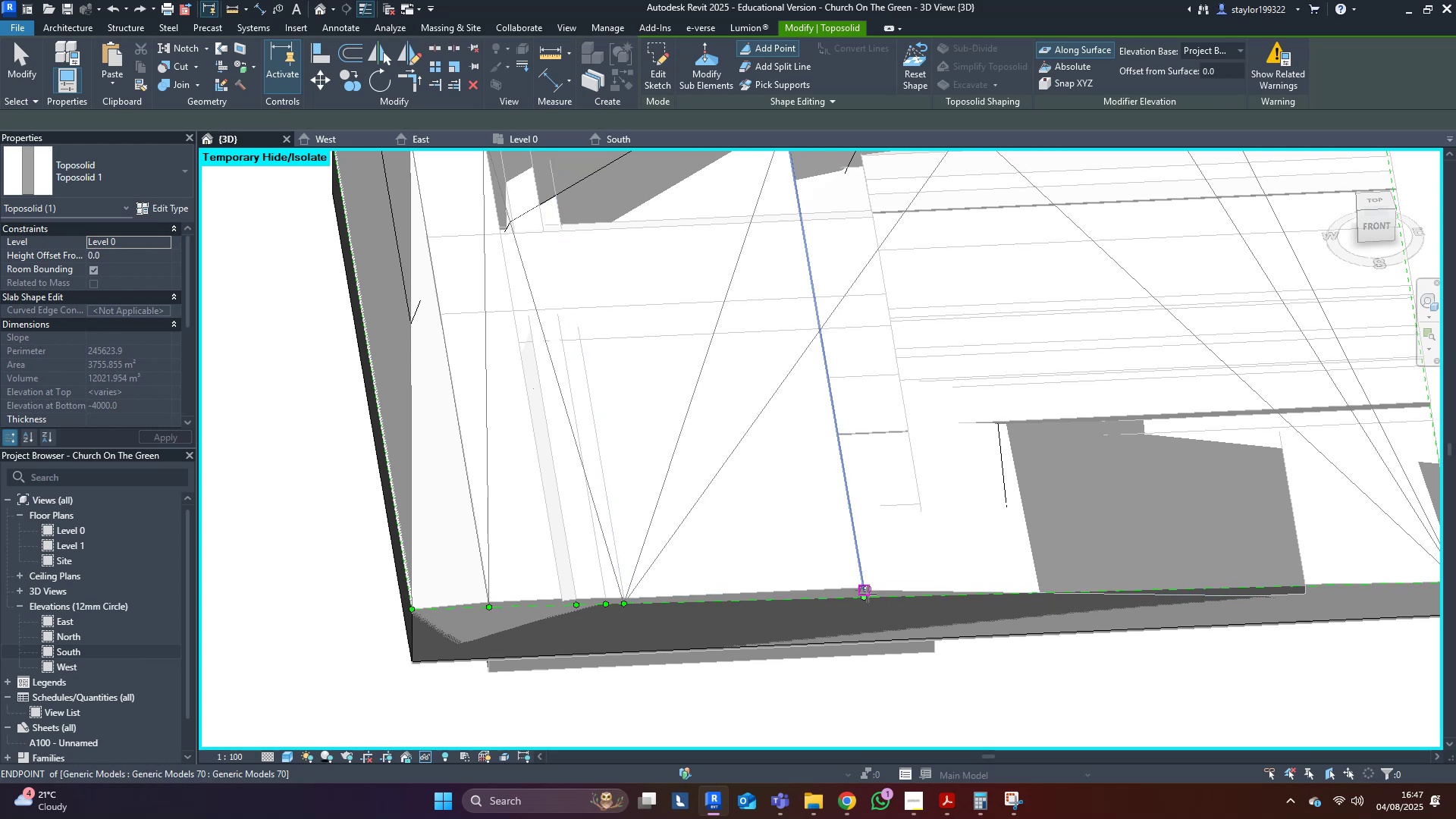 
left_click([868, 593])
 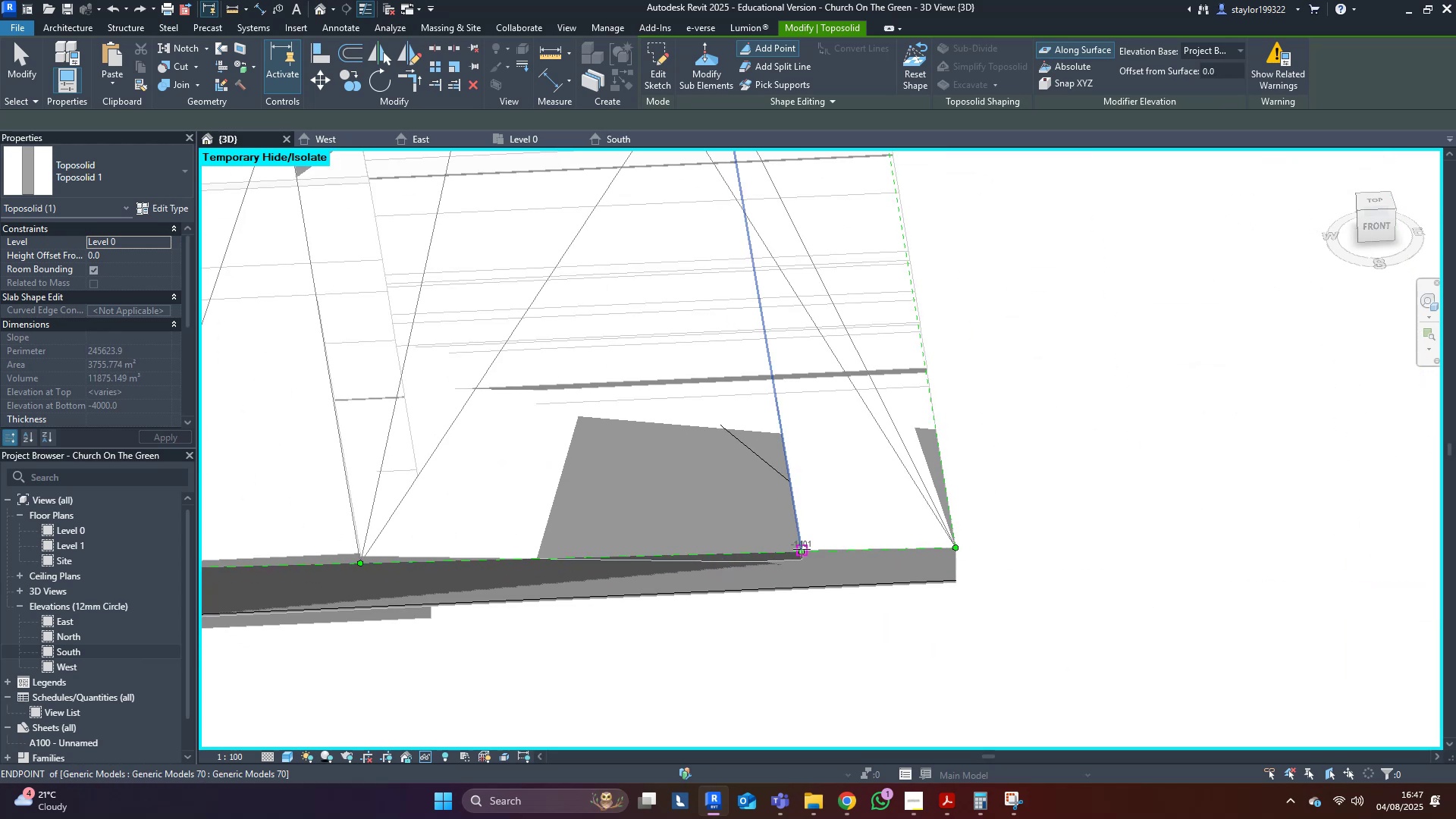 
left_click([804, 549])
 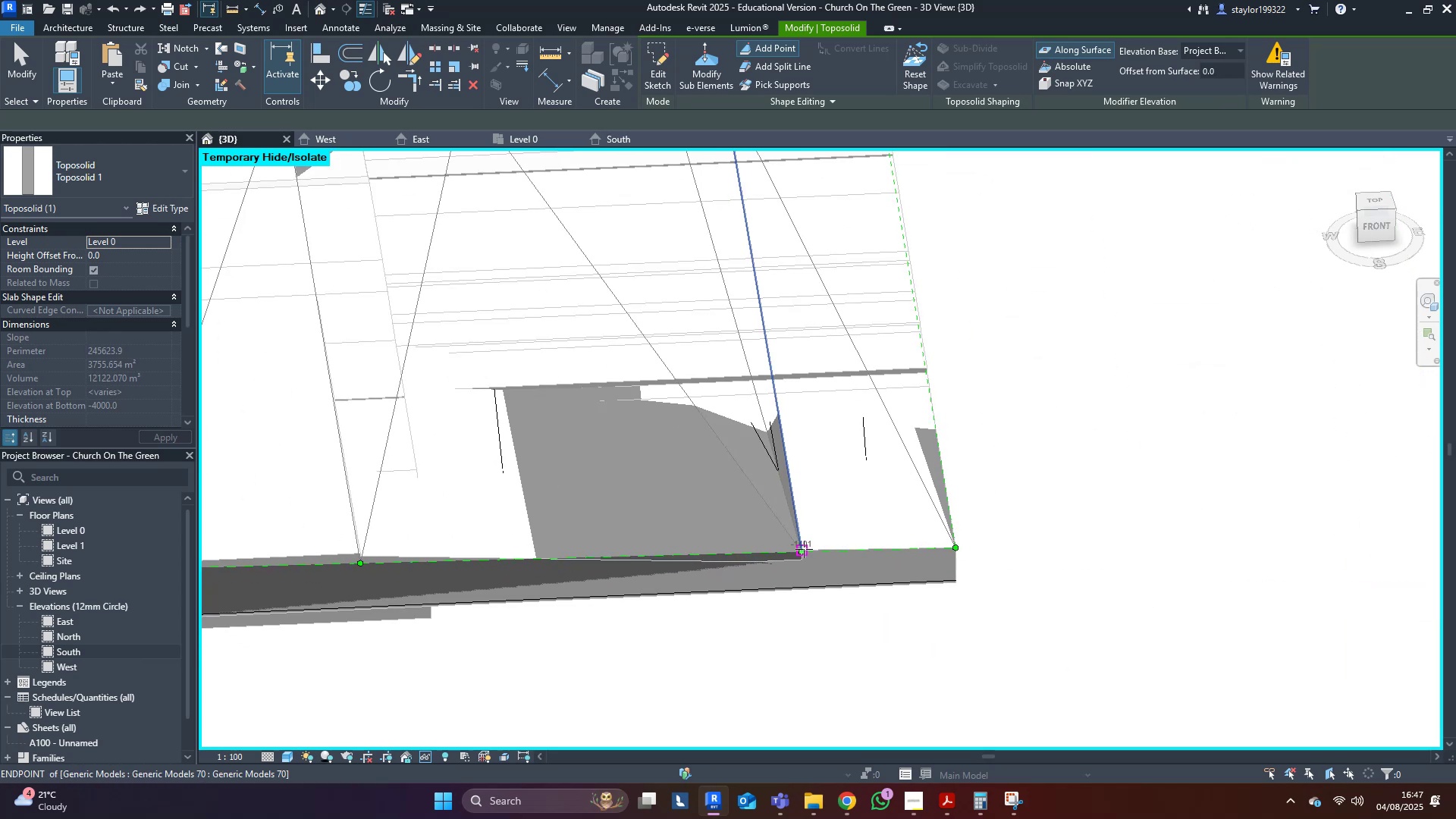 
hold_key(key=ShiftLeft, duration=0.96)
 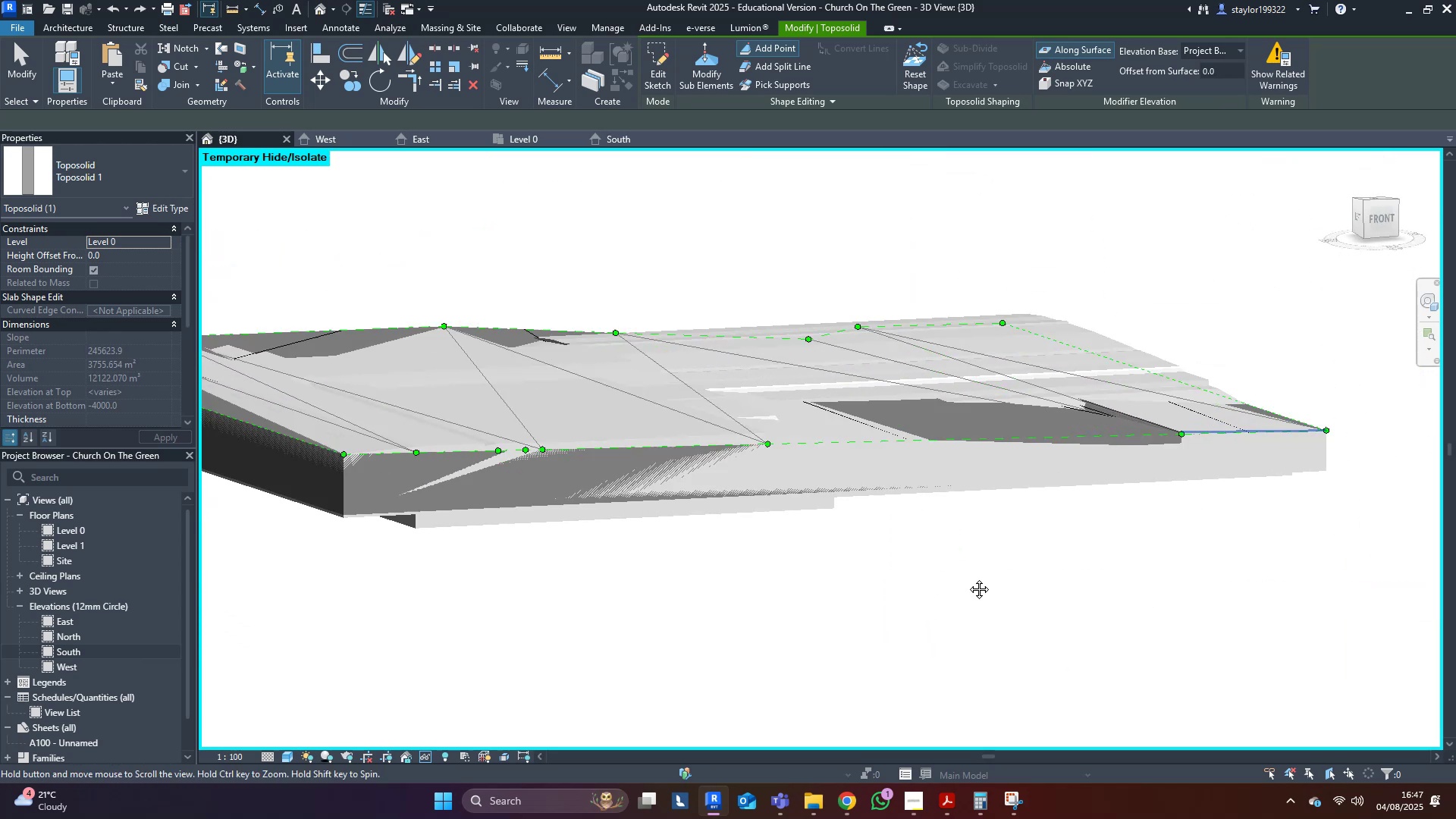 
scroll: coordinate [861, 505], scroll_direction: up, amount: 4.0
 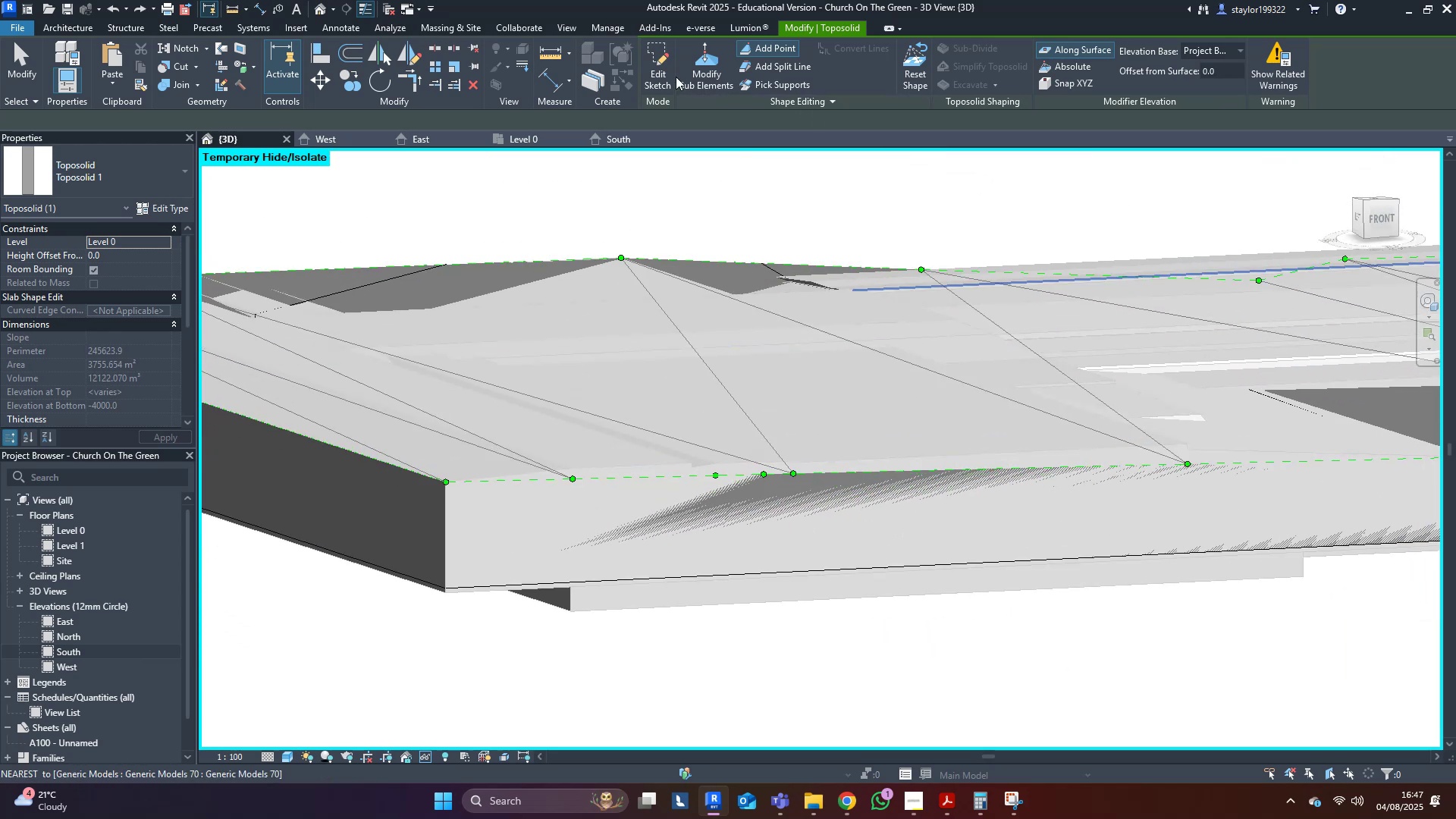 
left_click([712, 57])
 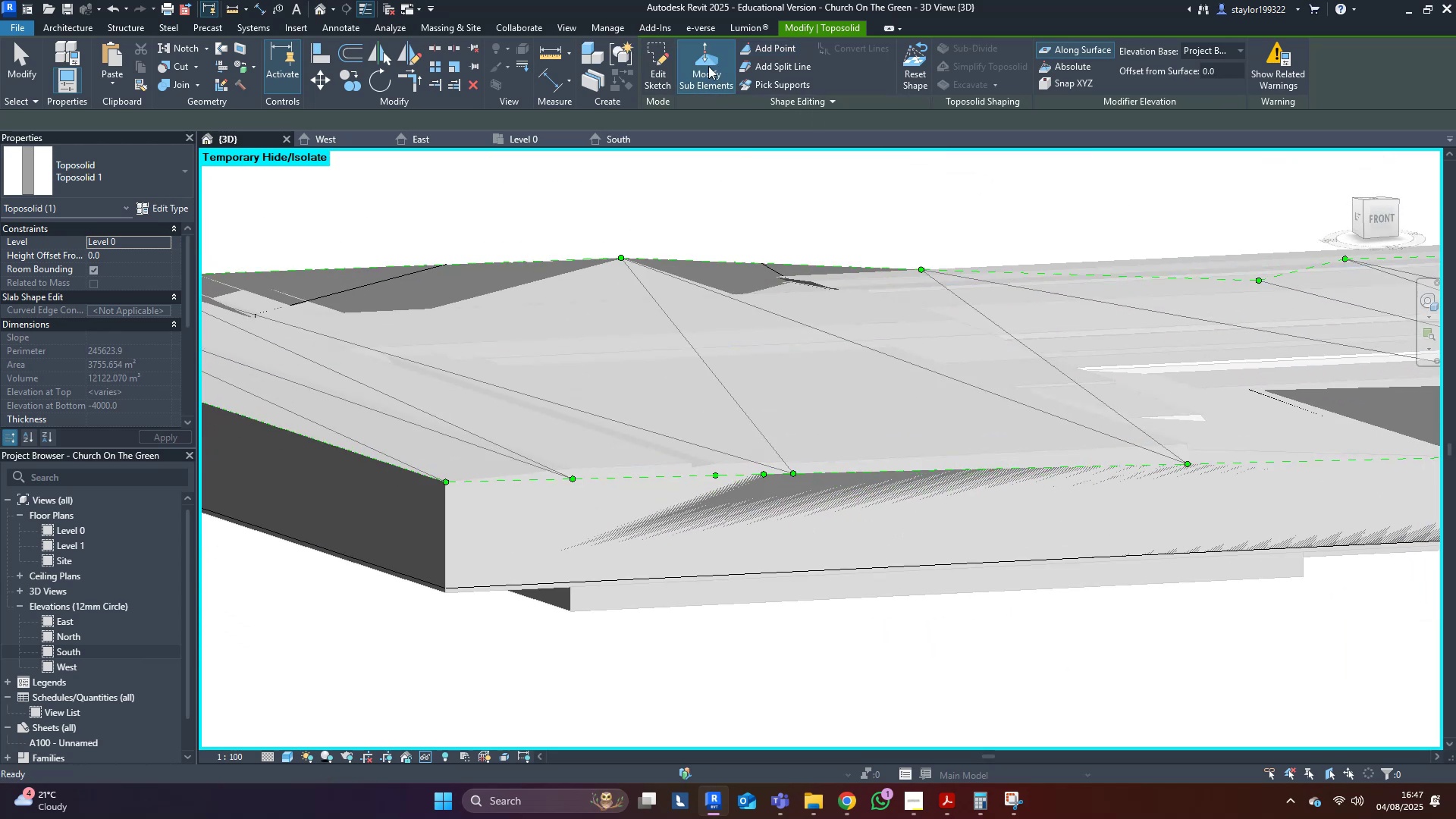 
scroll: coordinate [770, 495], scroll_direction: up, amount: 4.0
 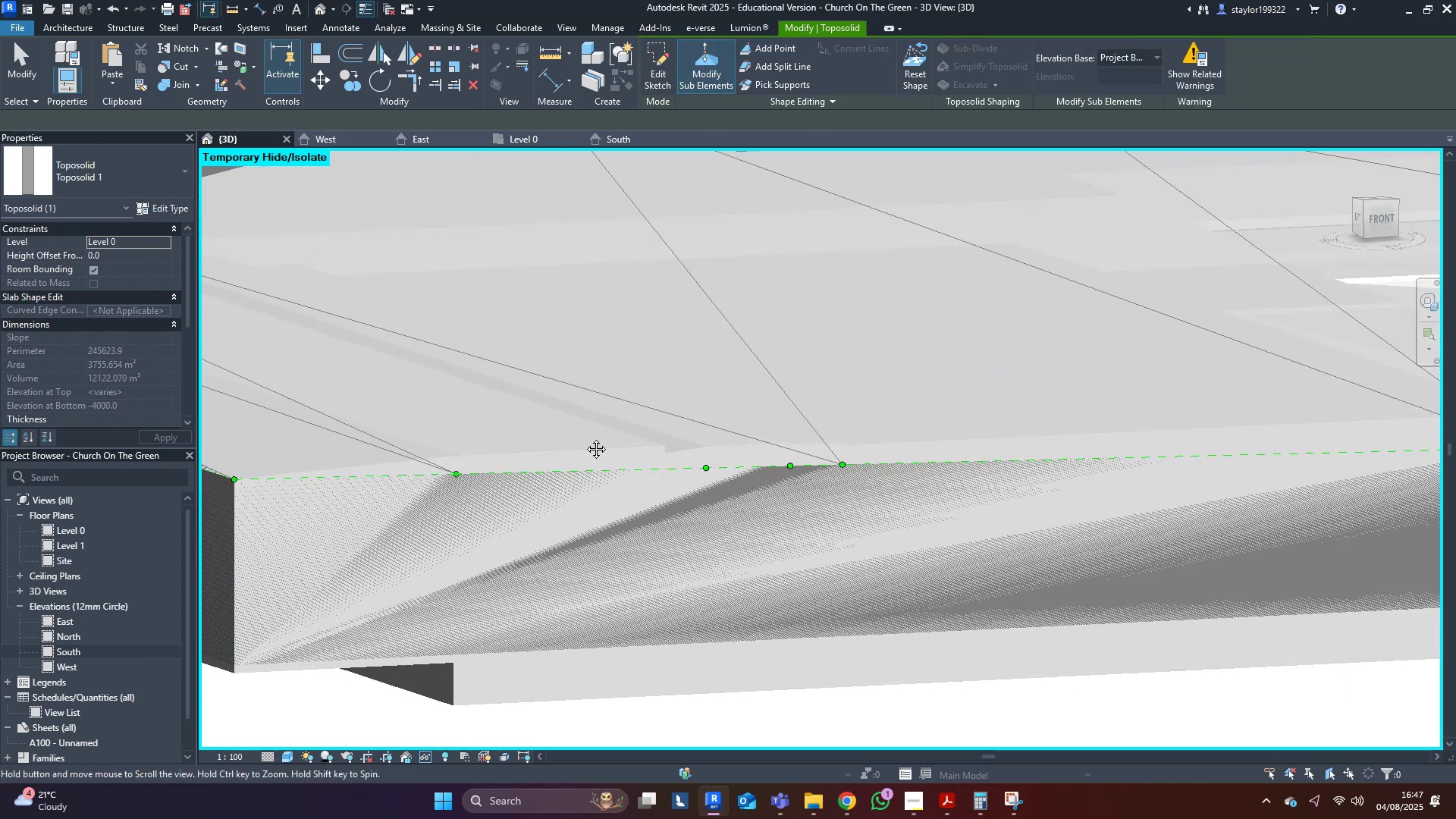 
left_click_drag(start_coordinate=[701, 422], to_coordinate=[747, 540])
 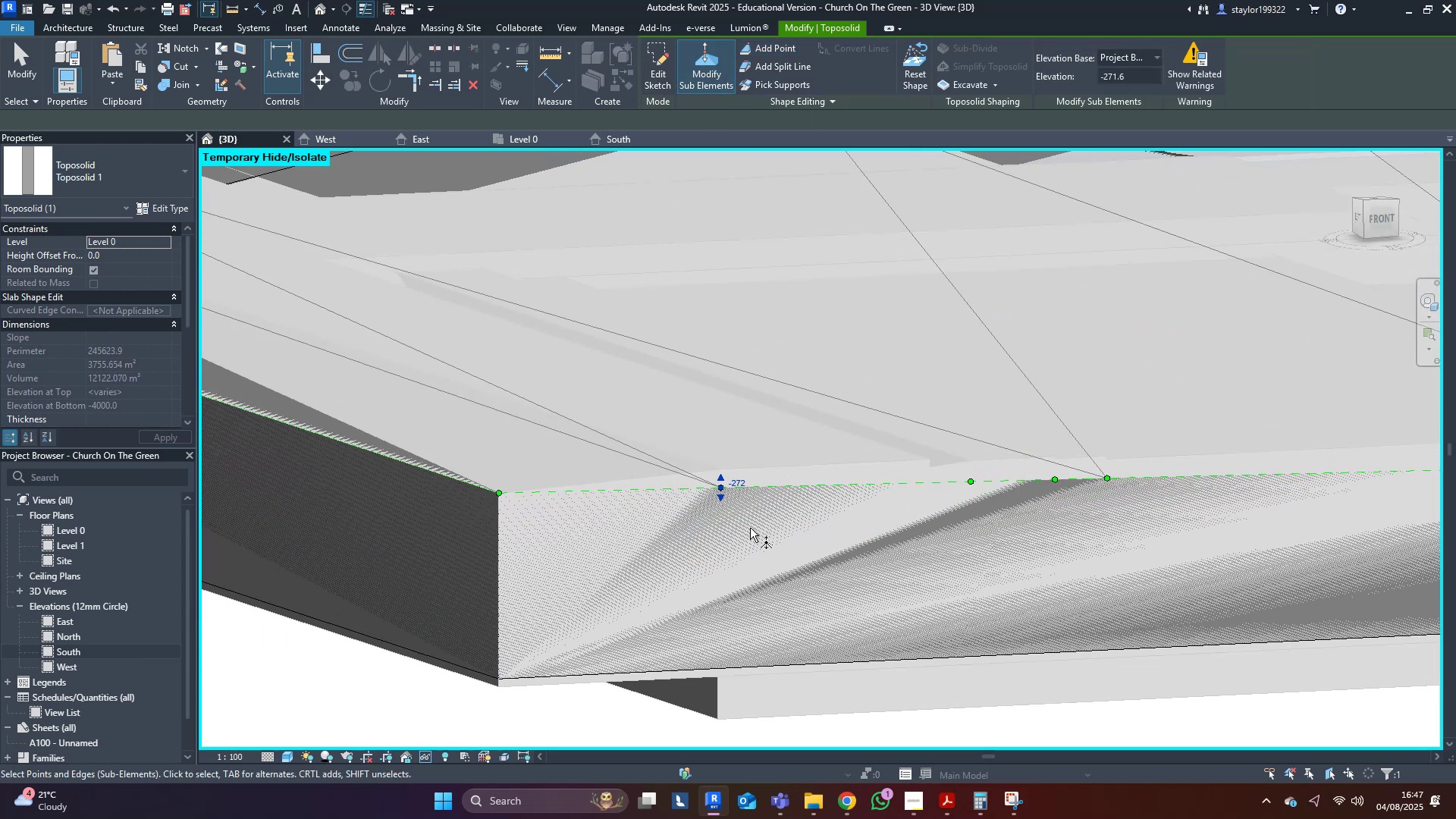 
scroll: coordinate [732, 485], scroll_direction: up, amount: 2.0
 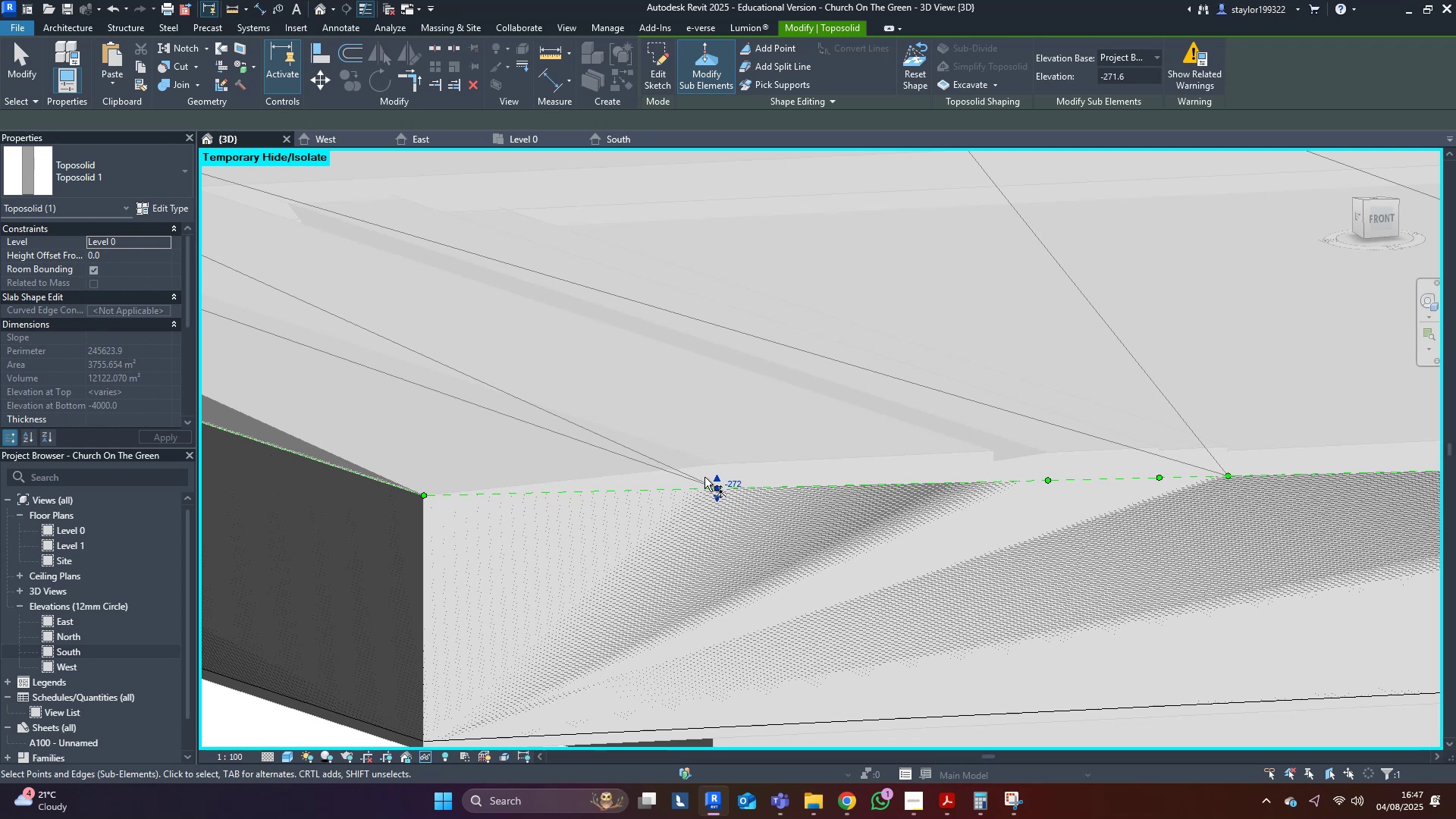 
left_click_drag(start_coordinate=[717, 477], to_coordinate=[720, 463])
 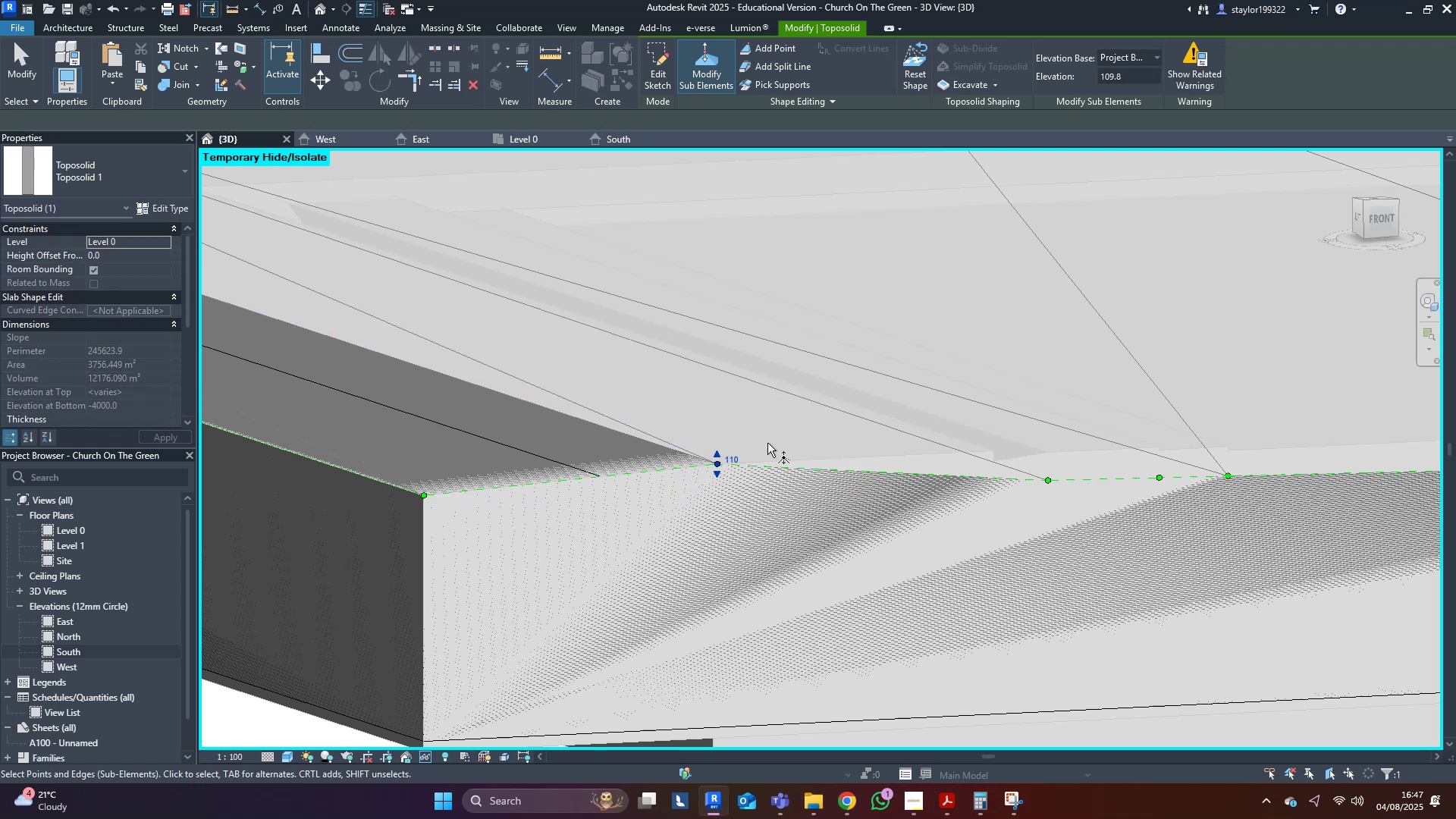 
left_click_drag(start_coordinate=[965, 381], to_coordinate=[1115, 500])
 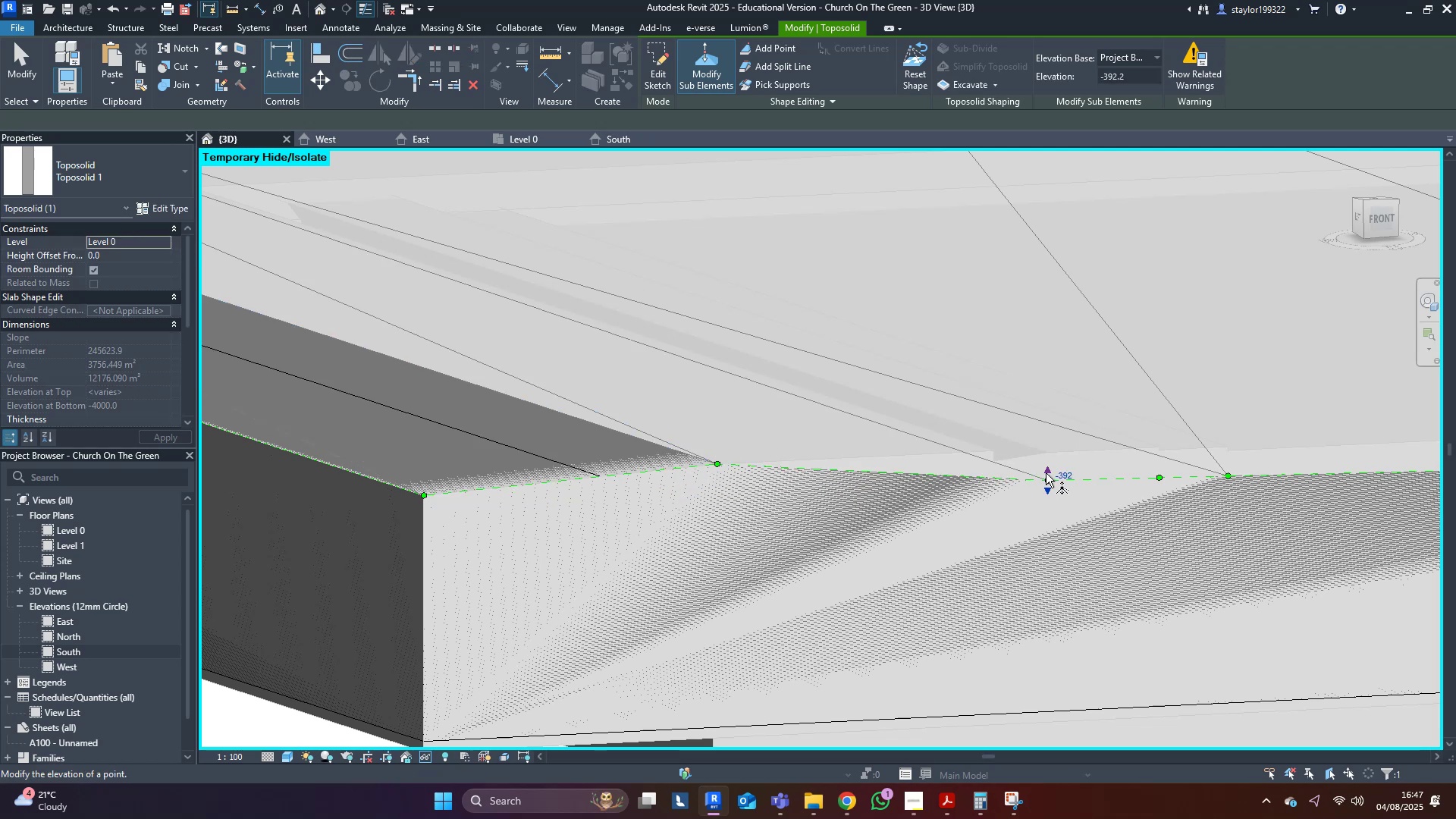 
left_click_drag(start_coordinate=[1049, 463], to_coordinate=[1049, 453])
 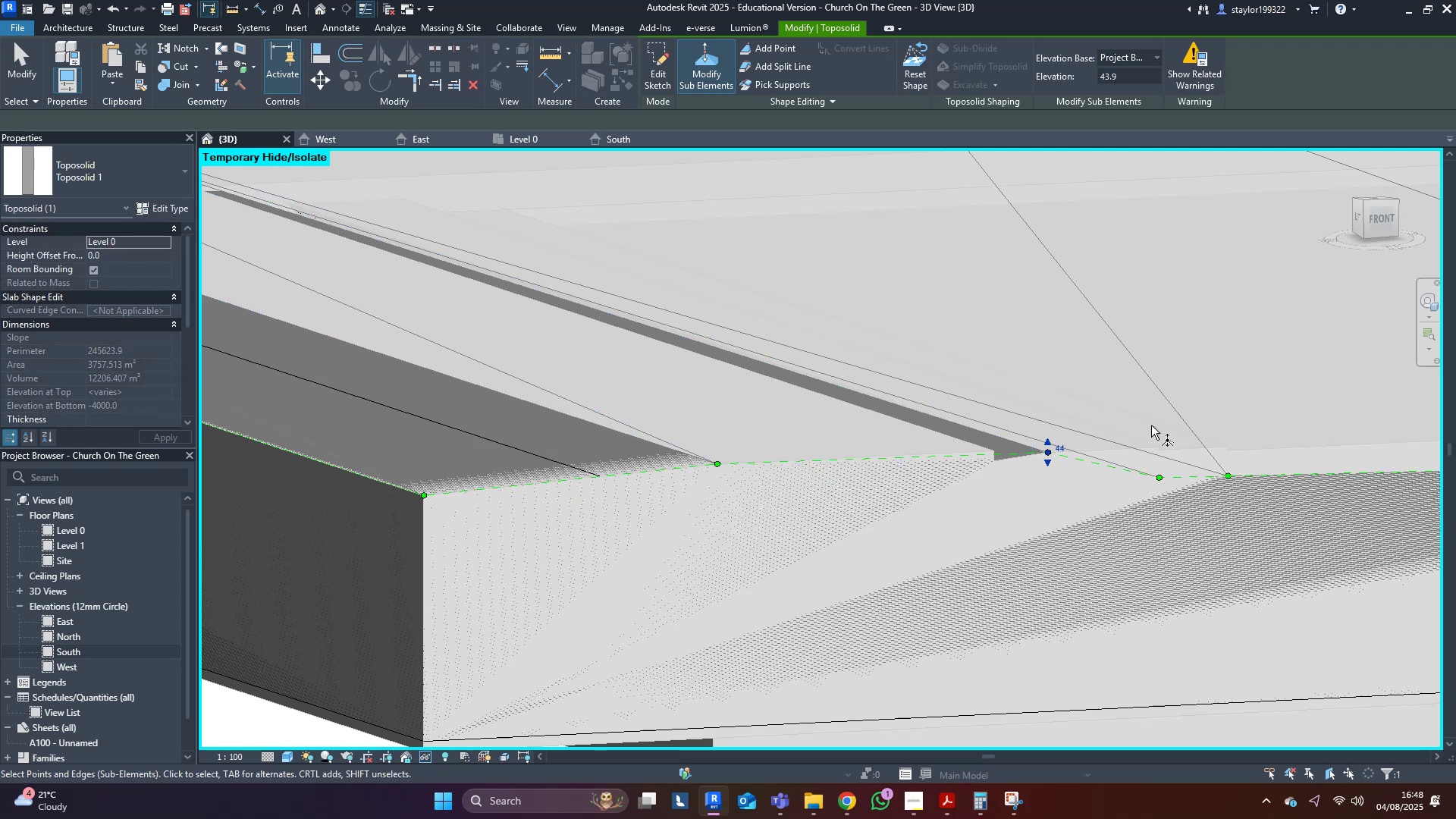 
left_click_drag(start_coordinate=[1212, 415], to_coordinate=[1251, 505])
 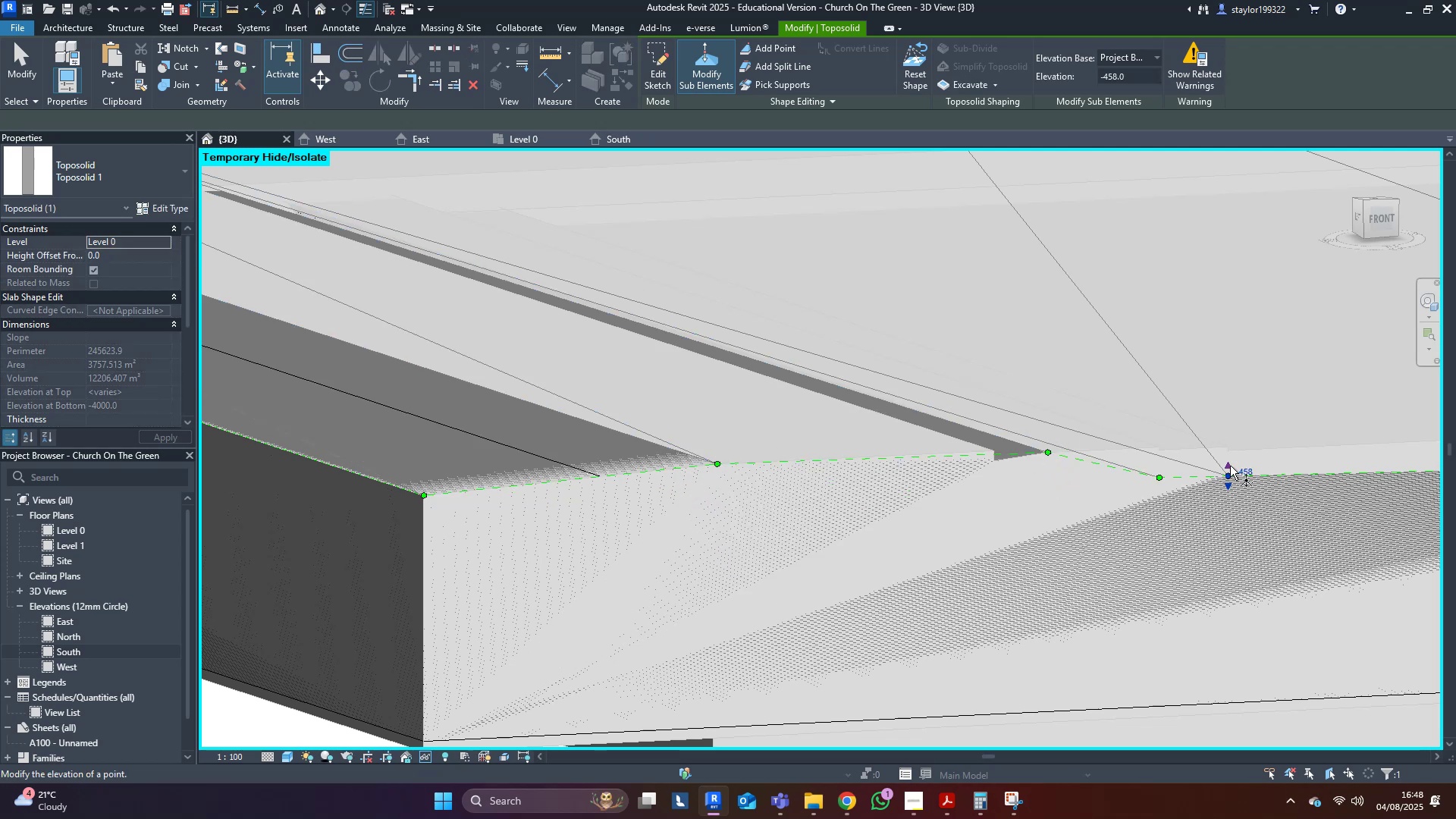 
left_click_drag(start_coordinate=[1226, 461], to_coordinate=[1225, 450])
 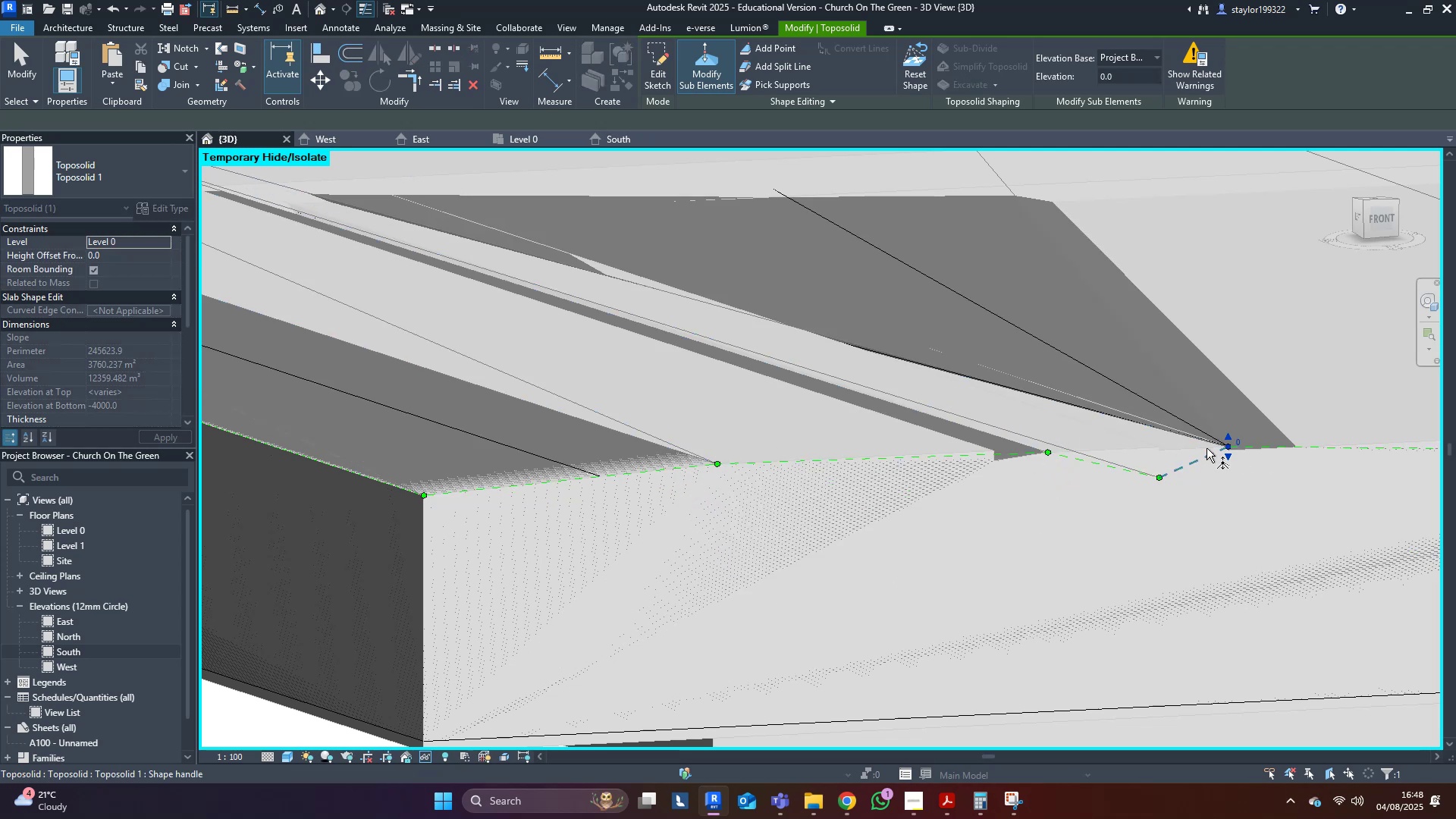 
left_click_drag(start_coordinate=[1141, 395], to_coordinate=[1180, 507])
 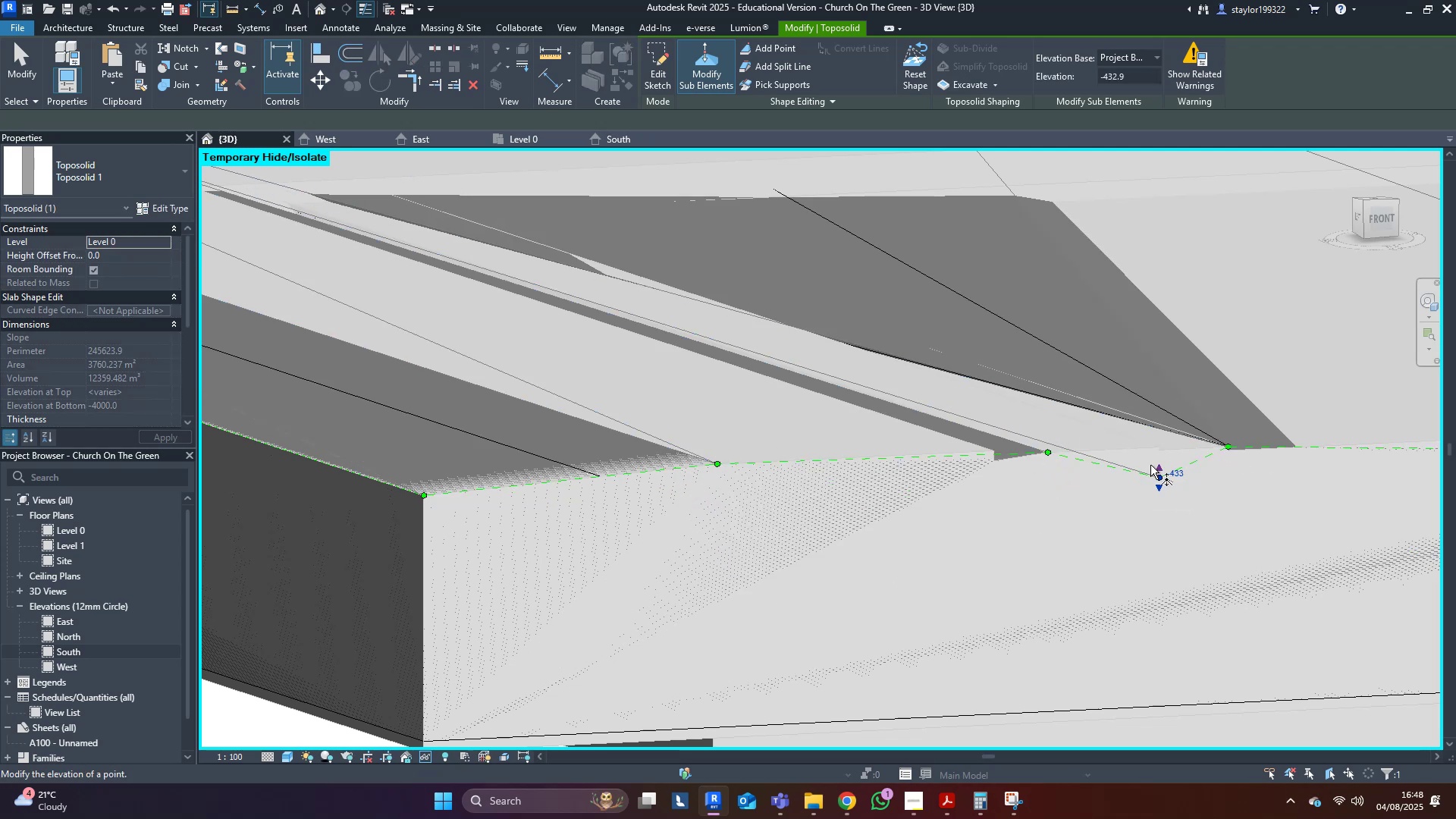 
left_click_drag(start_coordinate=[1155, 466], to_coordinate=[1156, 441])
 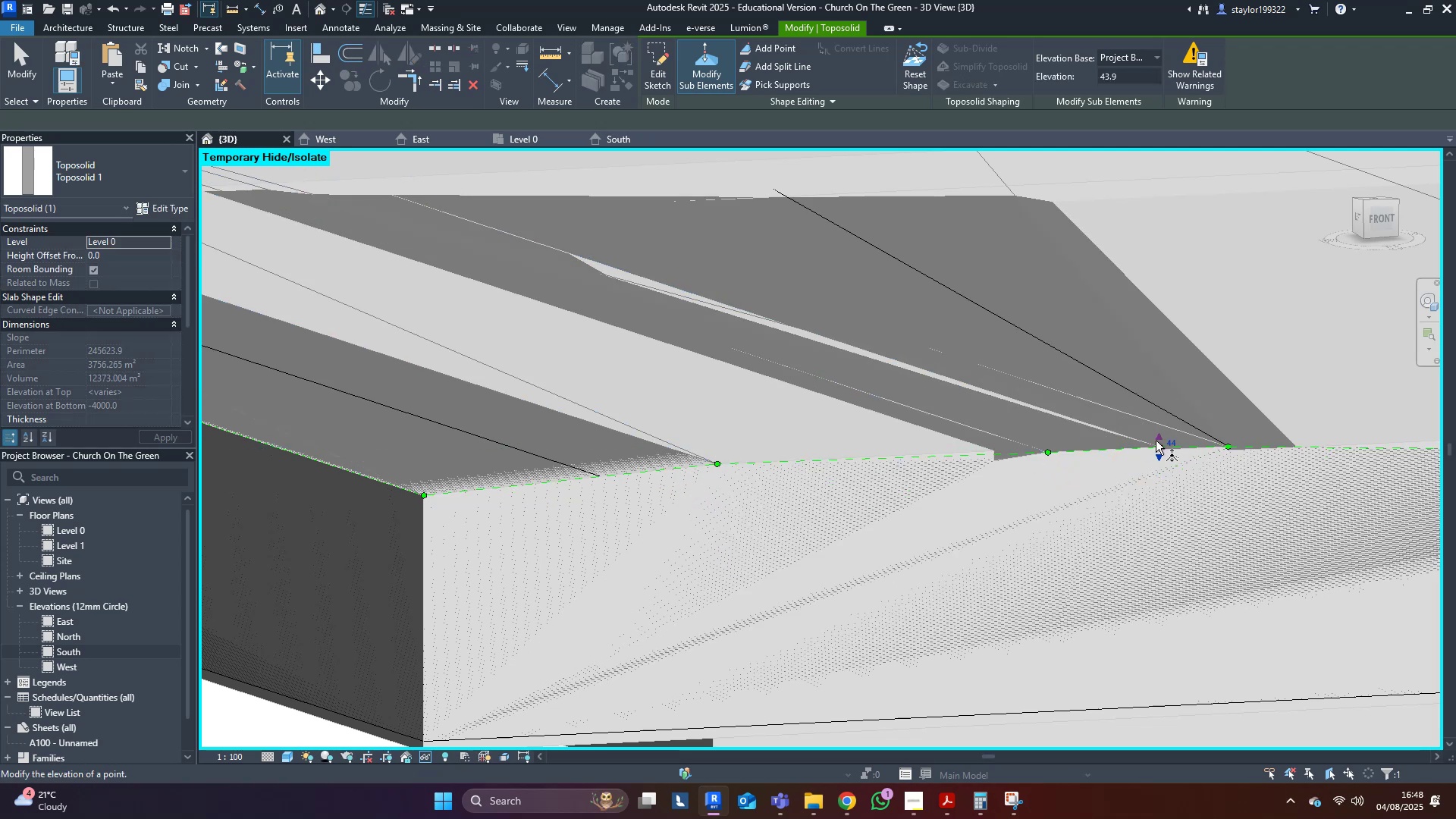 
scroll: coordinate [1049, 611], scroll_direction: down, amount: 5.0
 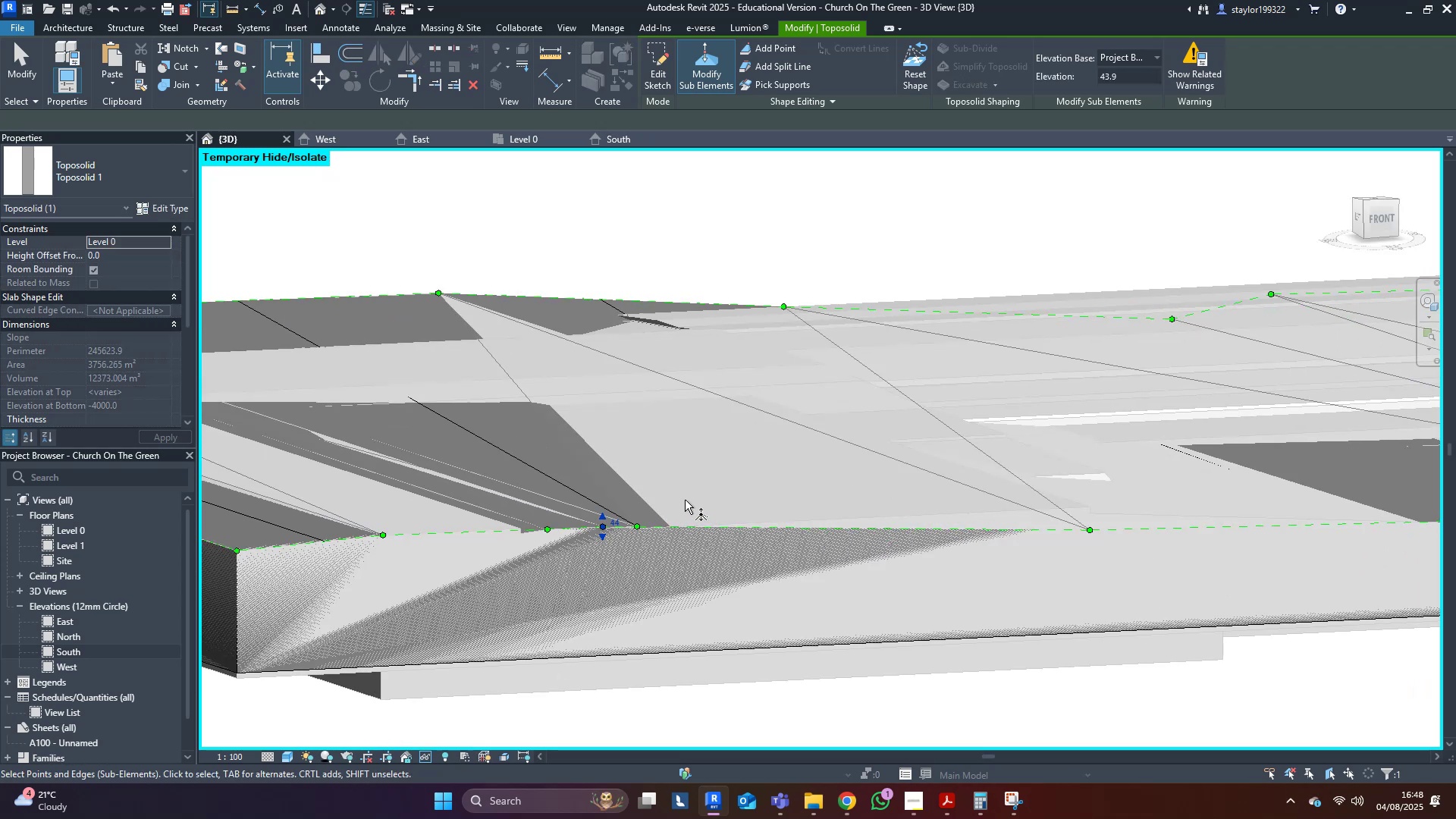 
left_click_drag(start_coordinate=[911, 454], to_coordinate=[1137, 573])
 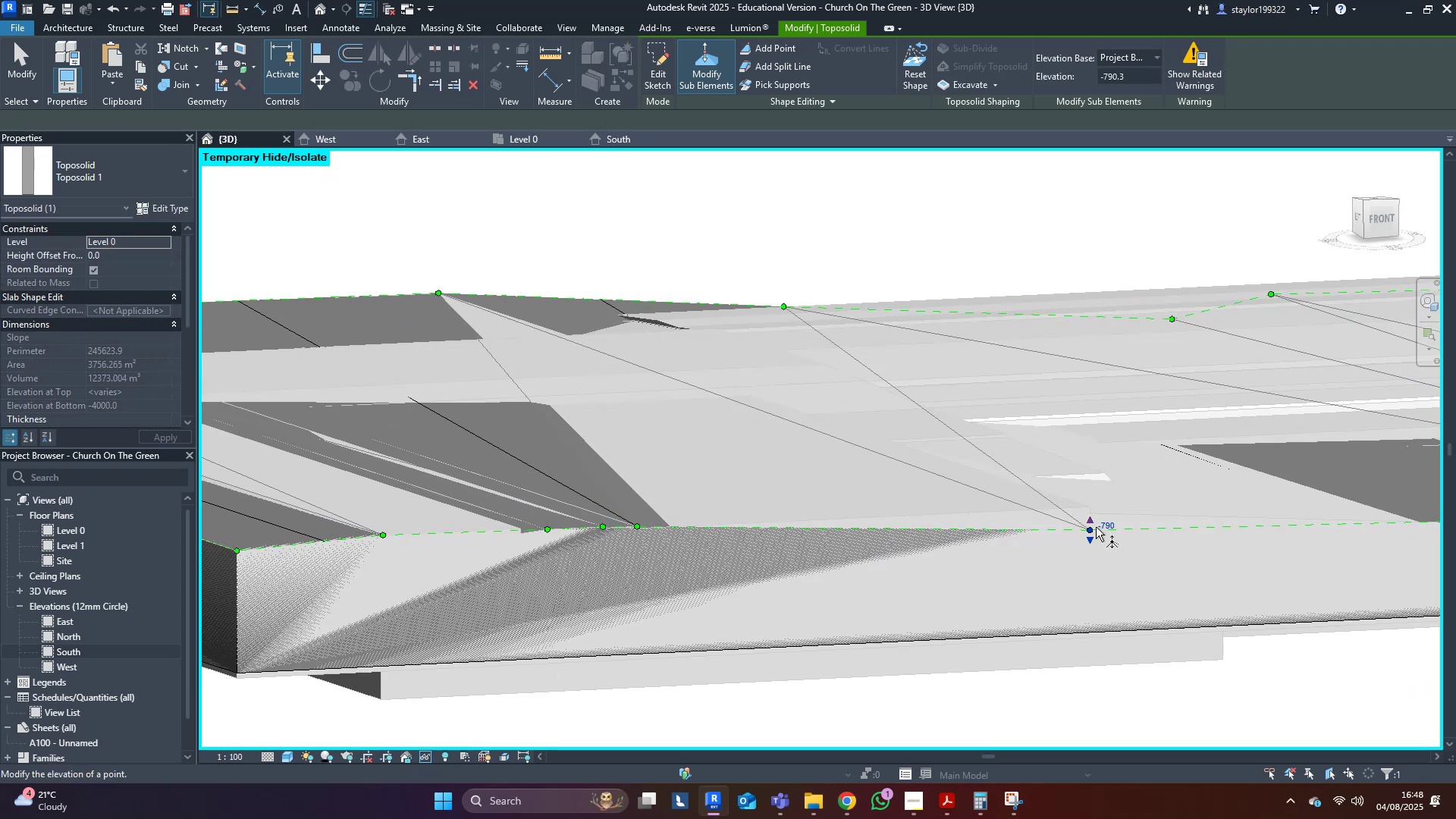 
left_click_drag(start_coordinate=[1084, 517], to_coordinate=[1208, 513])
 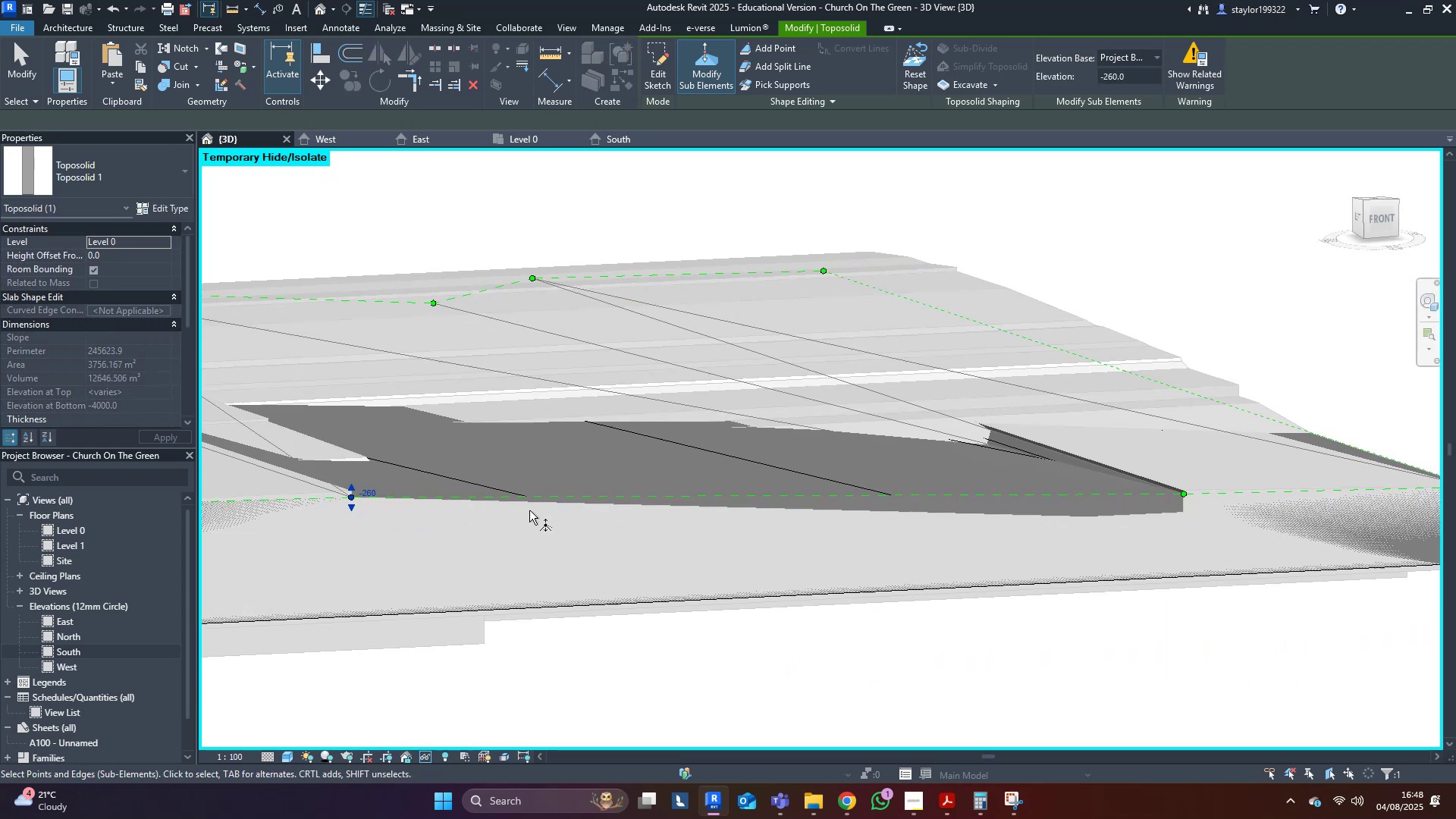 
scroll: coordinate [1039, 521], scroll_direction: up, amount: 1.0
 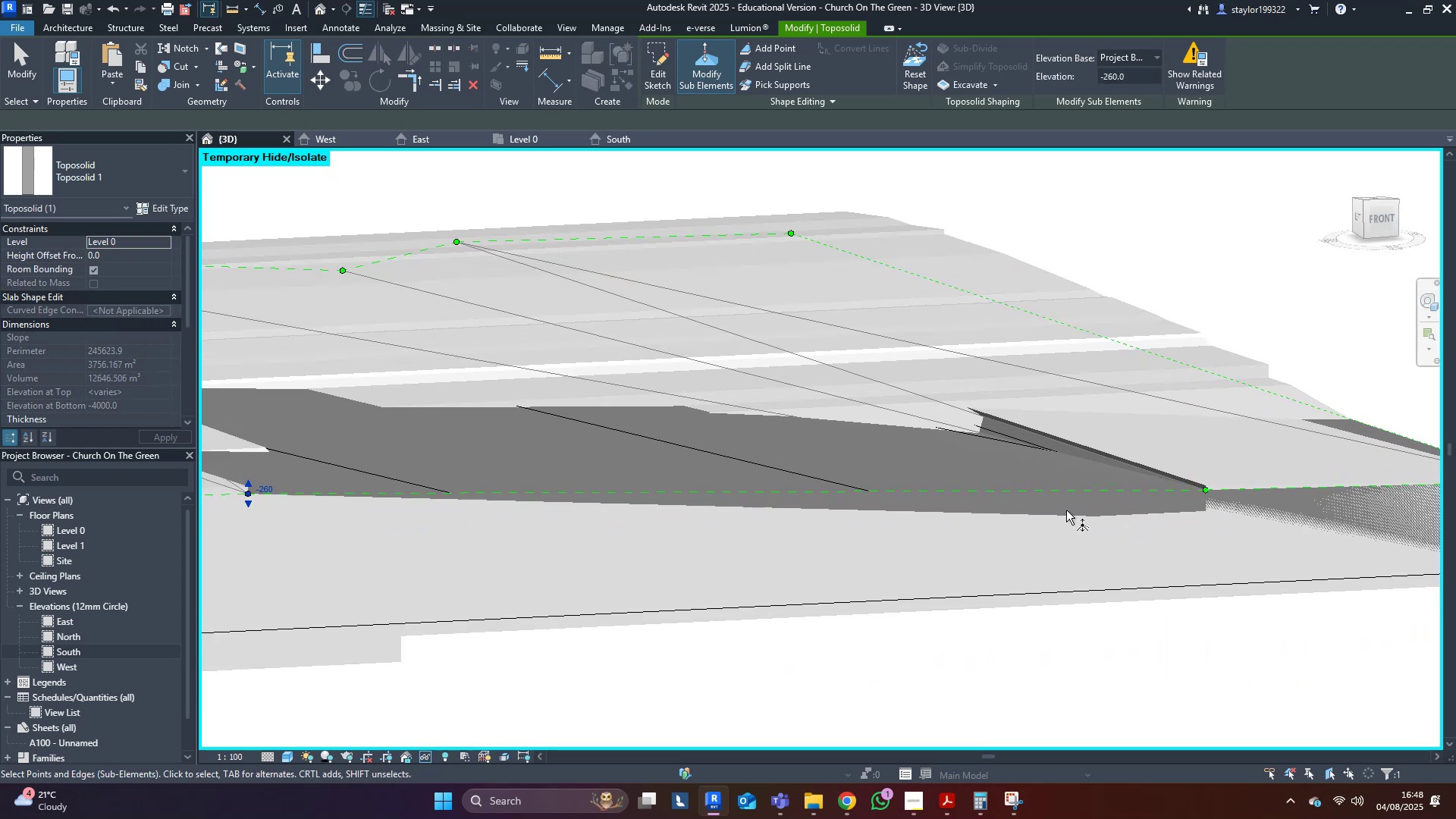 
left_click_drag(start_coordinate=[1142, 433], to_coordinate=[1244, 527])
 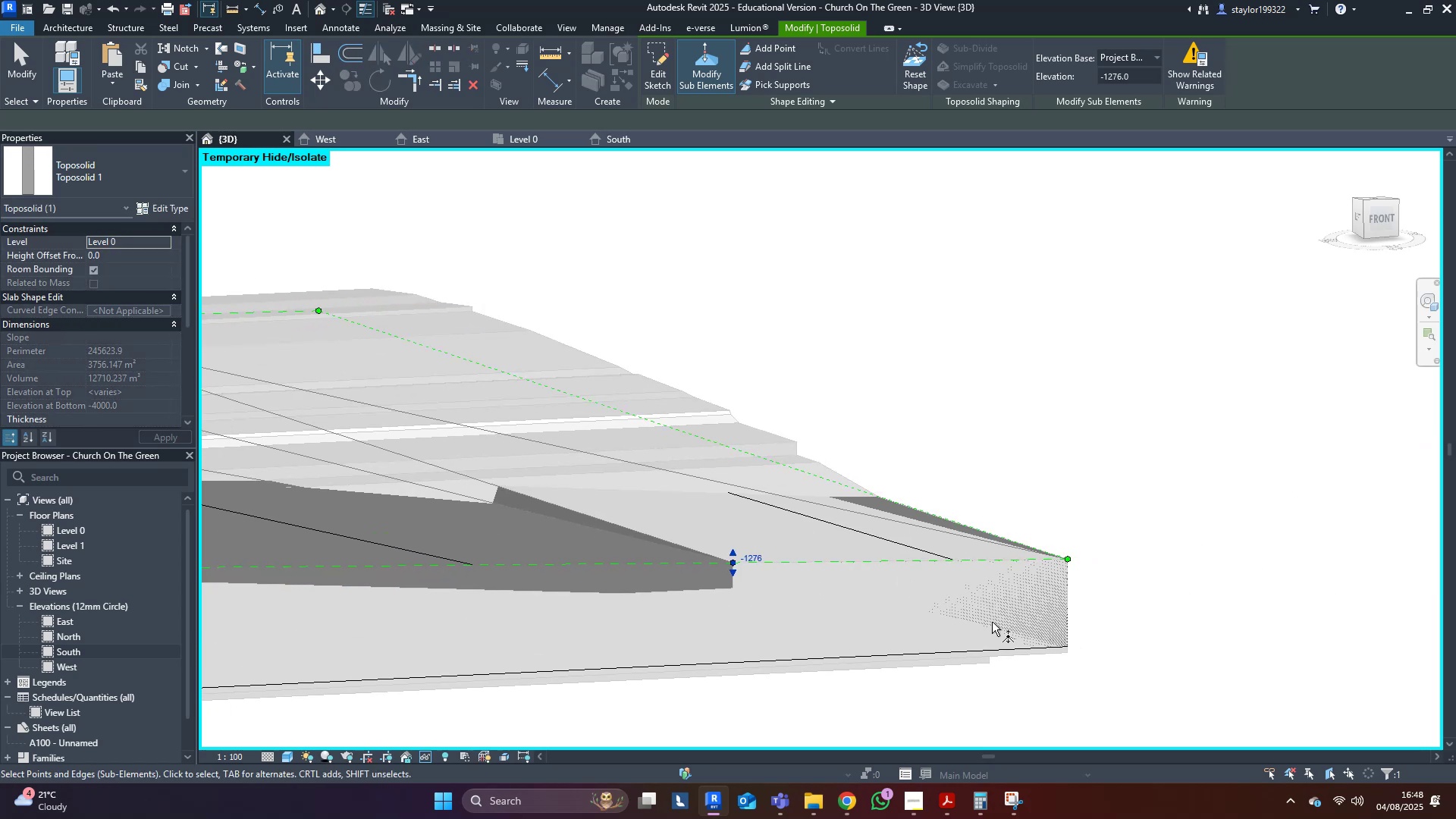 
scroll: coordinate [1093, 577], scroll_direction: down, amount: 12.0
 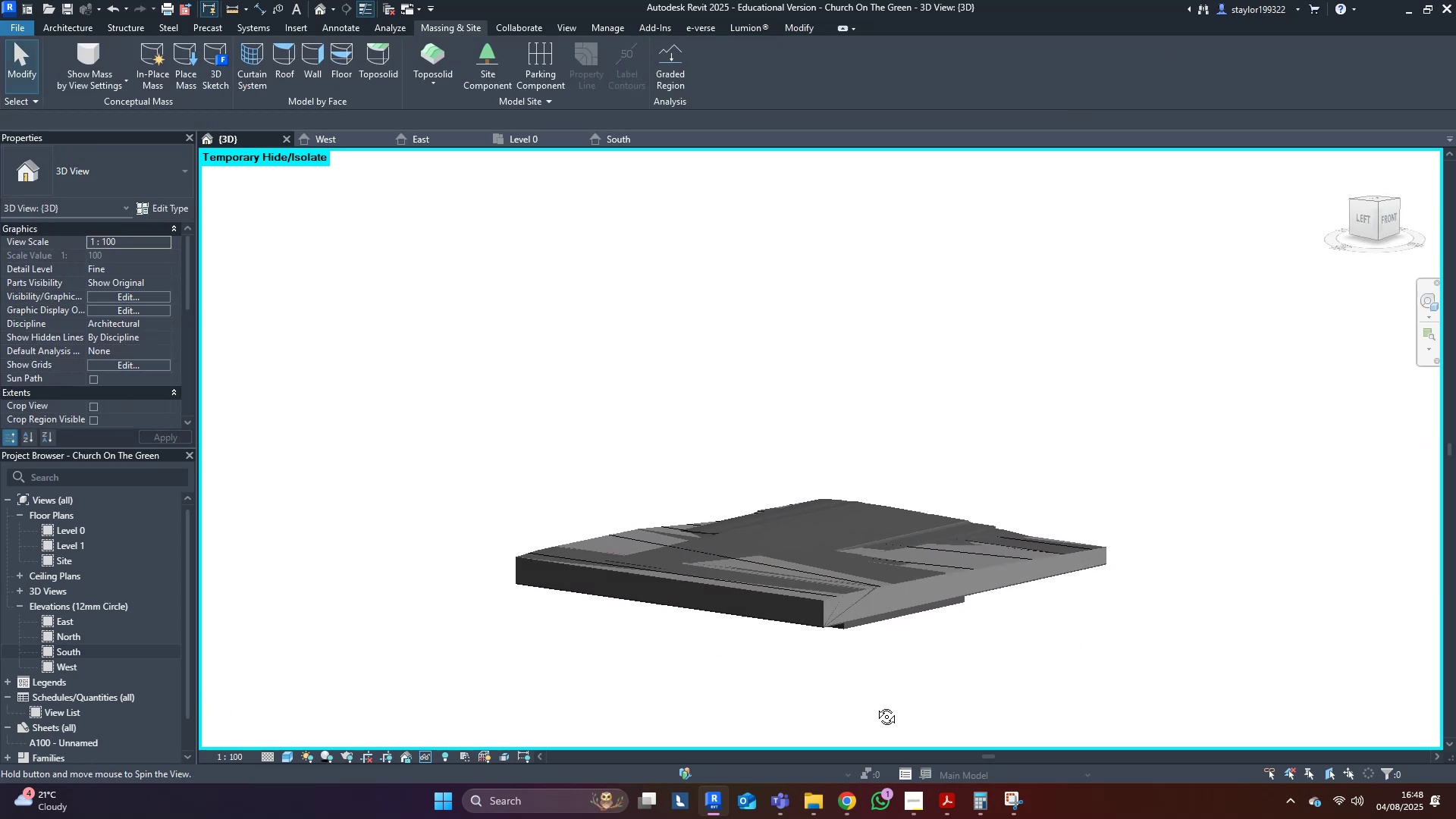 
key(Escape)
 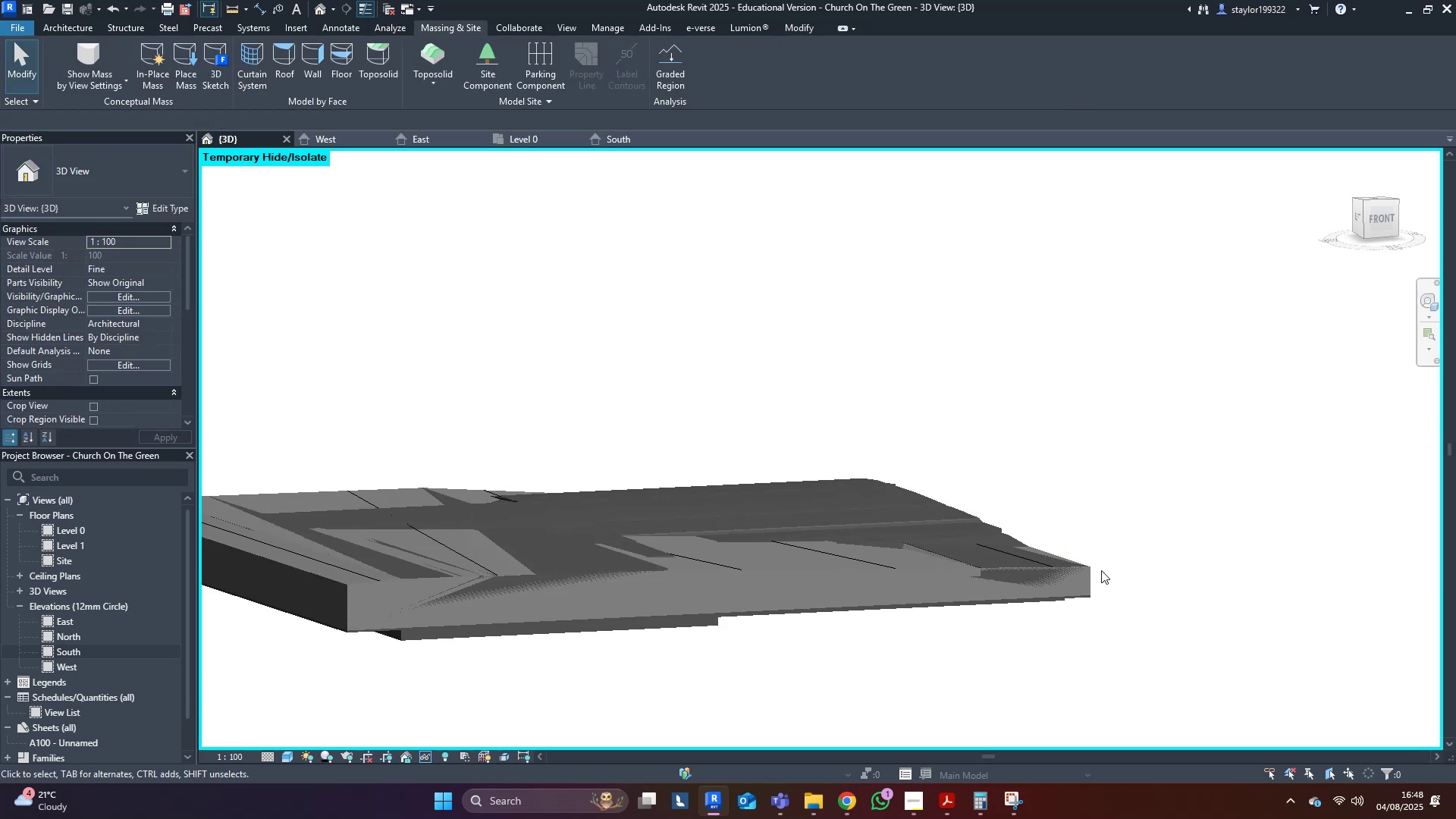 
hold_key(key=ShiftLeft, duration=0.33)
 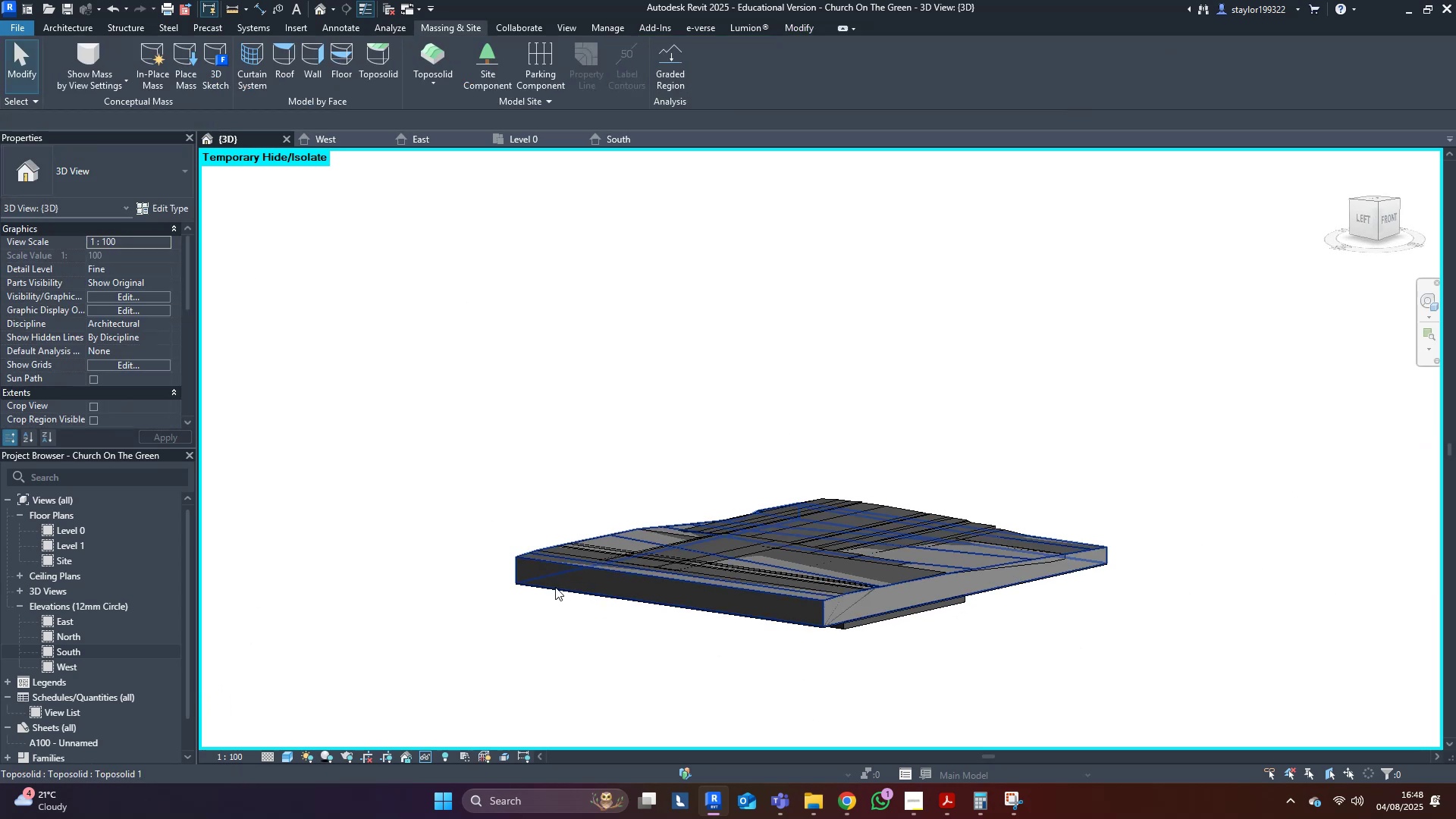 
left_click([556, 586])
 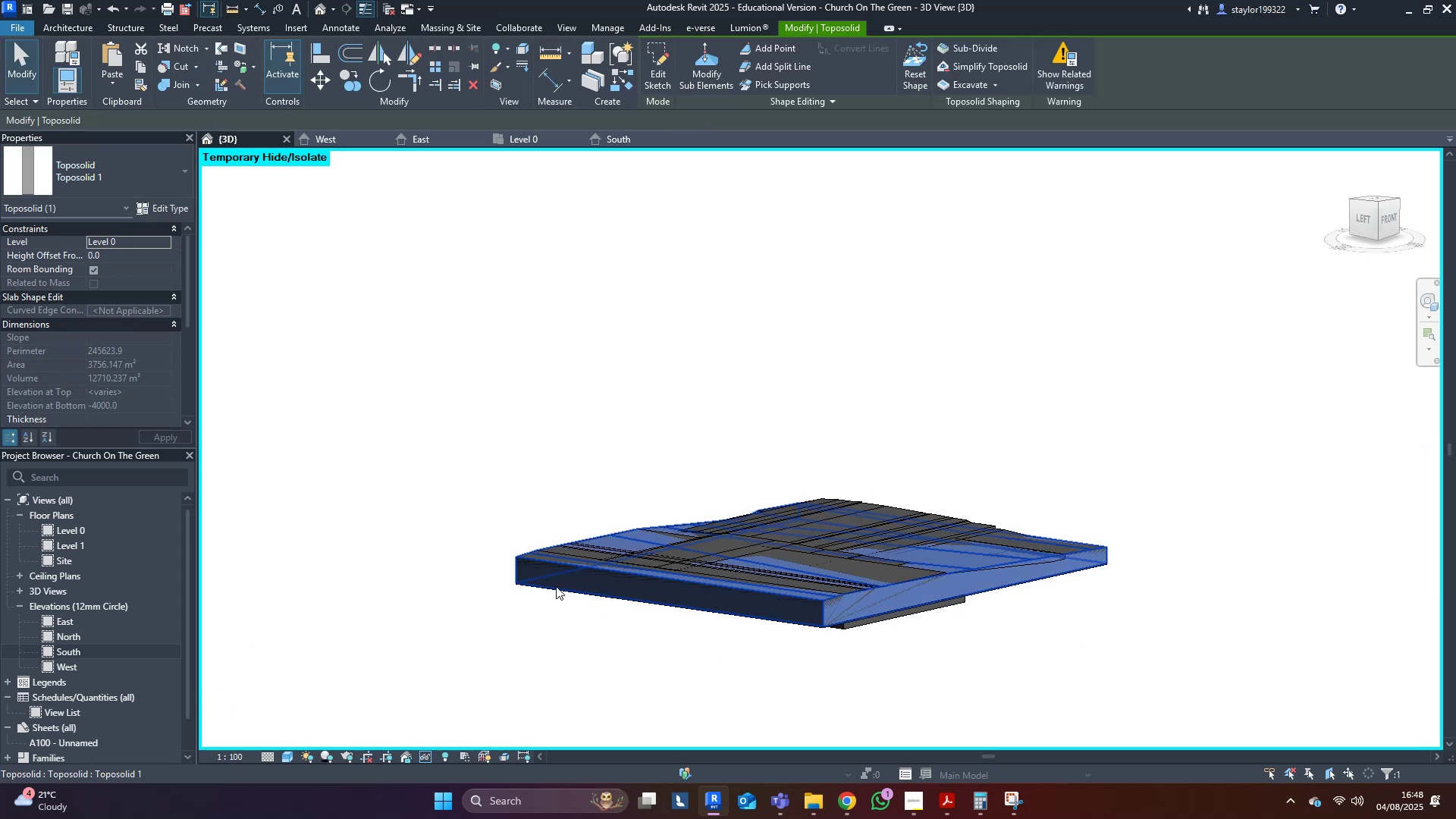 
type(hi)
 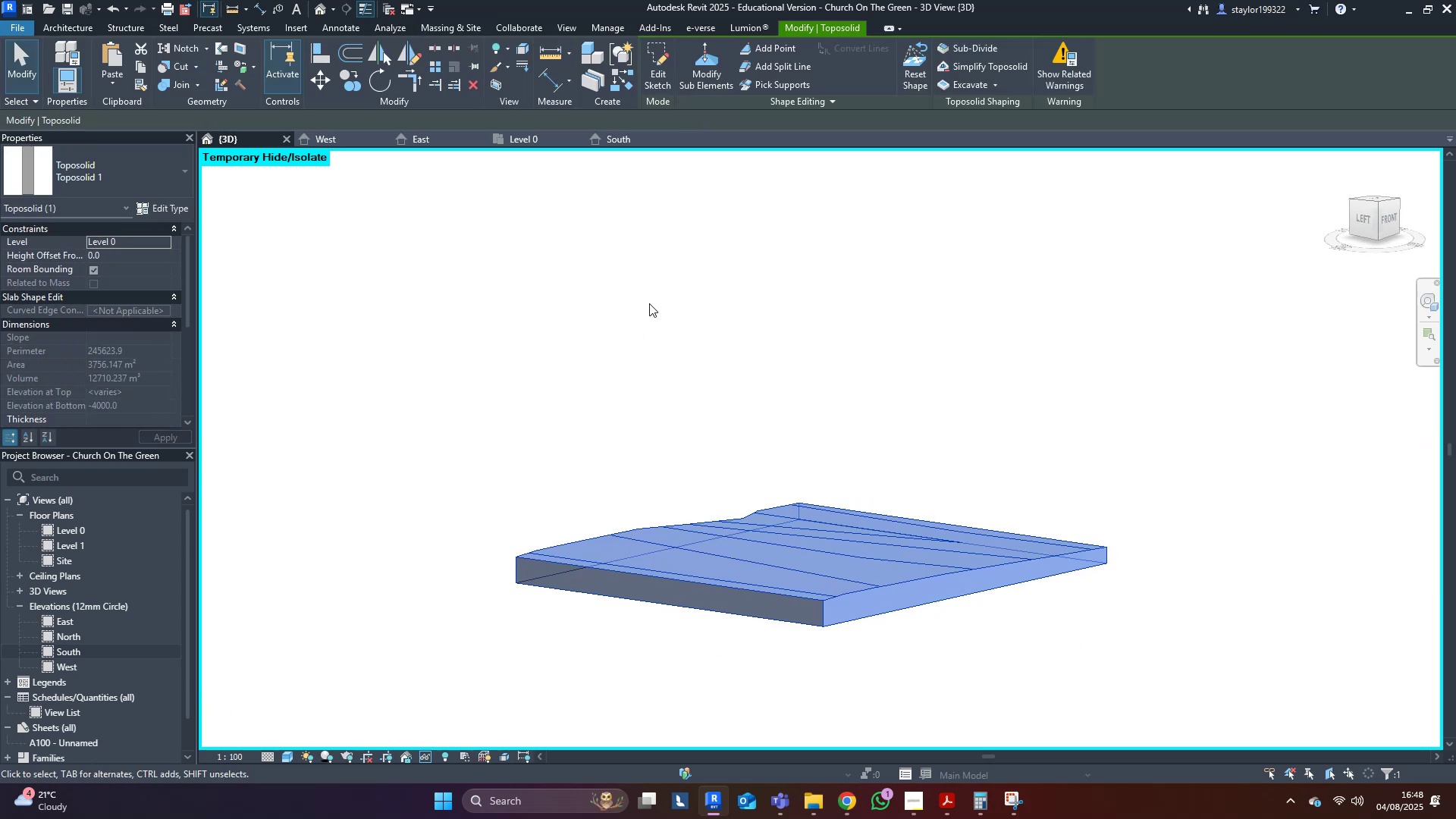 
hold_key(key=ShiftLeft, duration=1.52)
 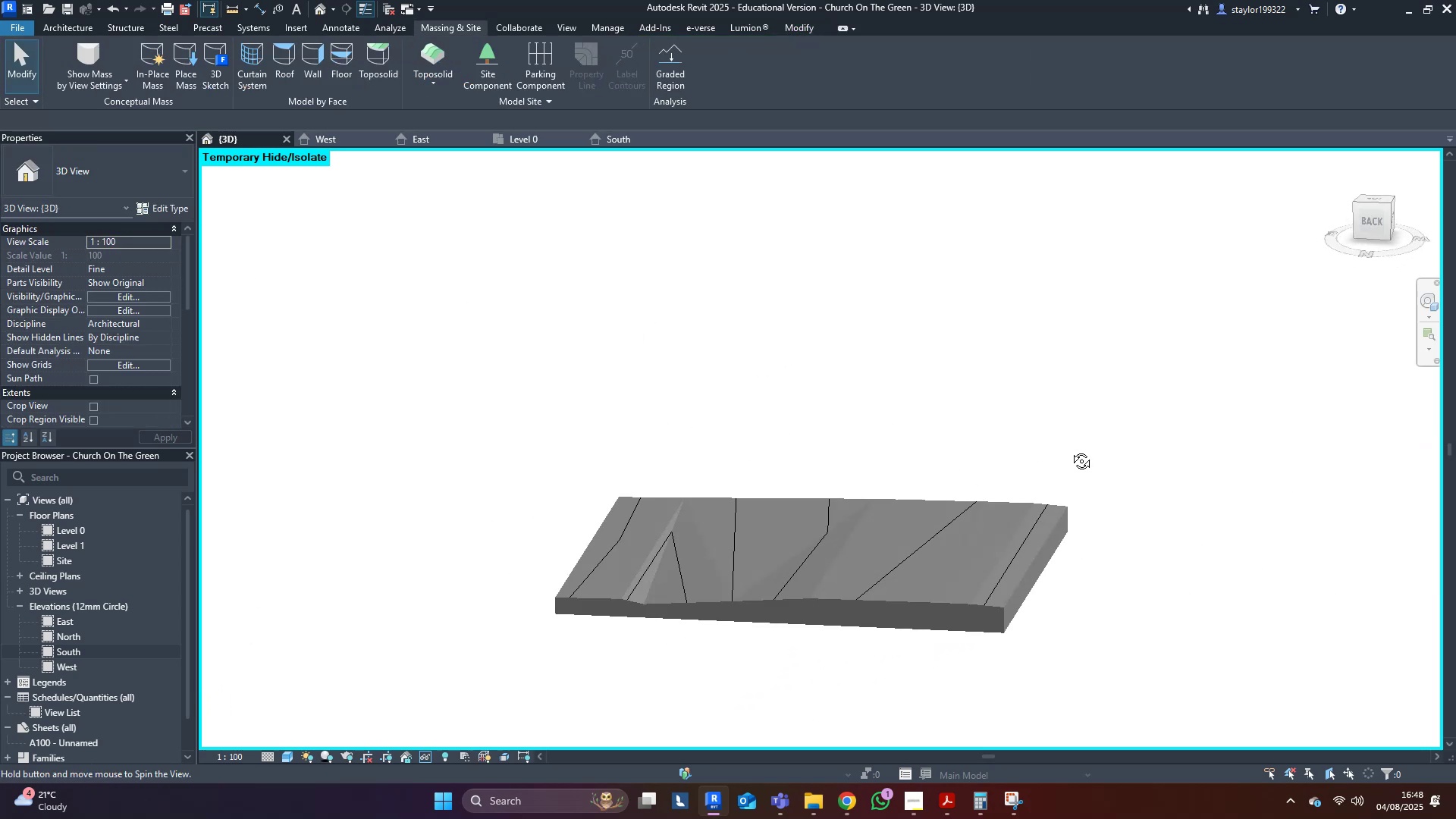 
hold_key(key=ShiftLeft, duration=1.46)
 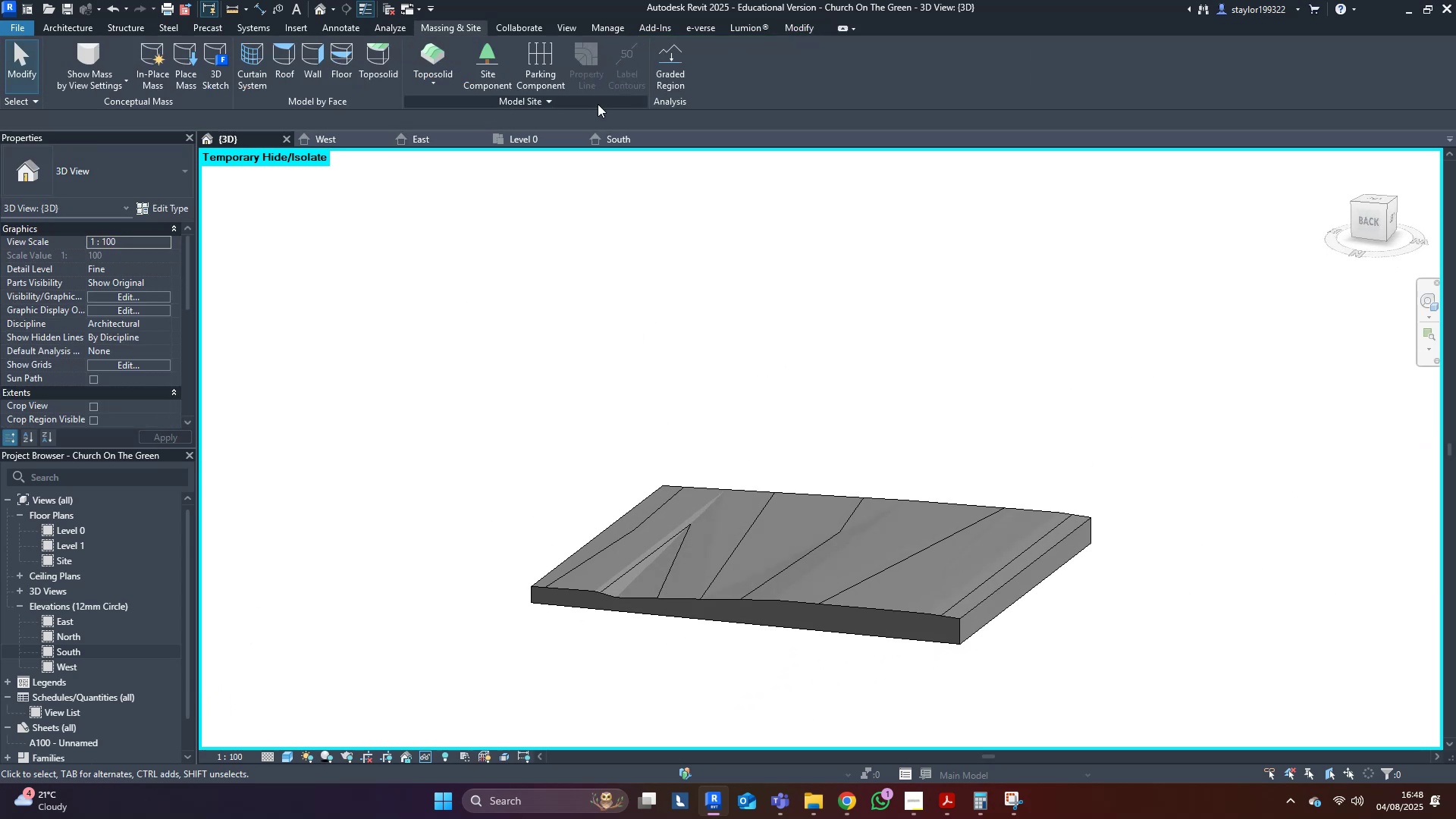 
left_click([560, 105])
 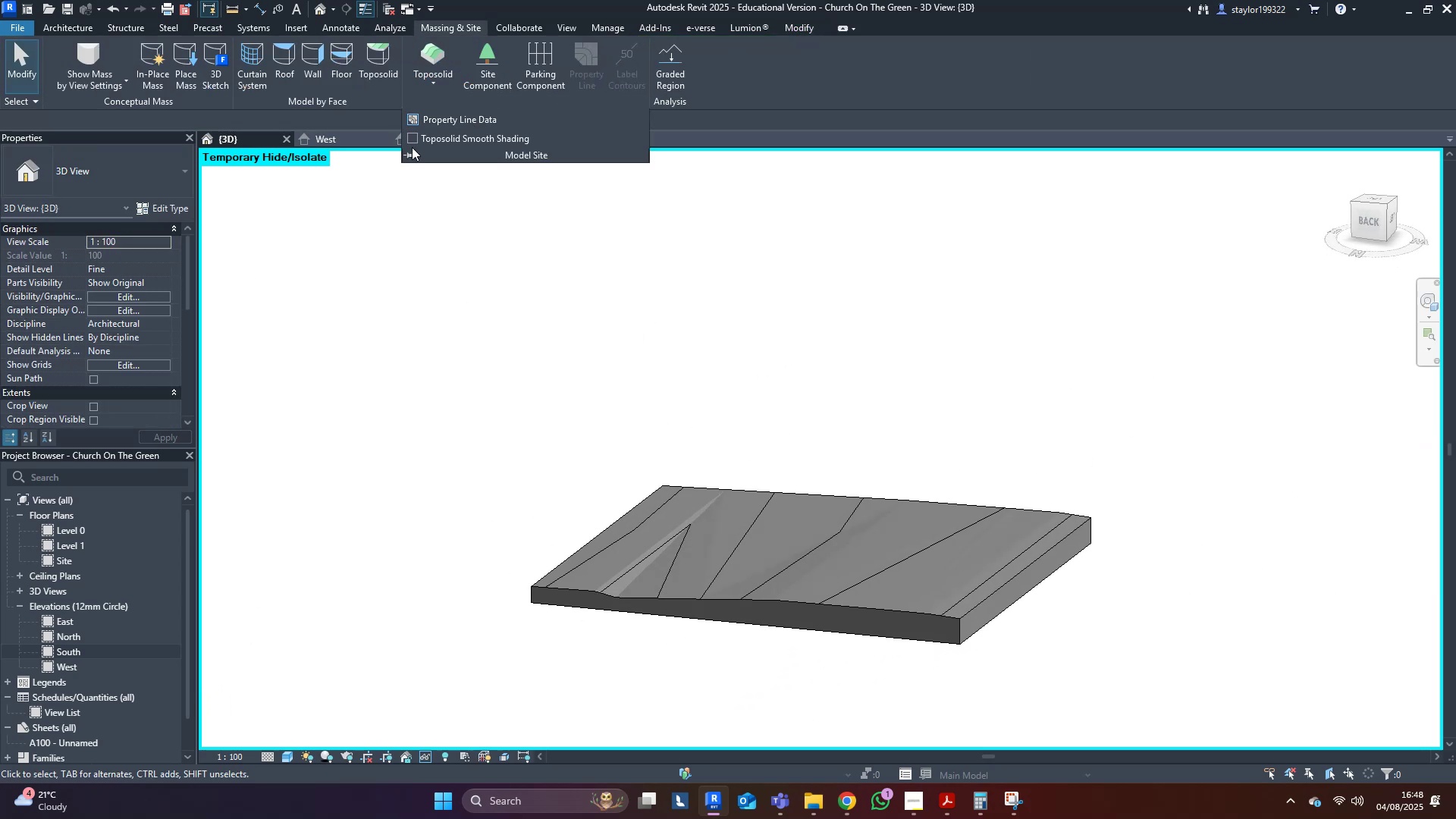 
left_click([411, 143])
 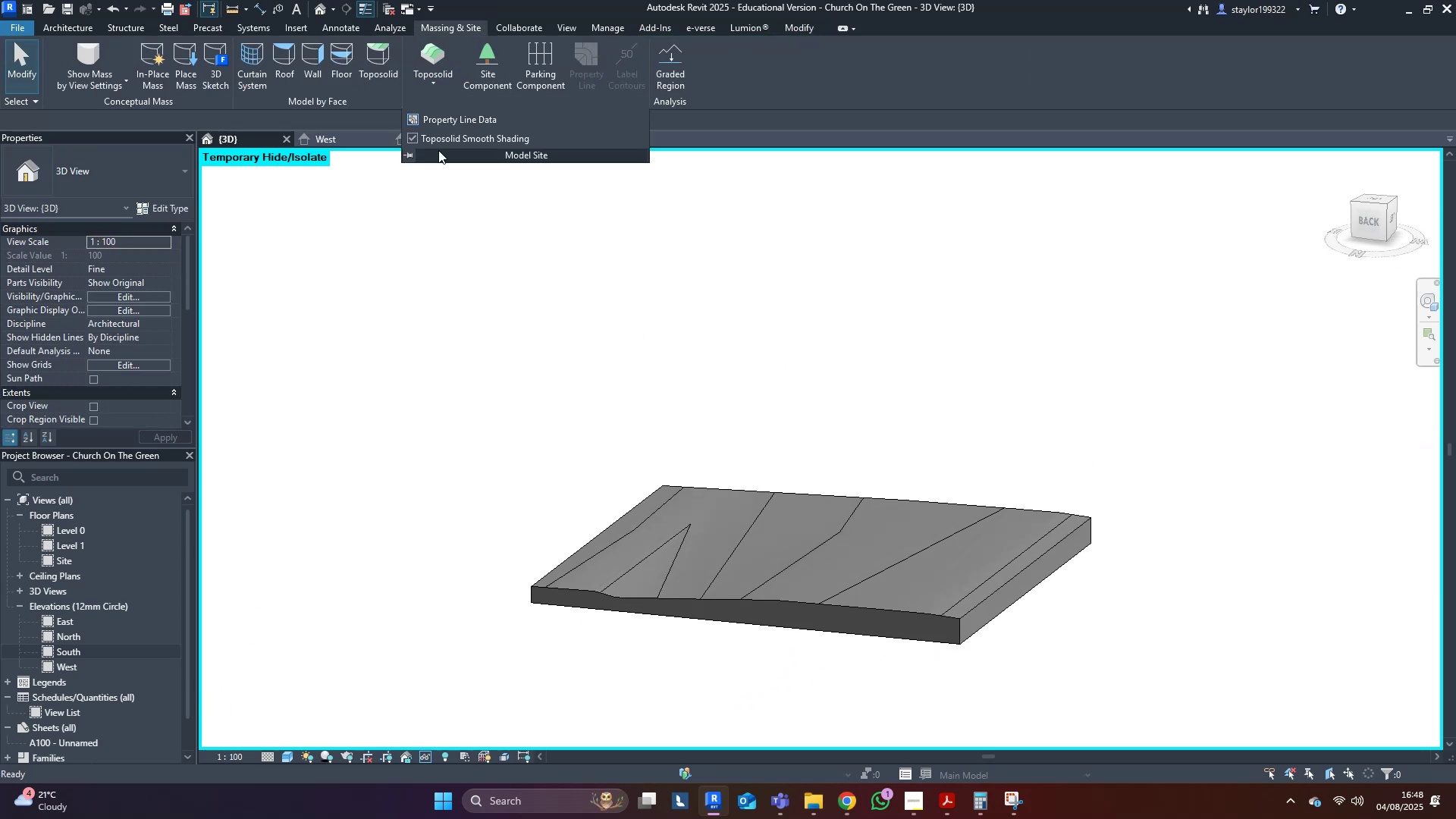 
left_click([827, 293])
 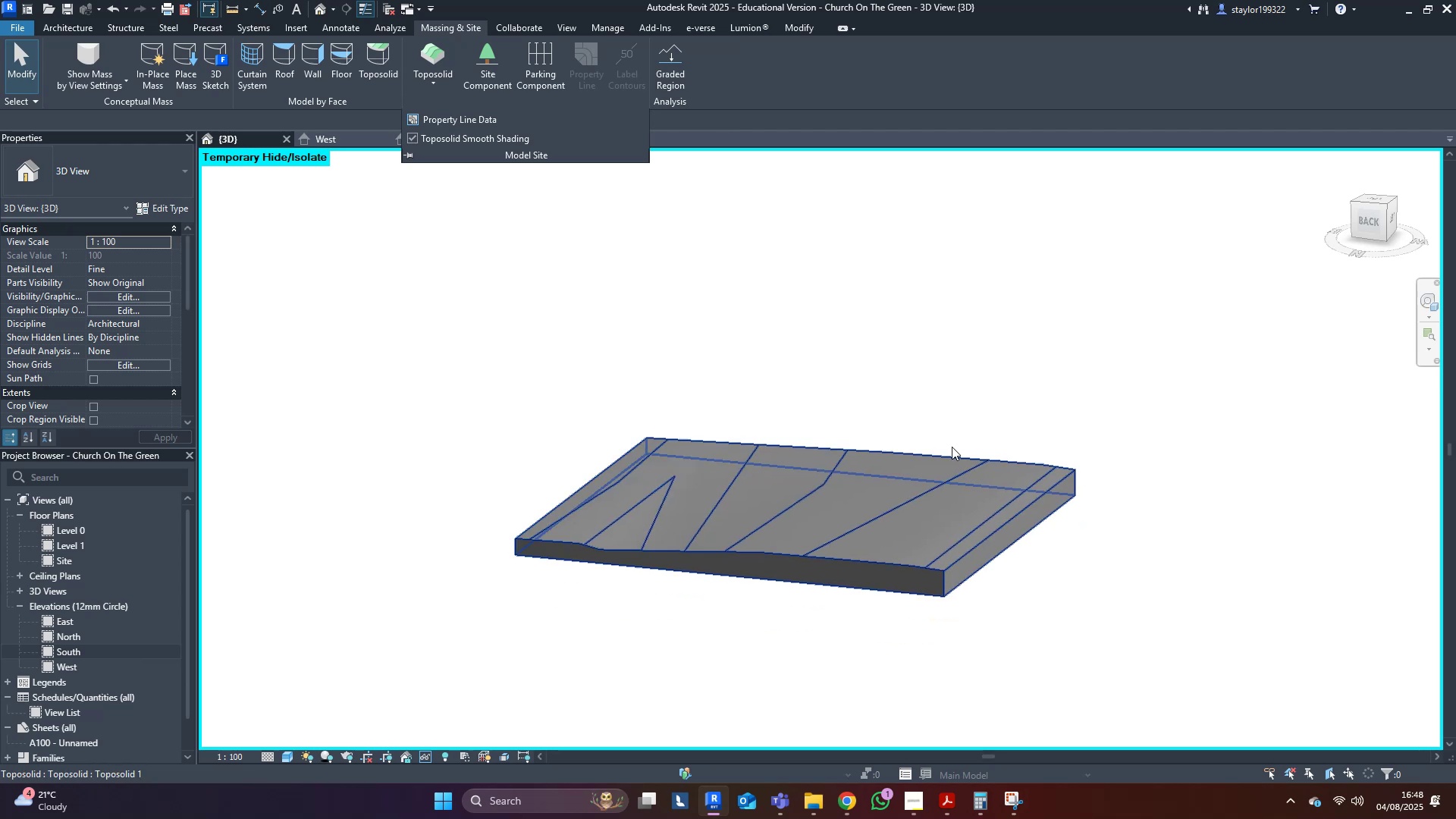 
left_click_drag(start_coordinate=[1116, 334], to_coordinate=[1120, 334])
 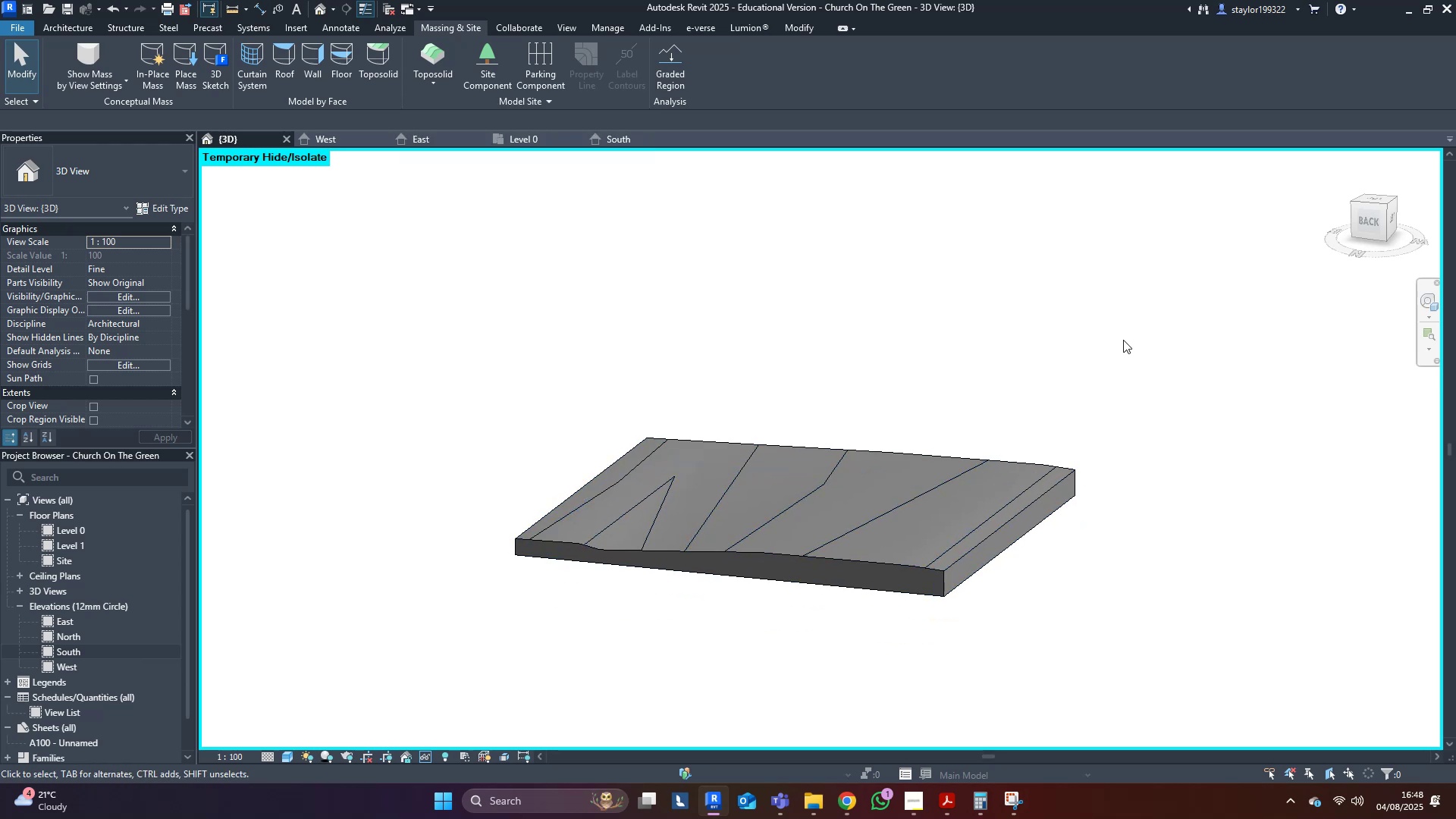 
hold_key(key=ShiftLeft, duration=1.06)
 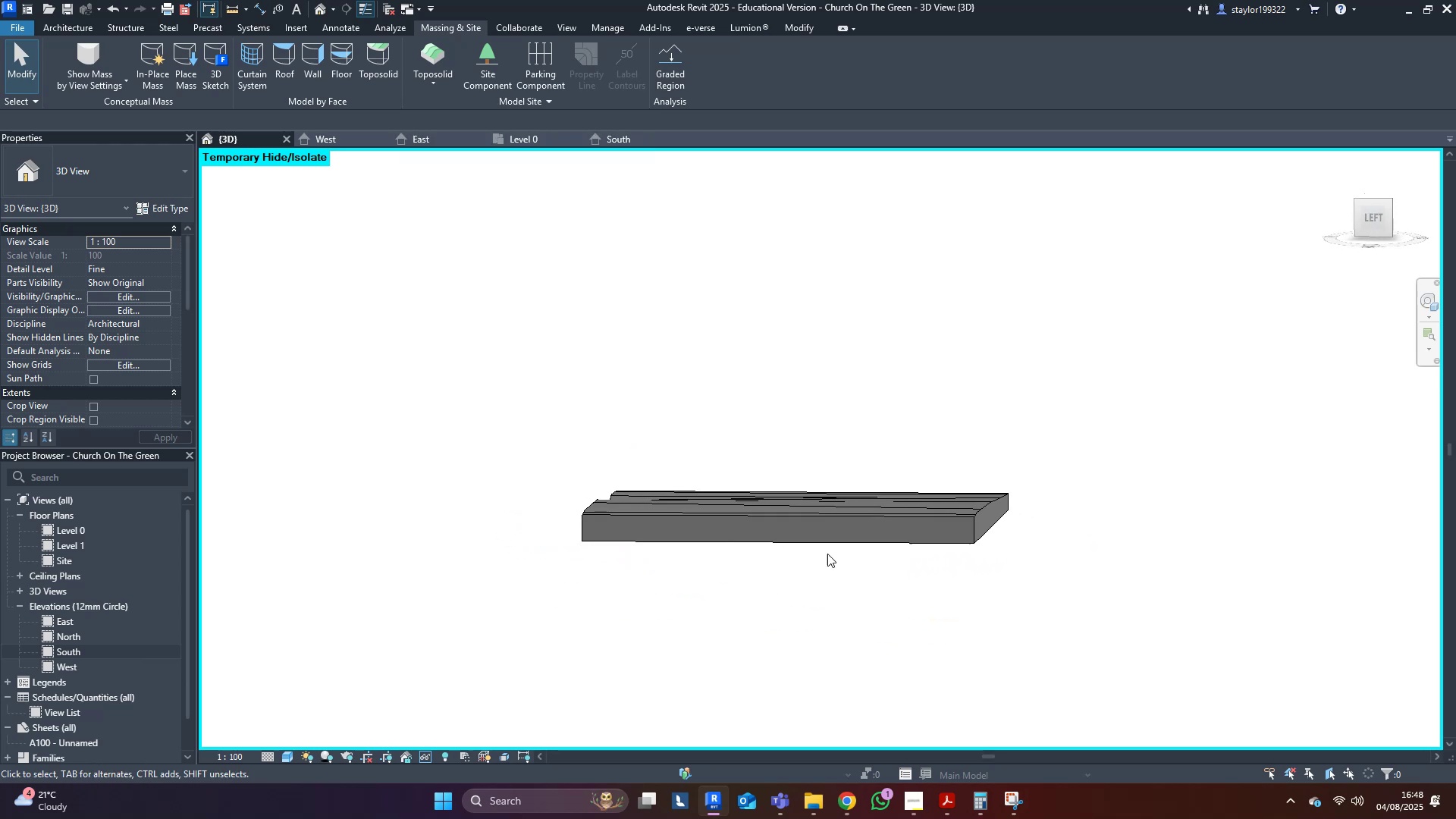 
left_click([804, 527])
 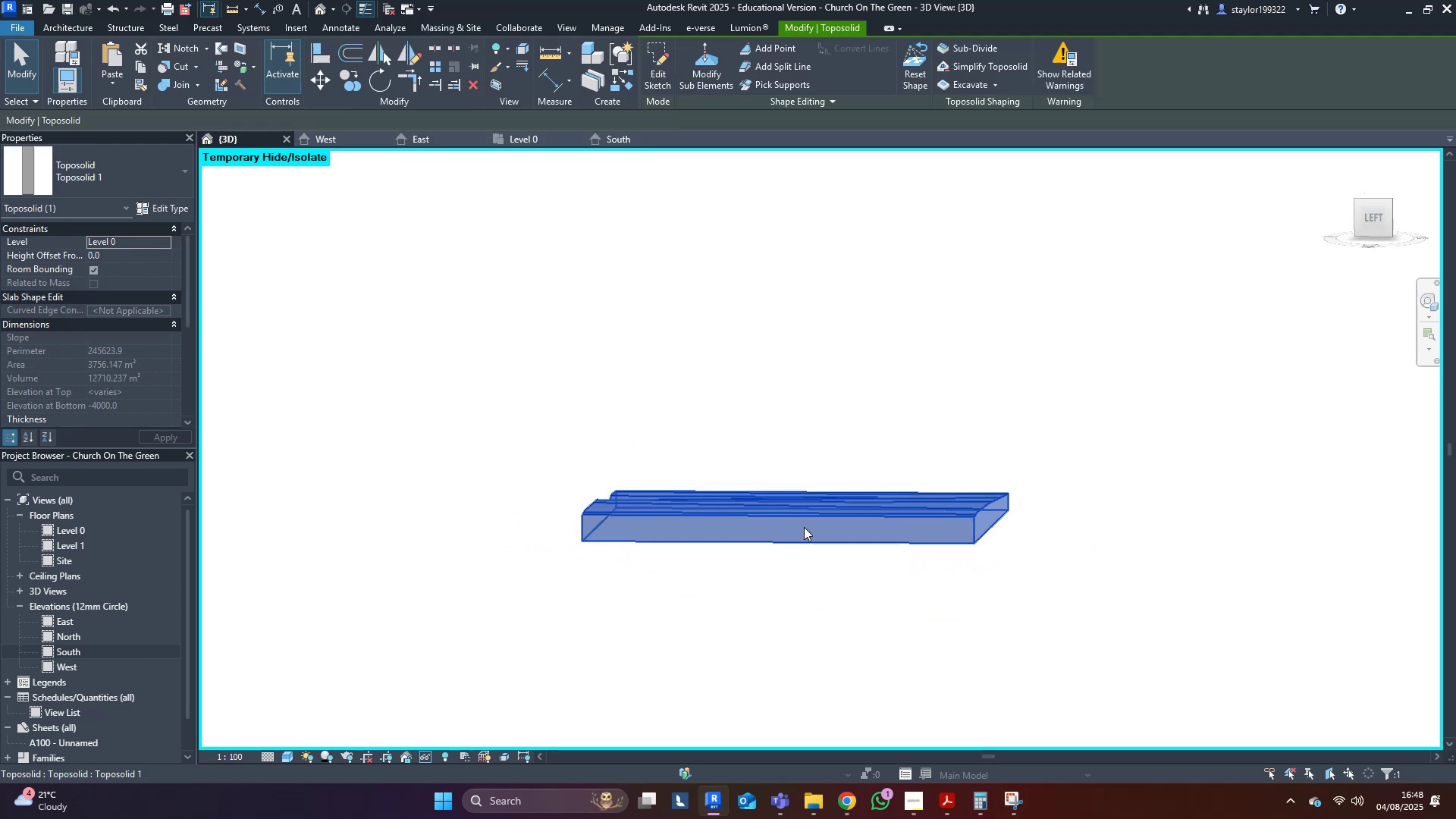 
hold_key(key=ShiftLeft, duration=0.4)
 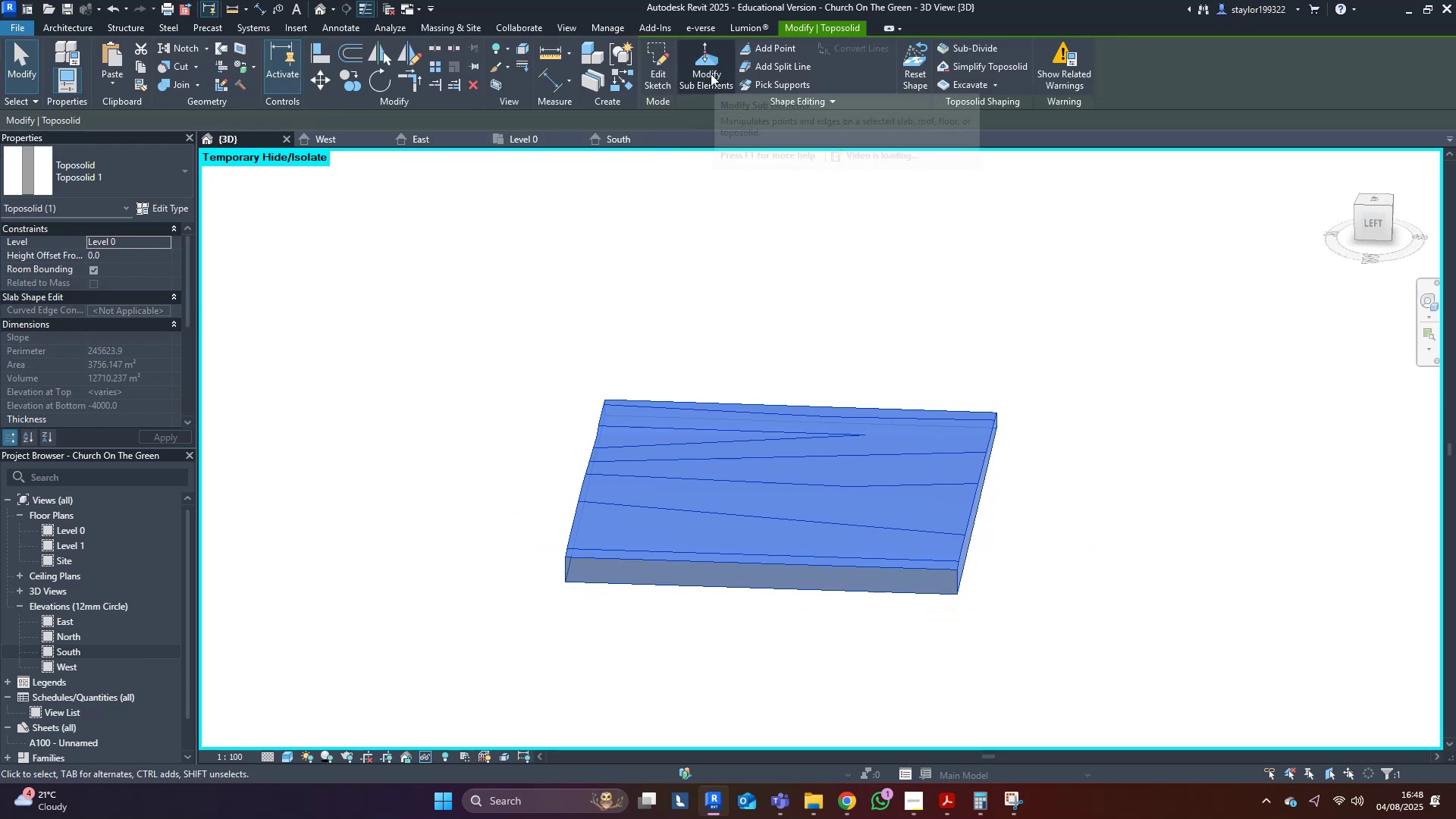 
type(hr)
 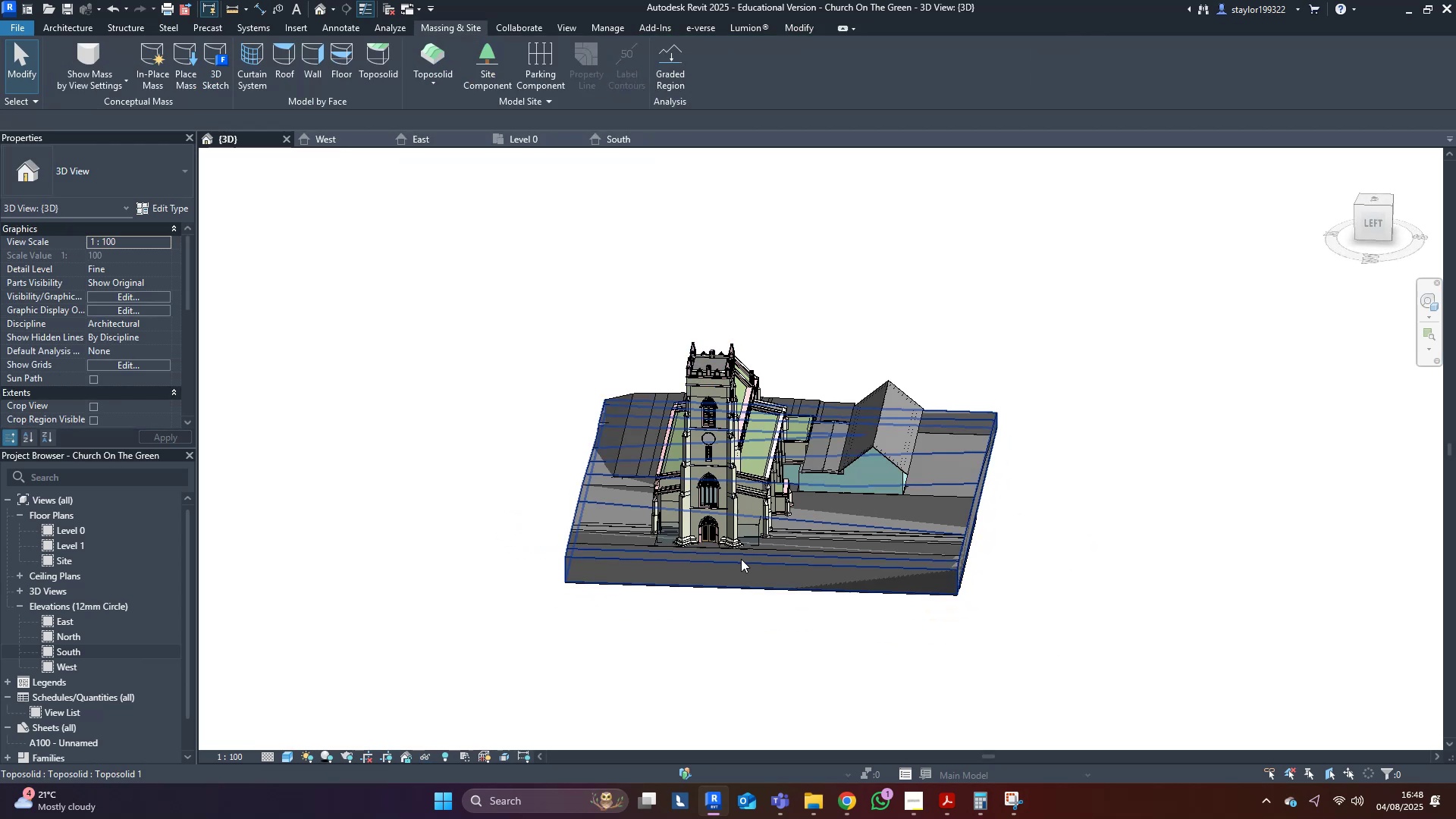 
key(Control+Z)
 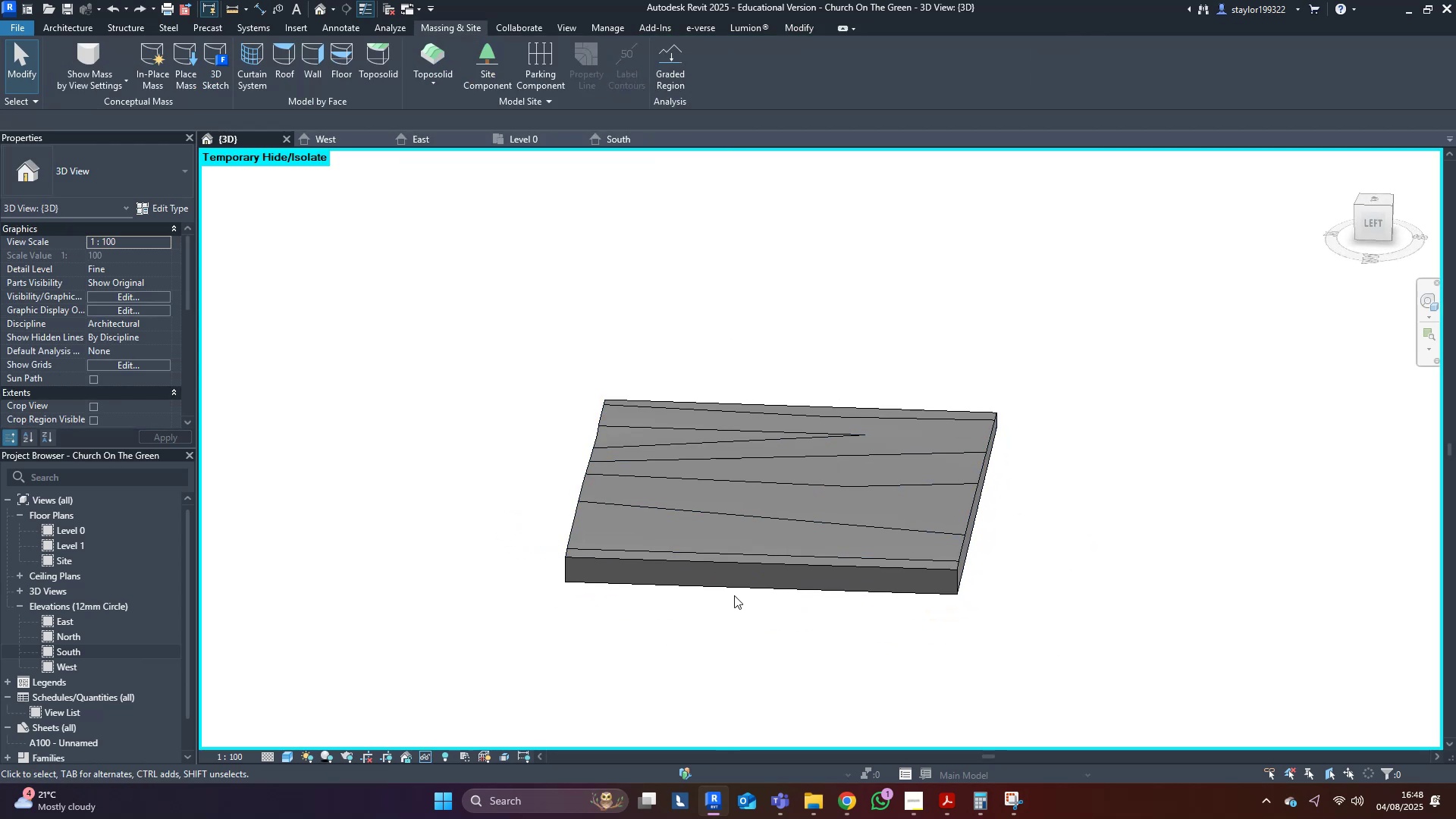 
type(hr)
 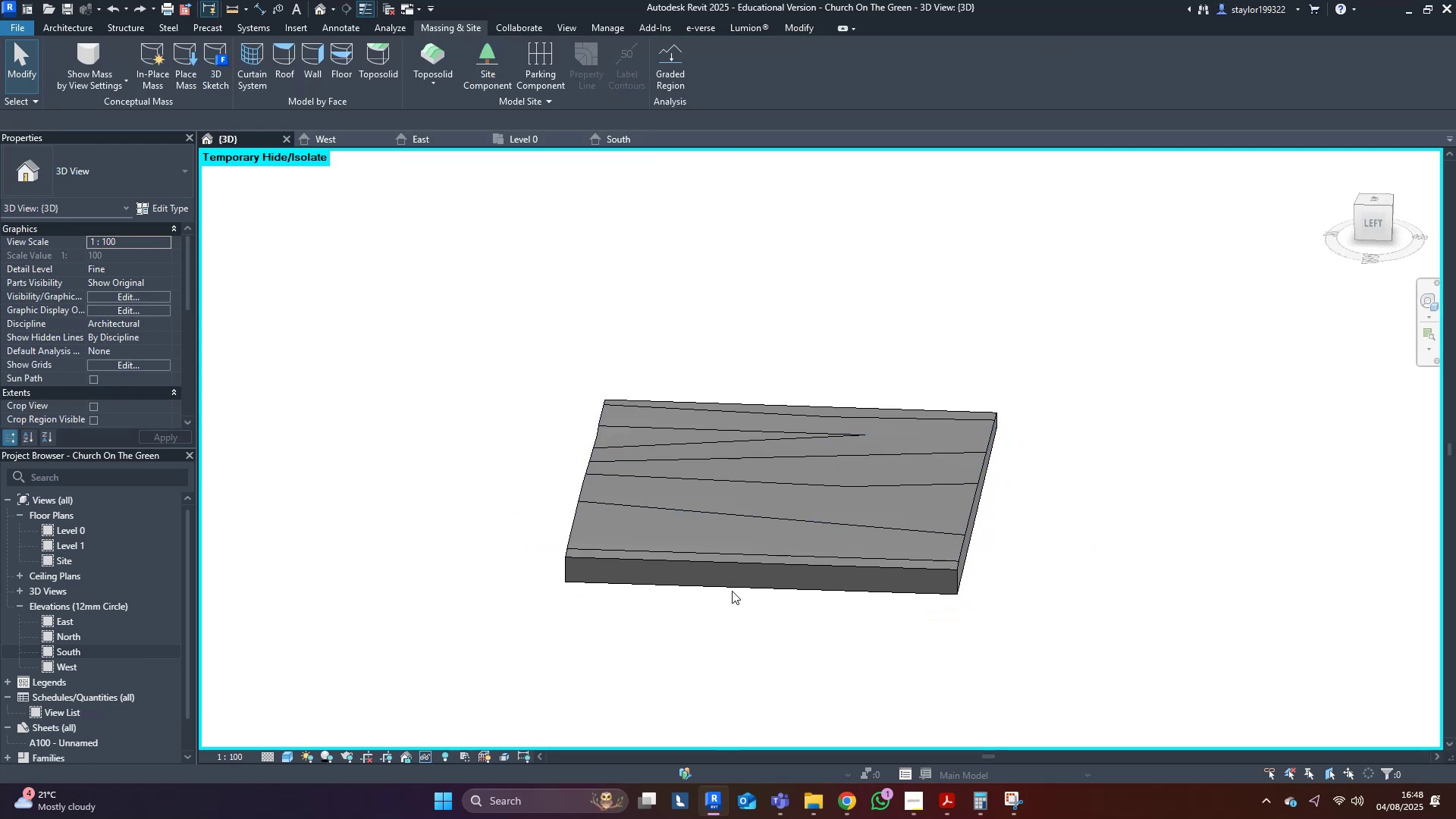 
left_click([732, 591])
 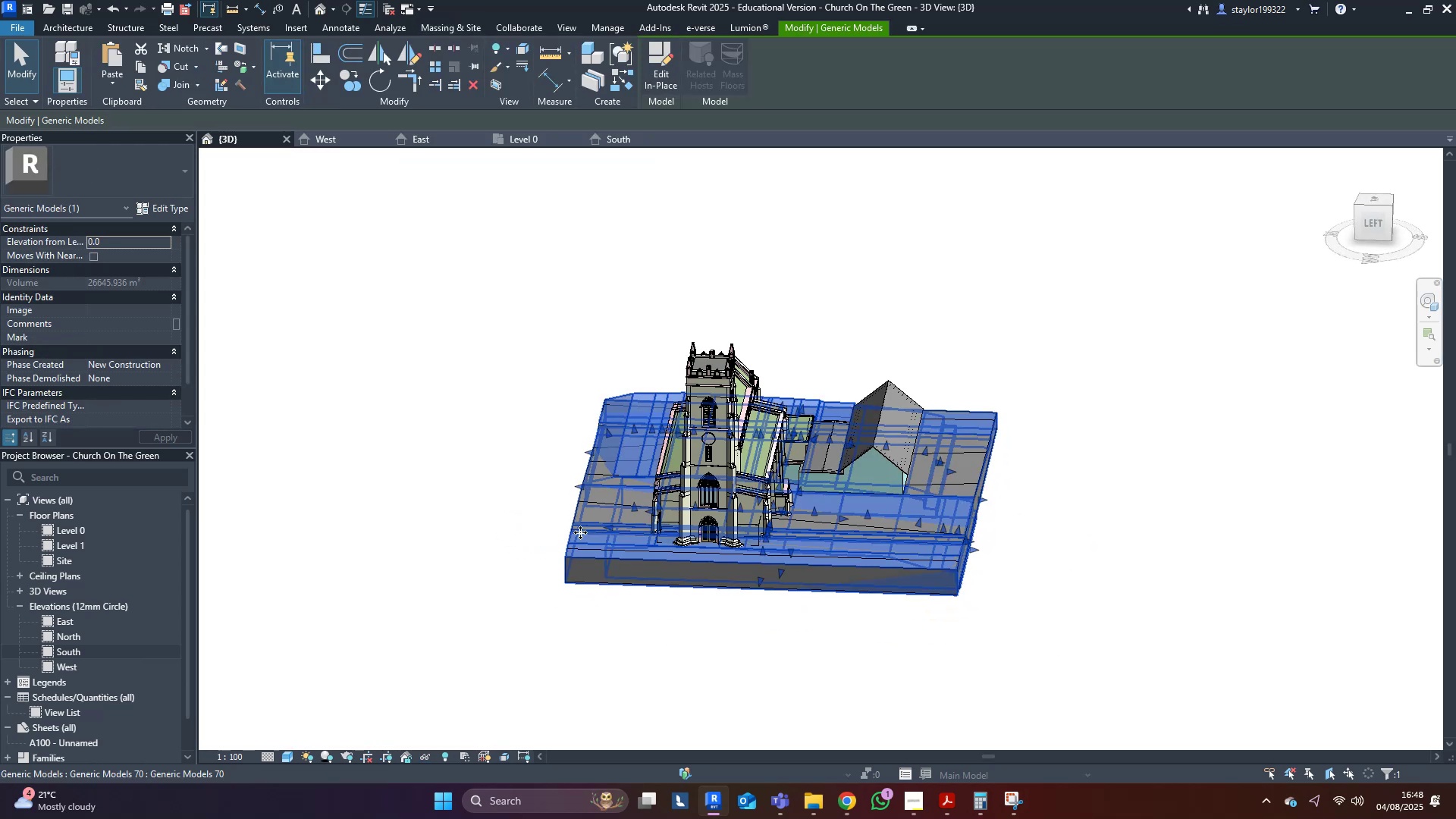 
key(Tab)
 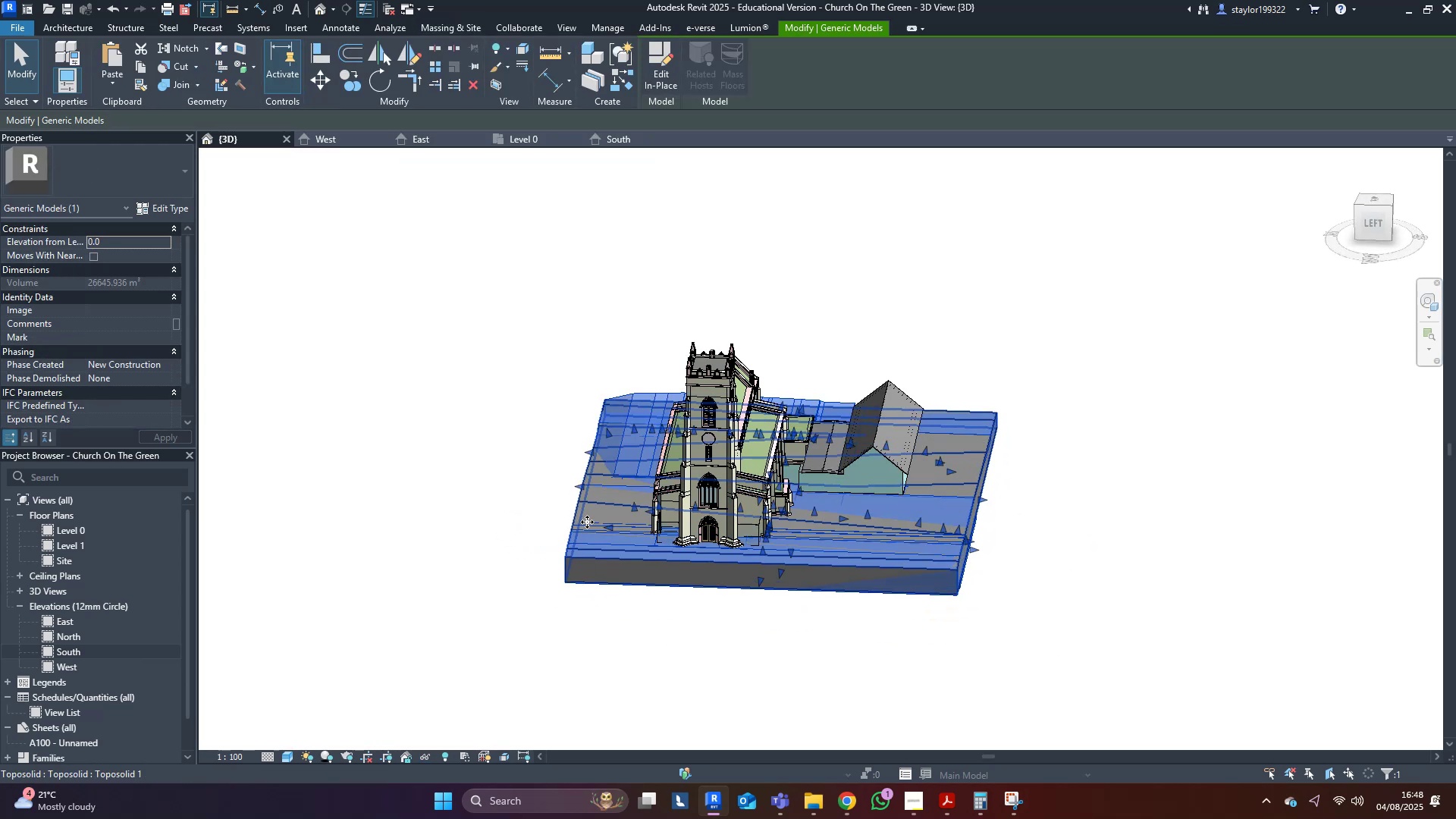 
hold_key(key=ControlLeft, duration=0.6)
left_click([587, 522])
 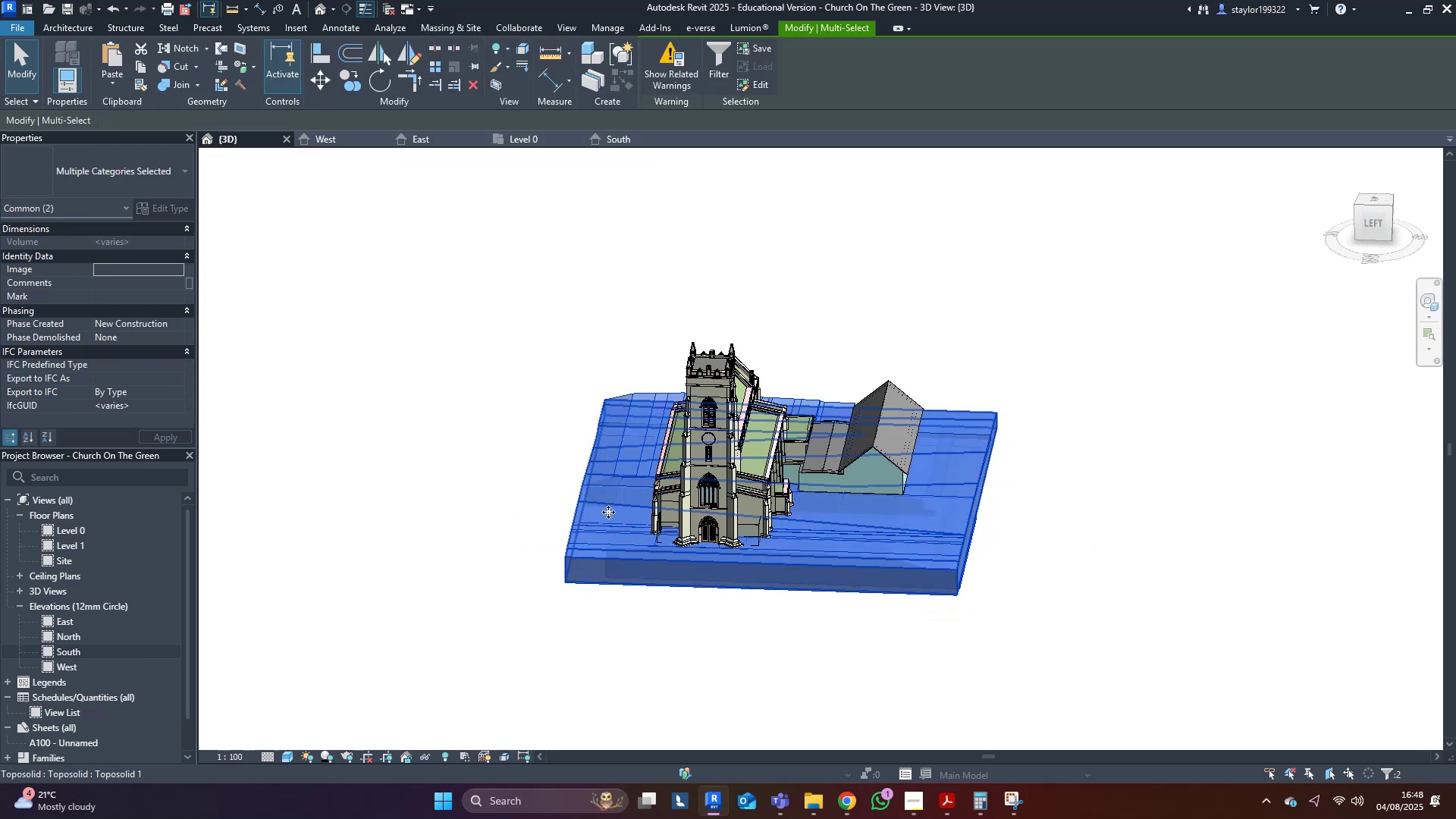 
type(hi)
key(Escape)
 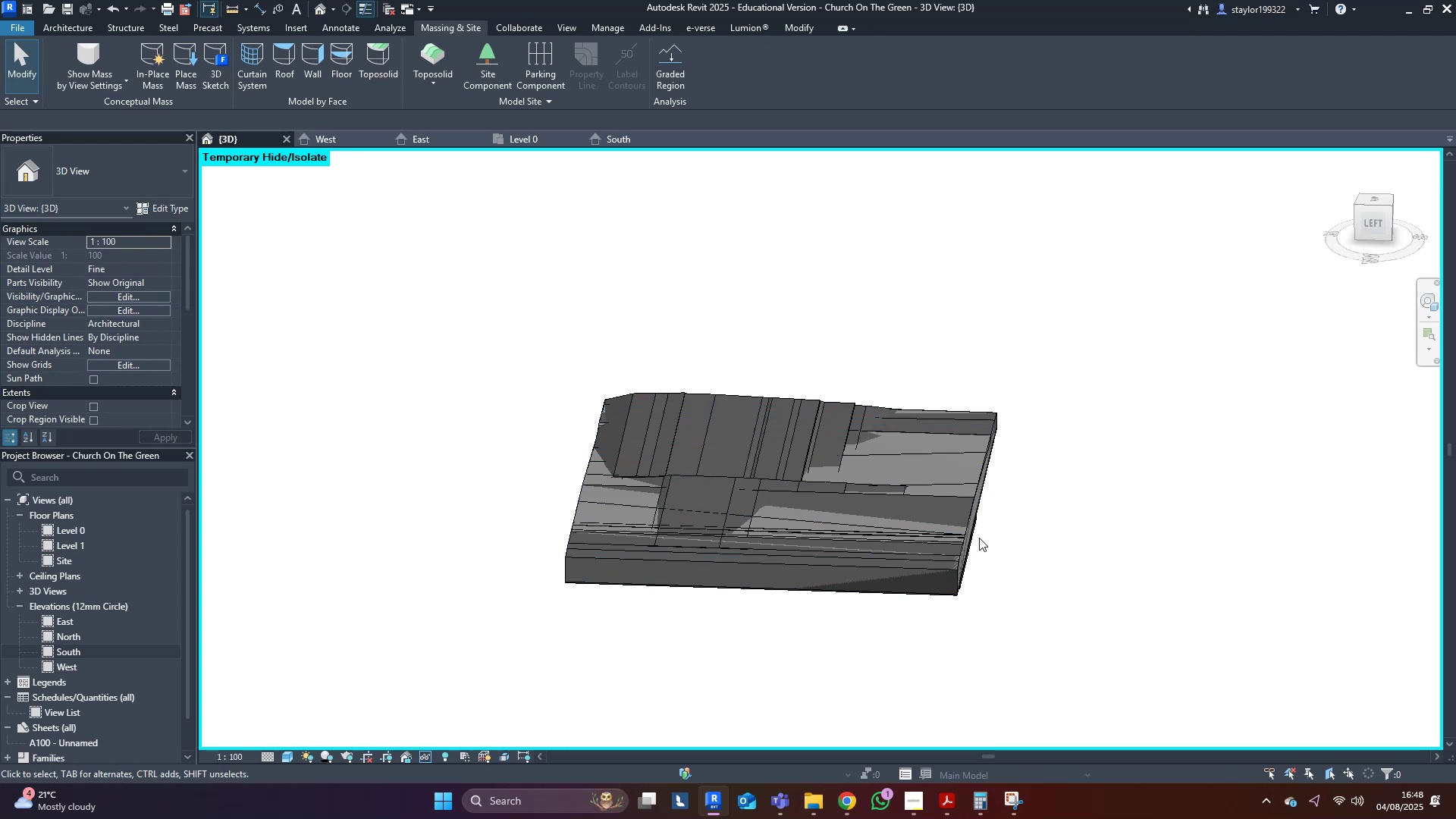 
left_click([936, 463])
 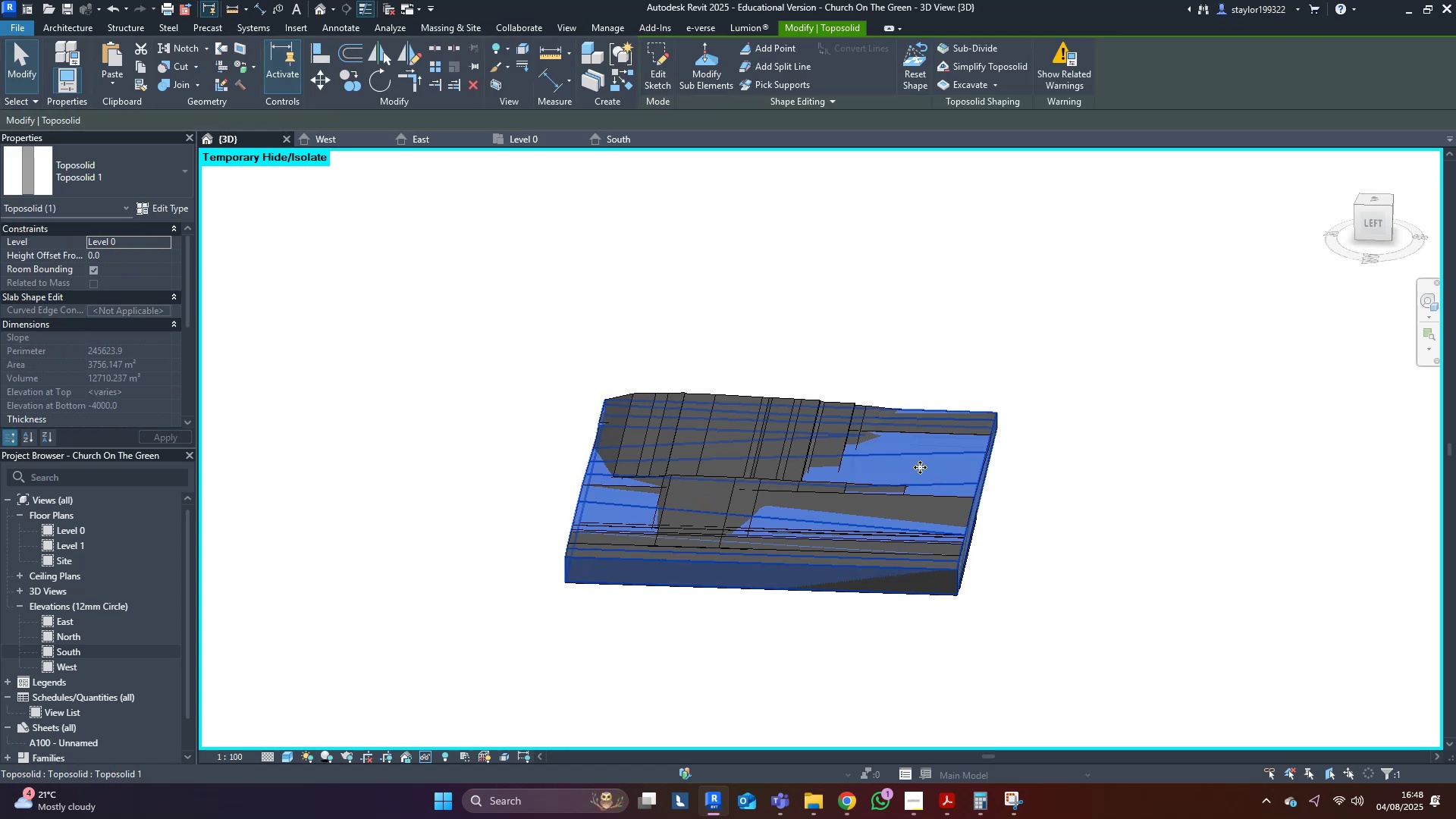 
scroll: coordinate [790, 517], scroll_direction: up, amount: 3.0
 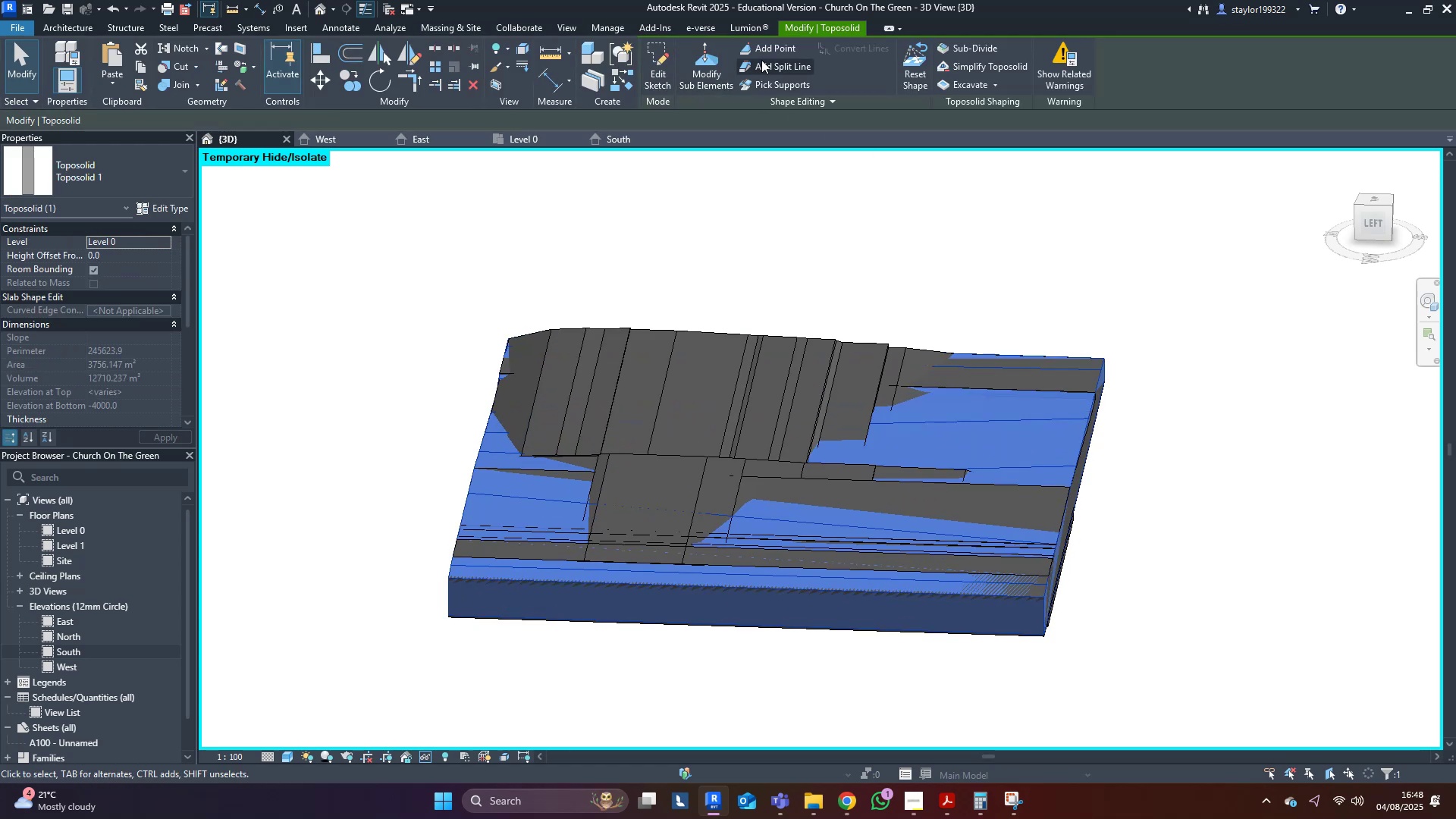 
left_click([773, 49])
 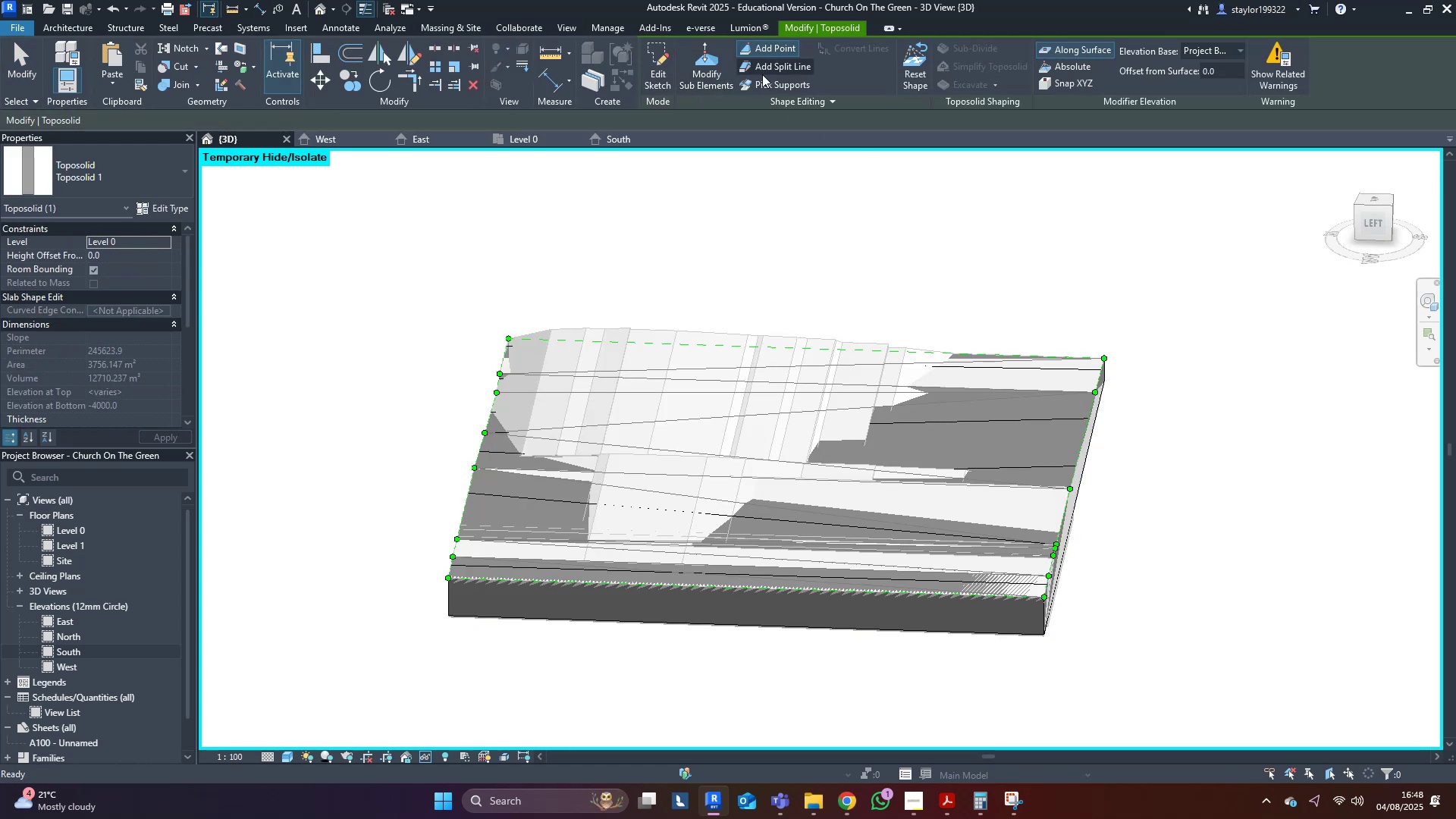 
hold_key(key=ShiftLeft, duration=0.6)
 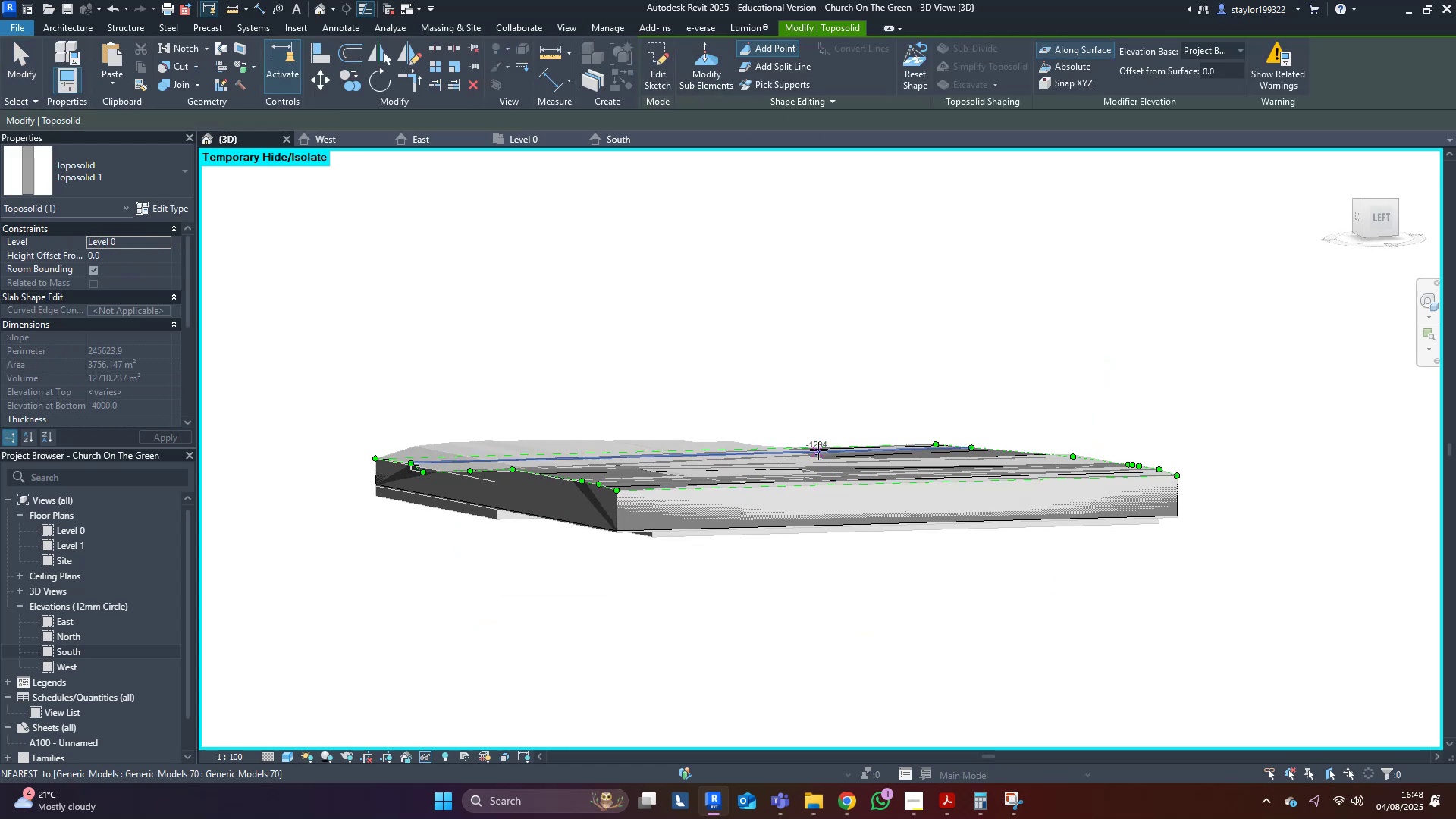 
scroll: coordinate [813, 551], scroll_direction: up, amount: 5.0
 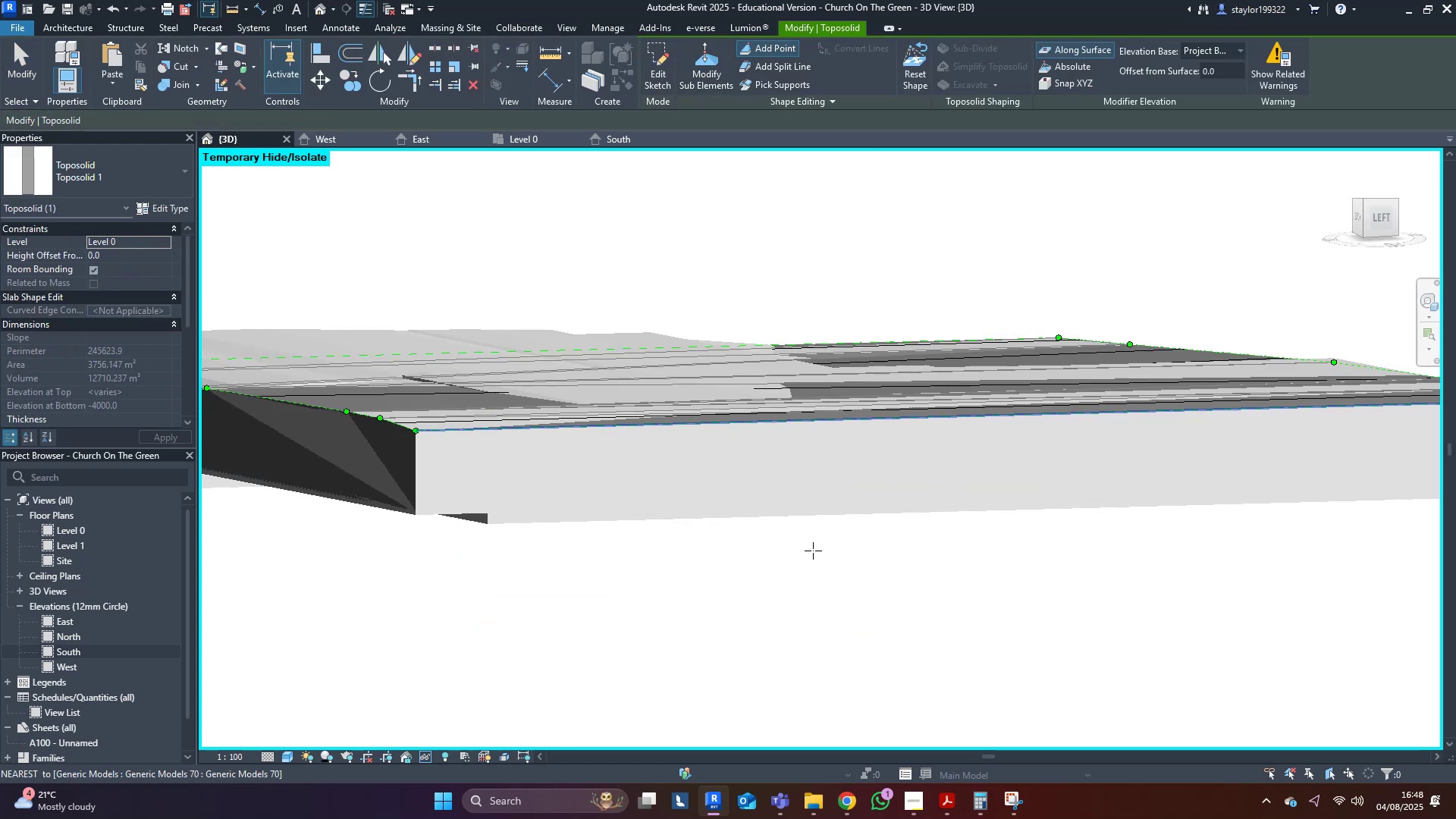 
hold_key(key=ShiftLeft, duration=0.45)
 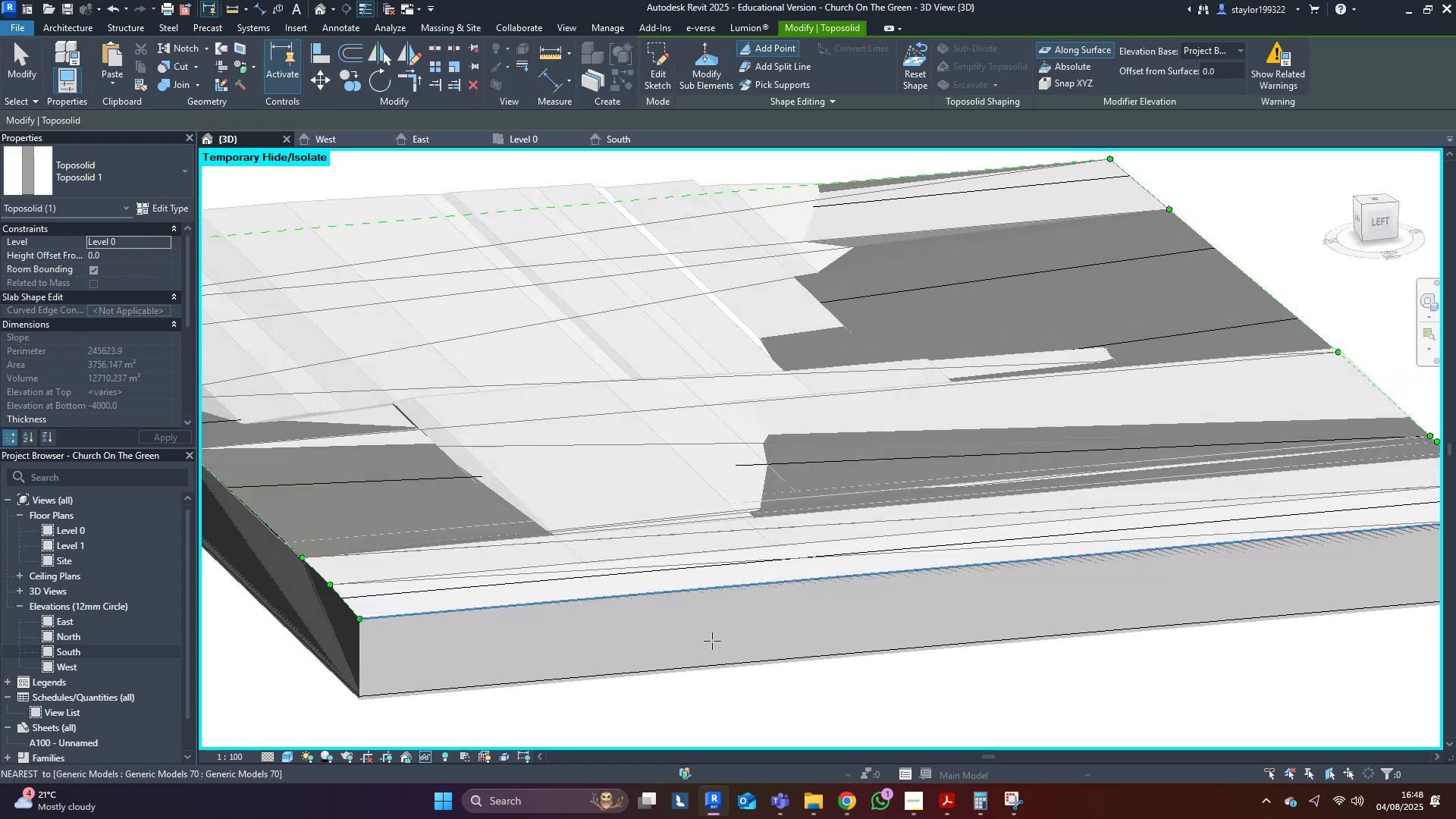 
key(Shift+ShiftLeft)
 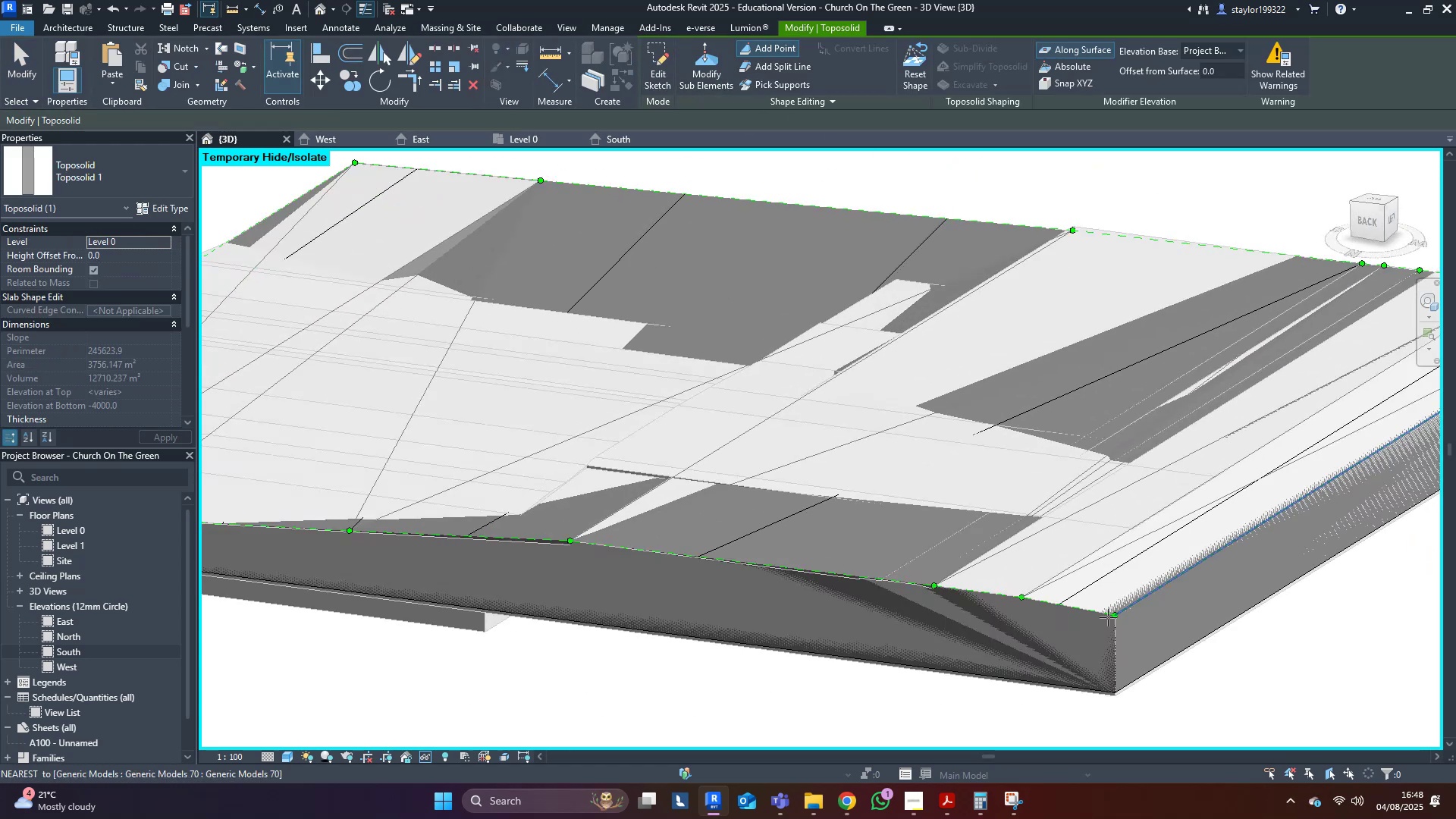 
hold_key(key=ShiftLeft, duration=1.53)
 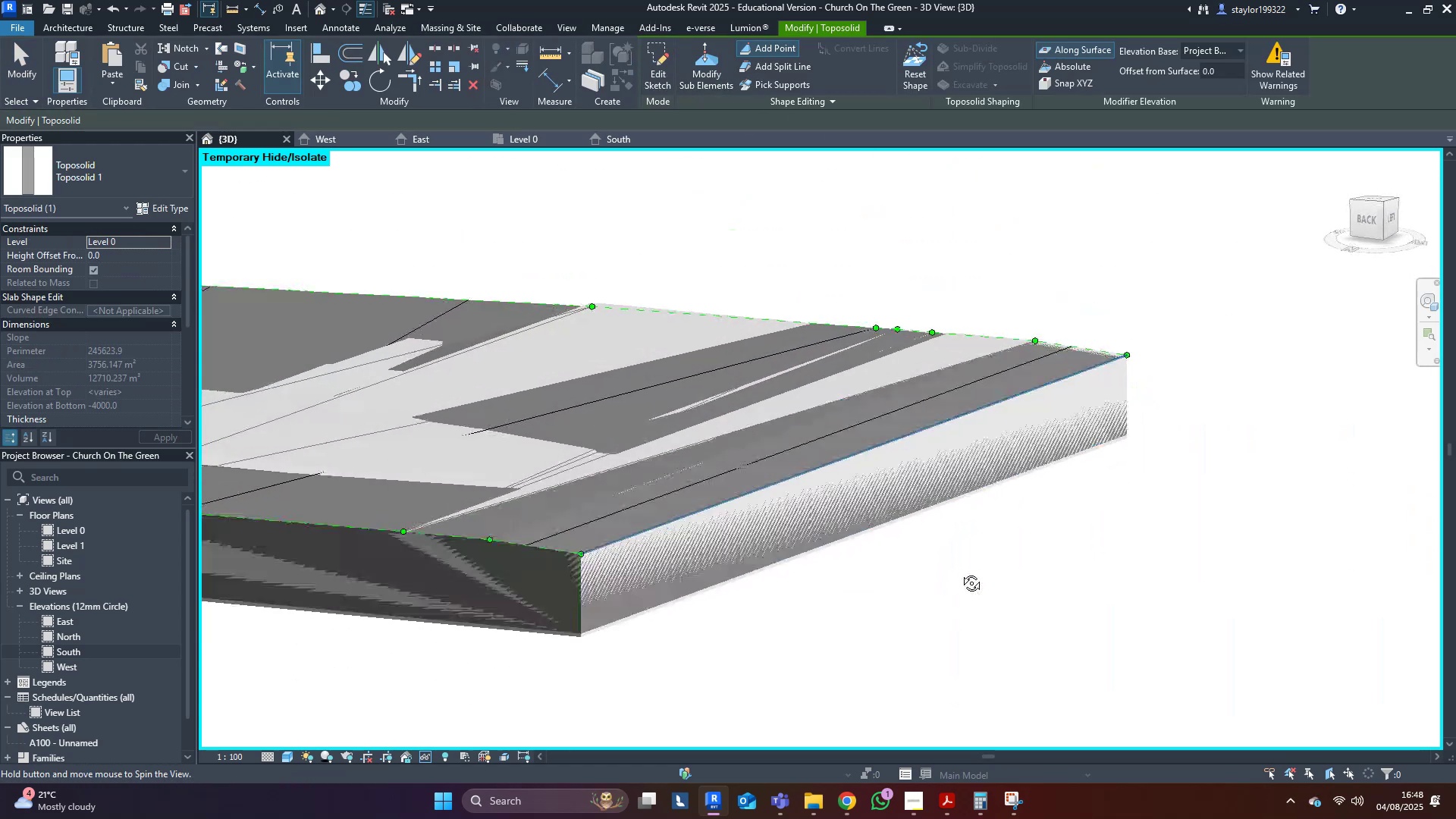 
hold_key(key=ShiftLeft, duration=0.74)
 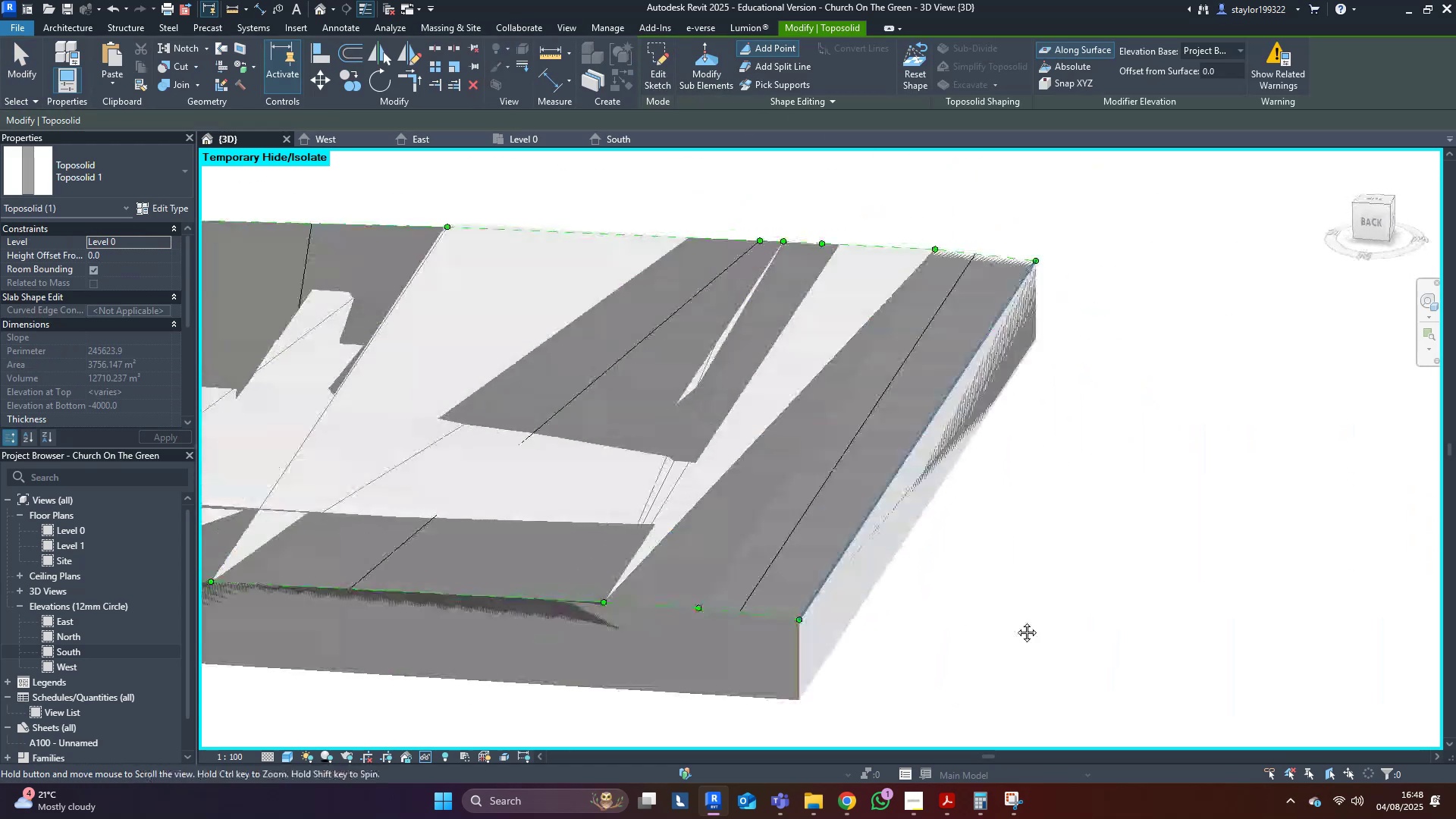 
key(Escape)
 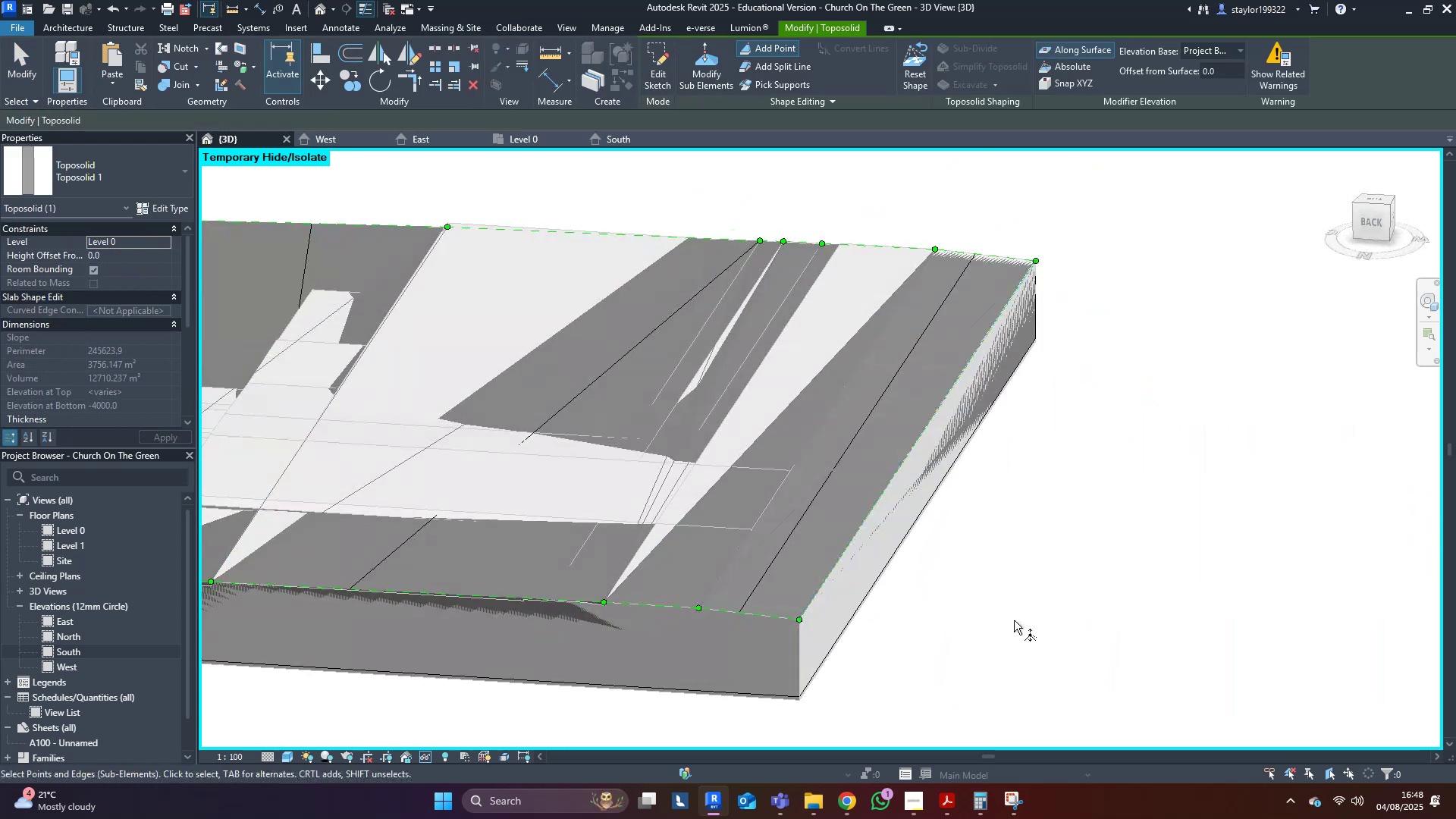 
key(Escape)
 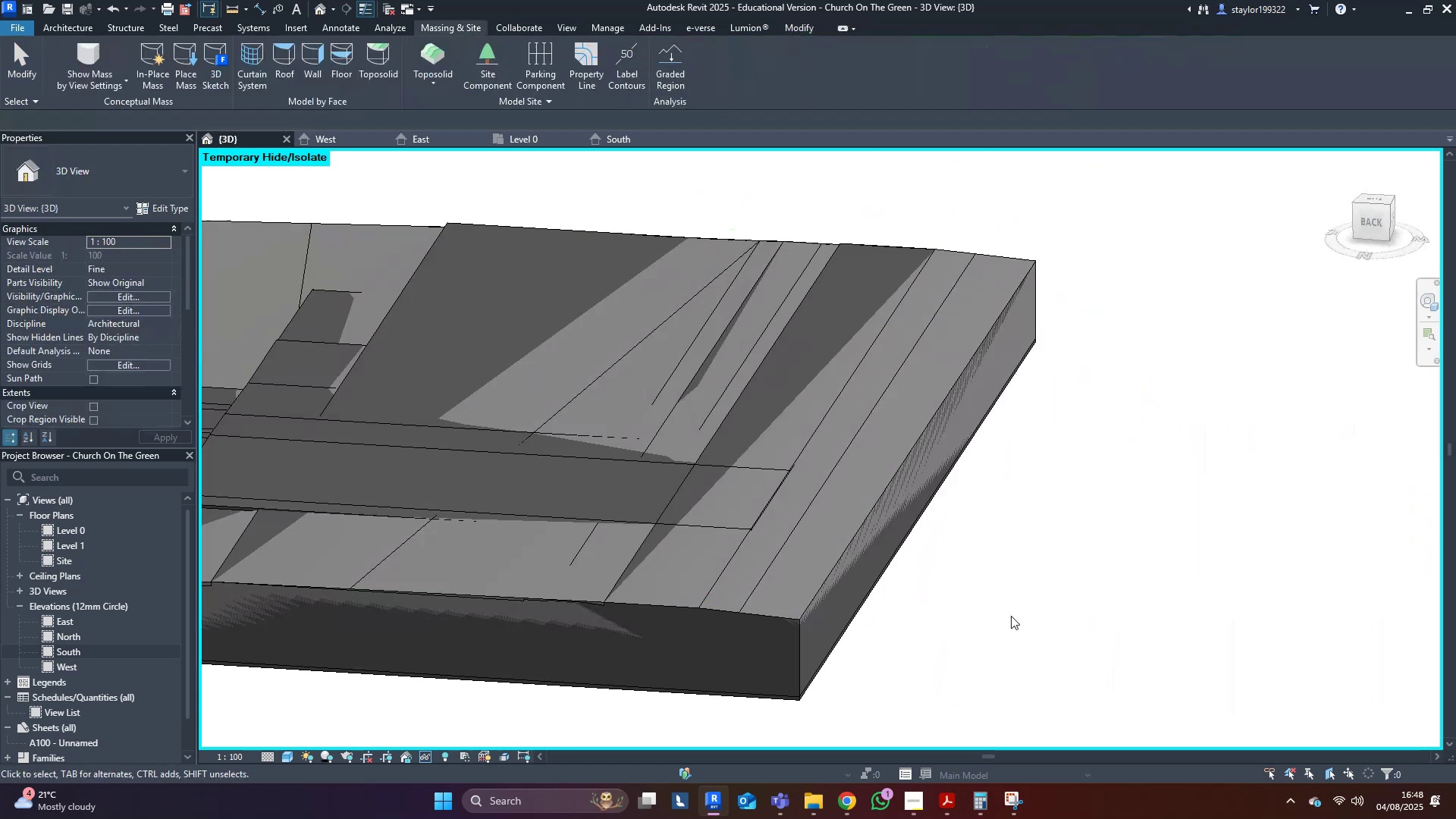 
key(Escape)
 